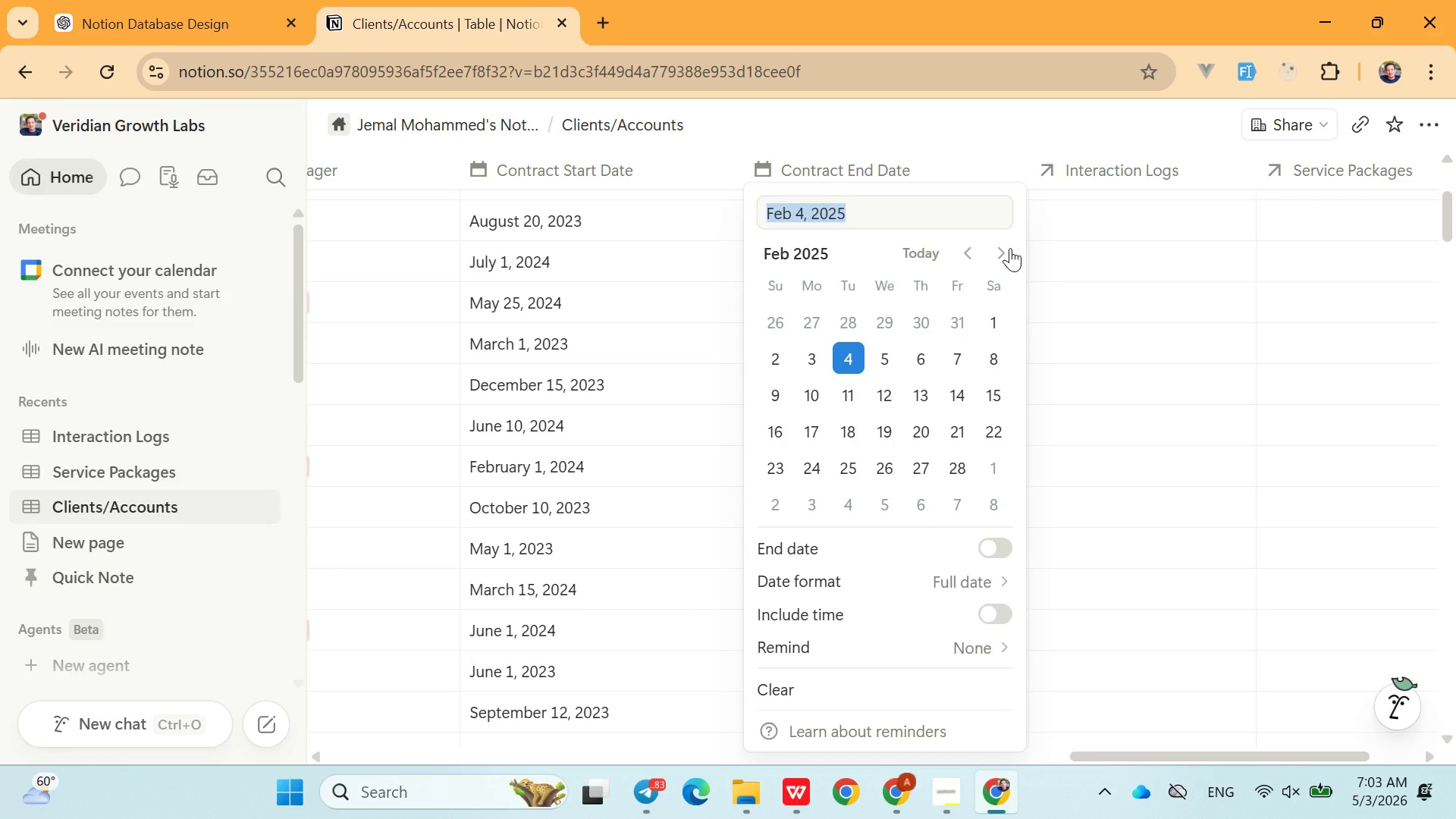 
double_click([1010, 248])
 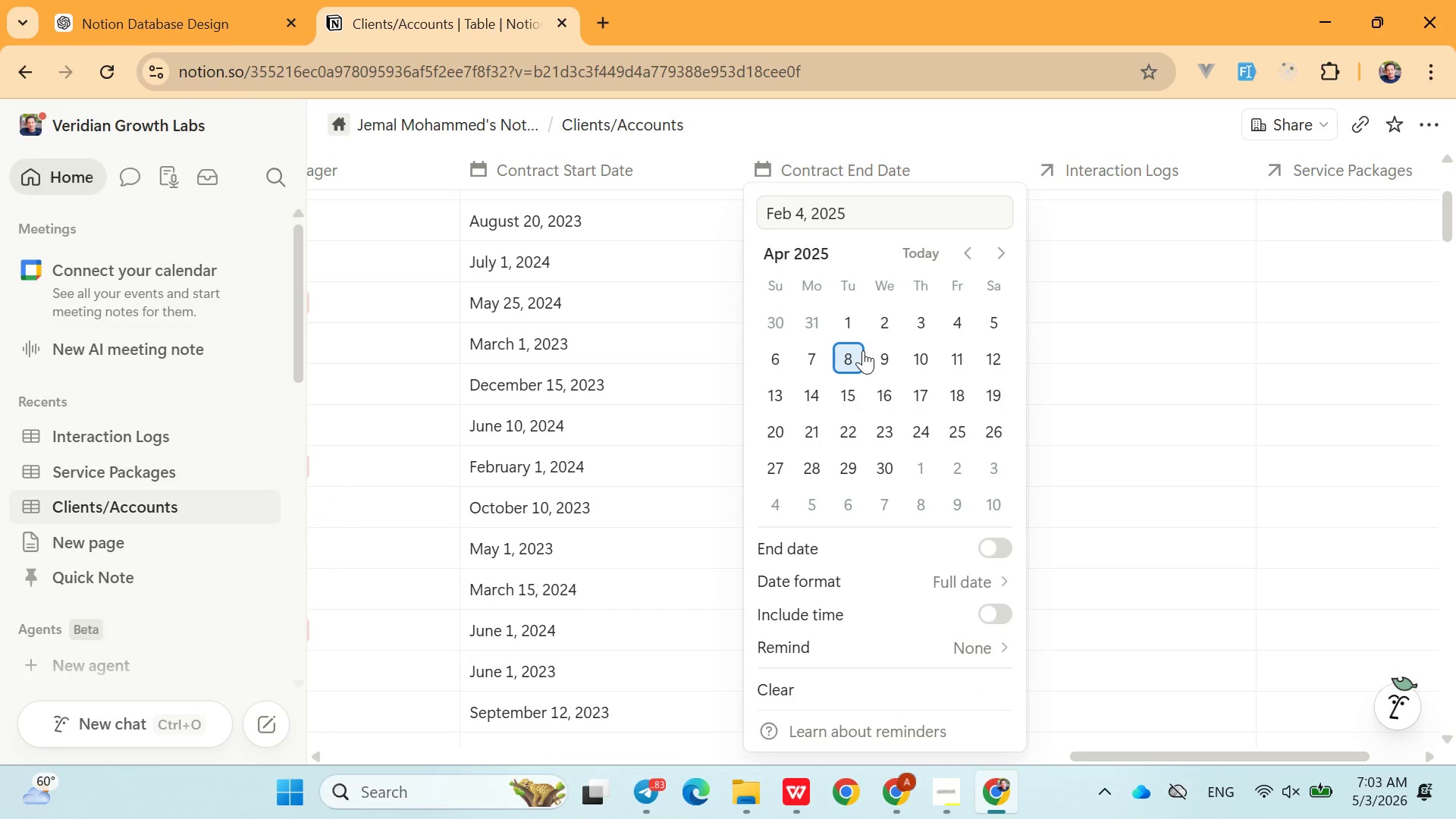 
left_click([863, 350])
 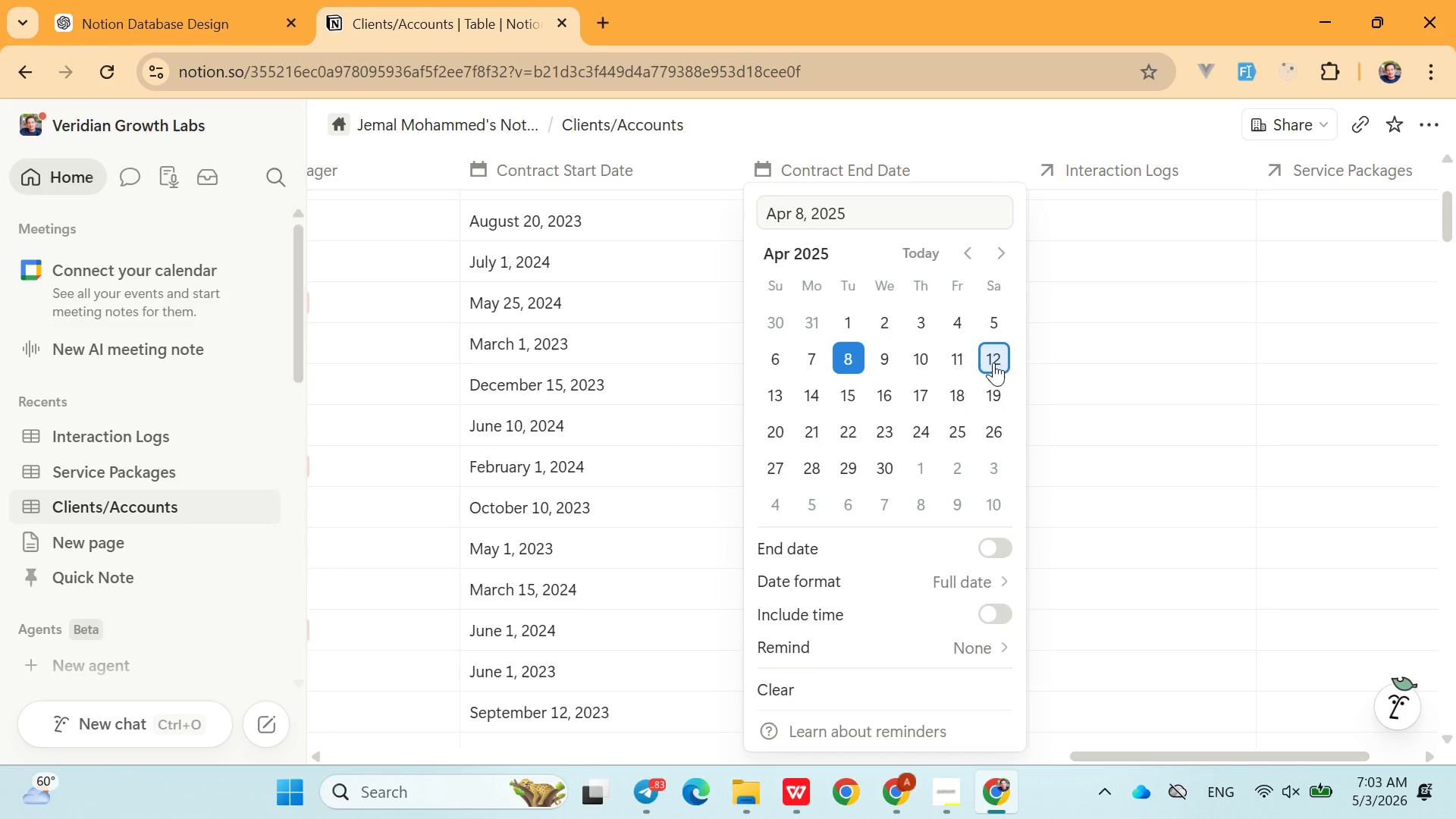 
left_click([1103, 344])
 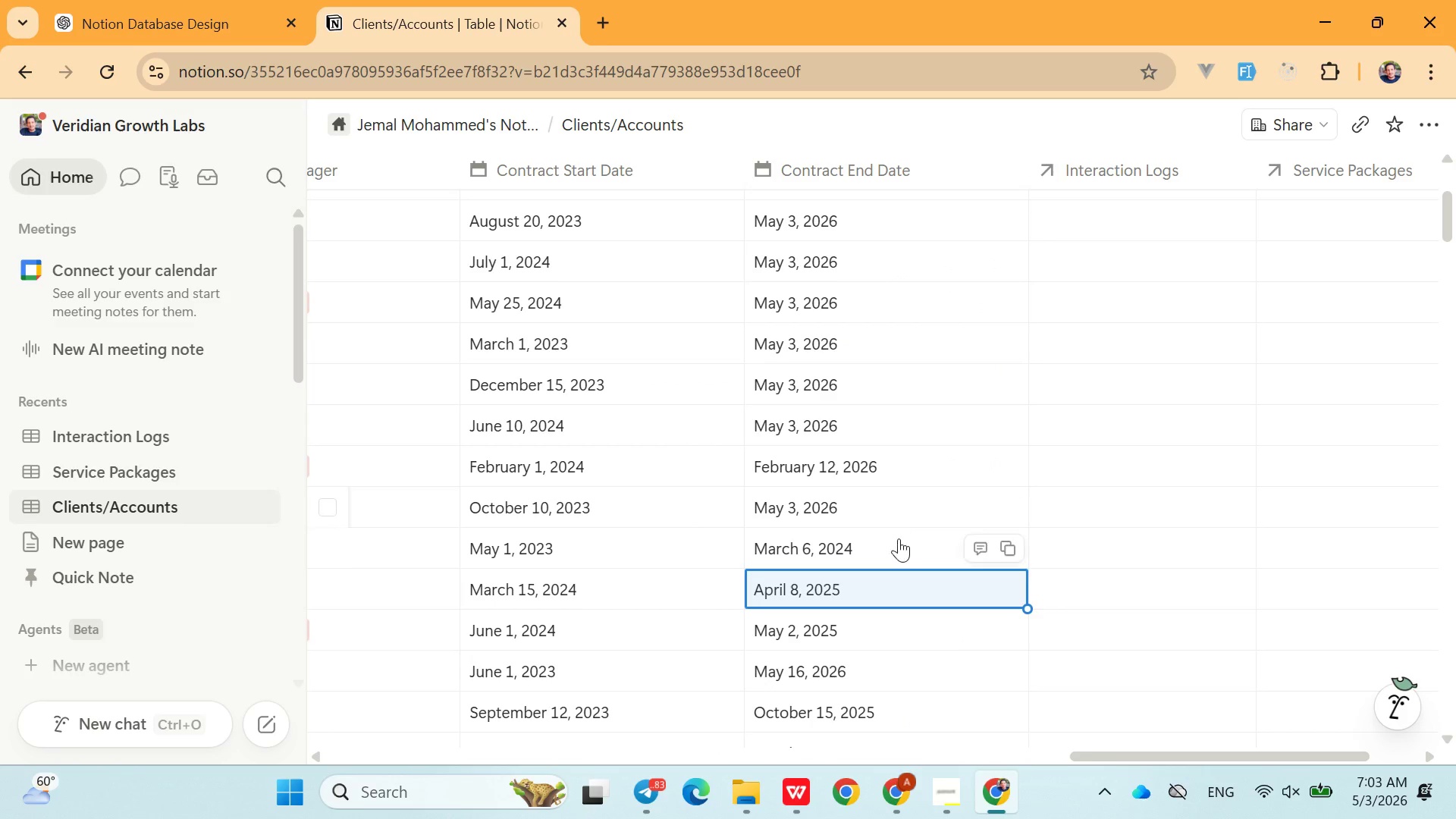 
left_click([899, 541])
 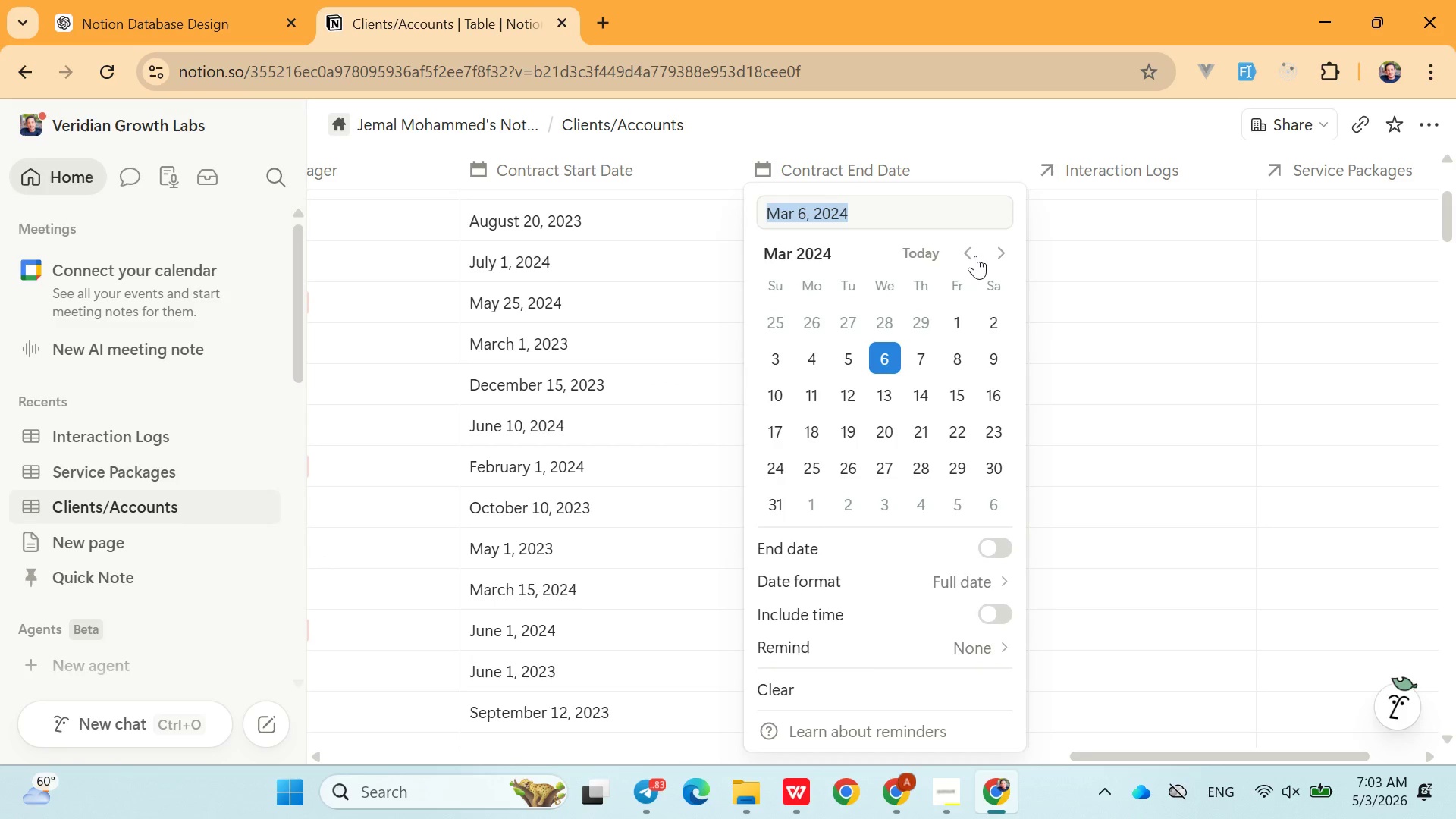 
double_click([974, 254])
 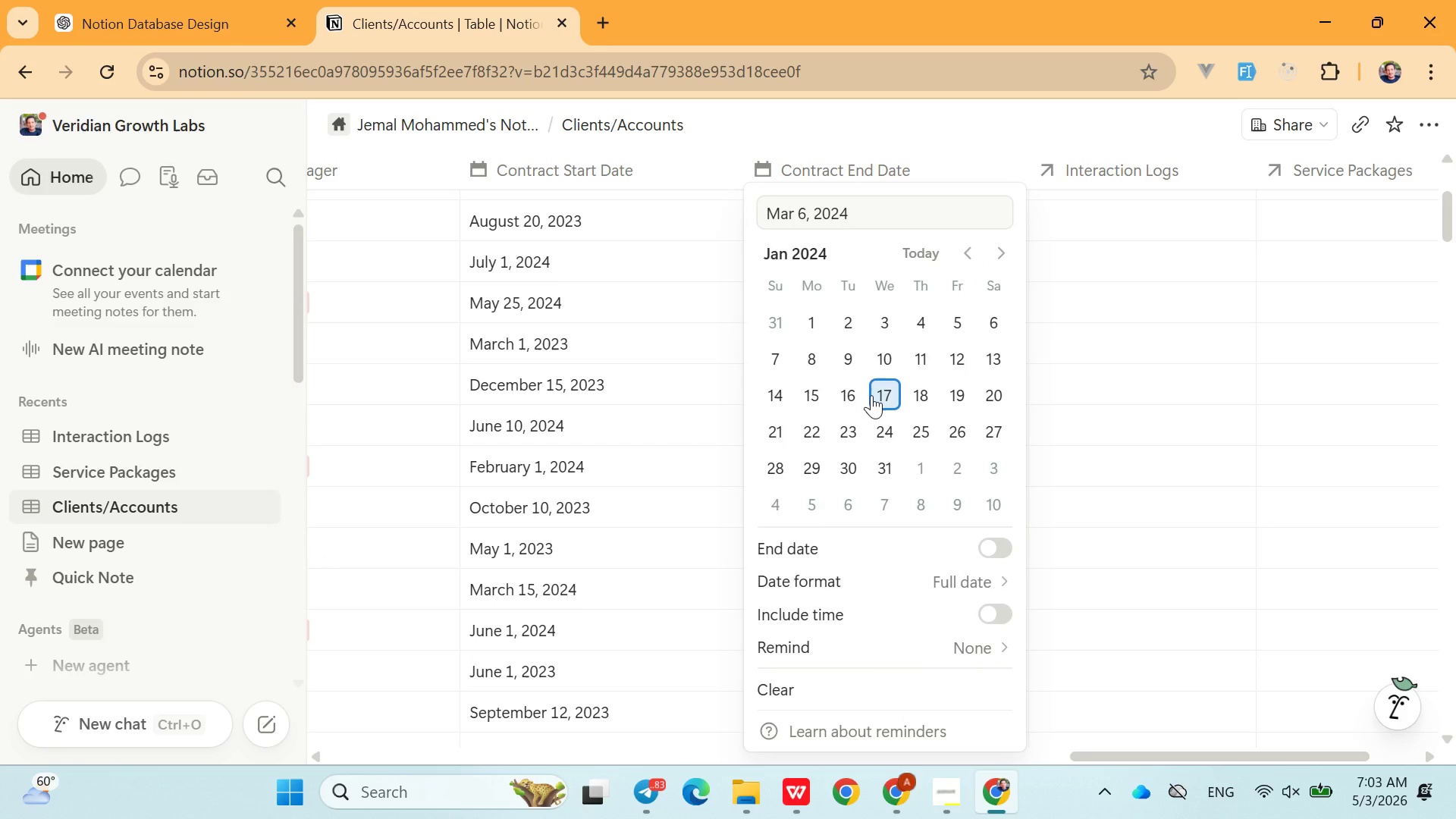 
left_click([871, 395])
 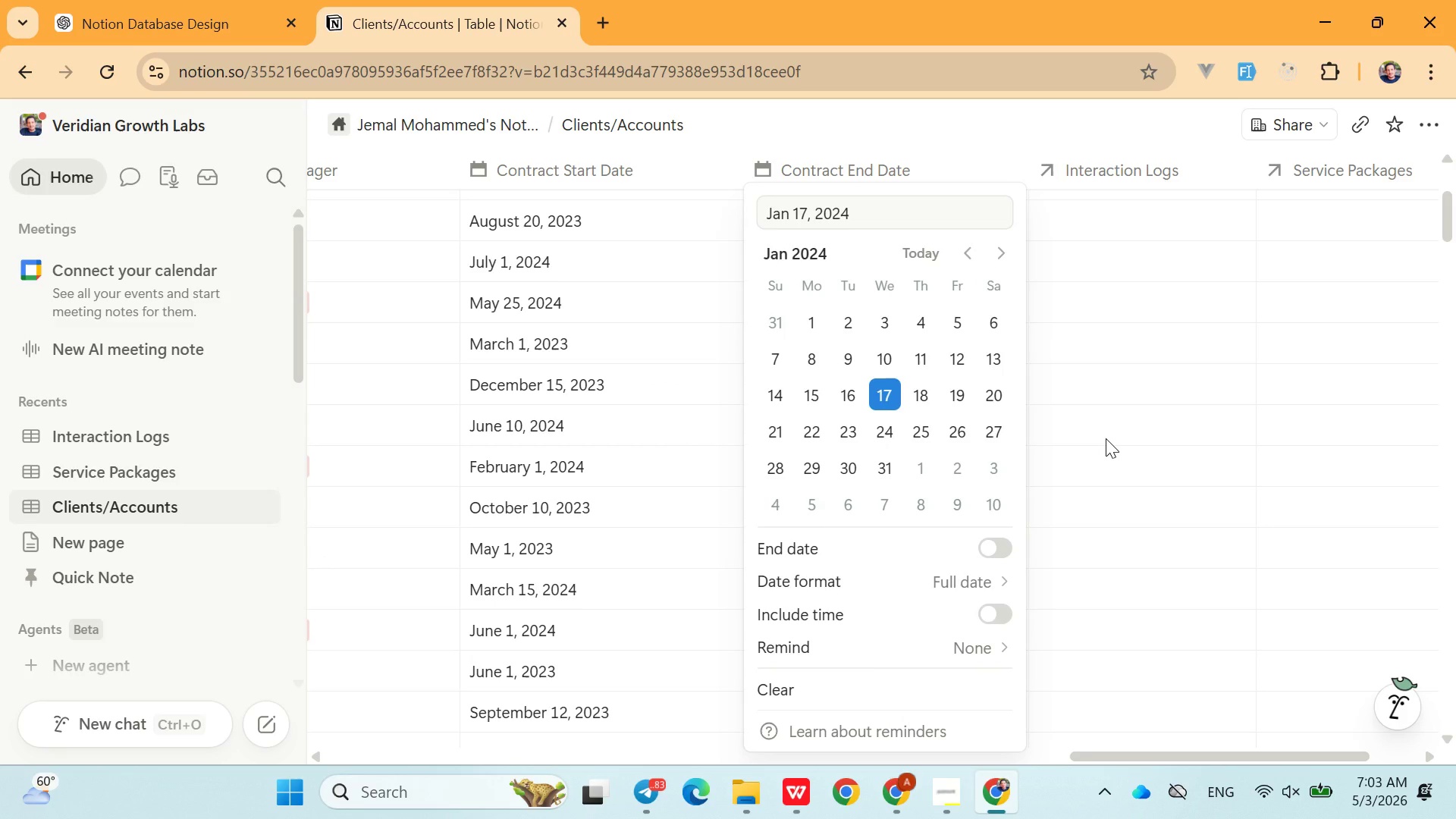 
left_click([1106, 438])
 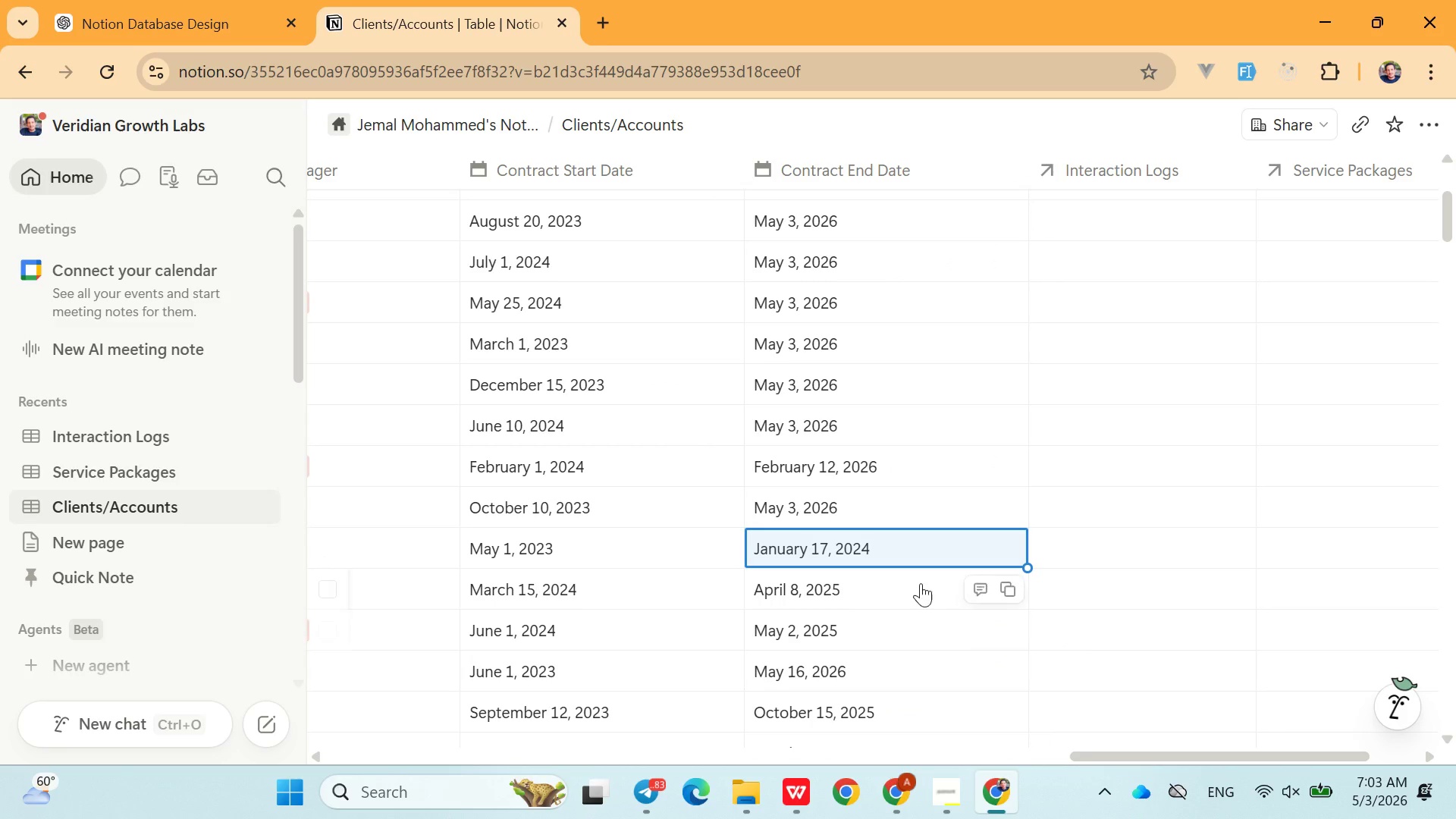 
left_click([864, 494])
 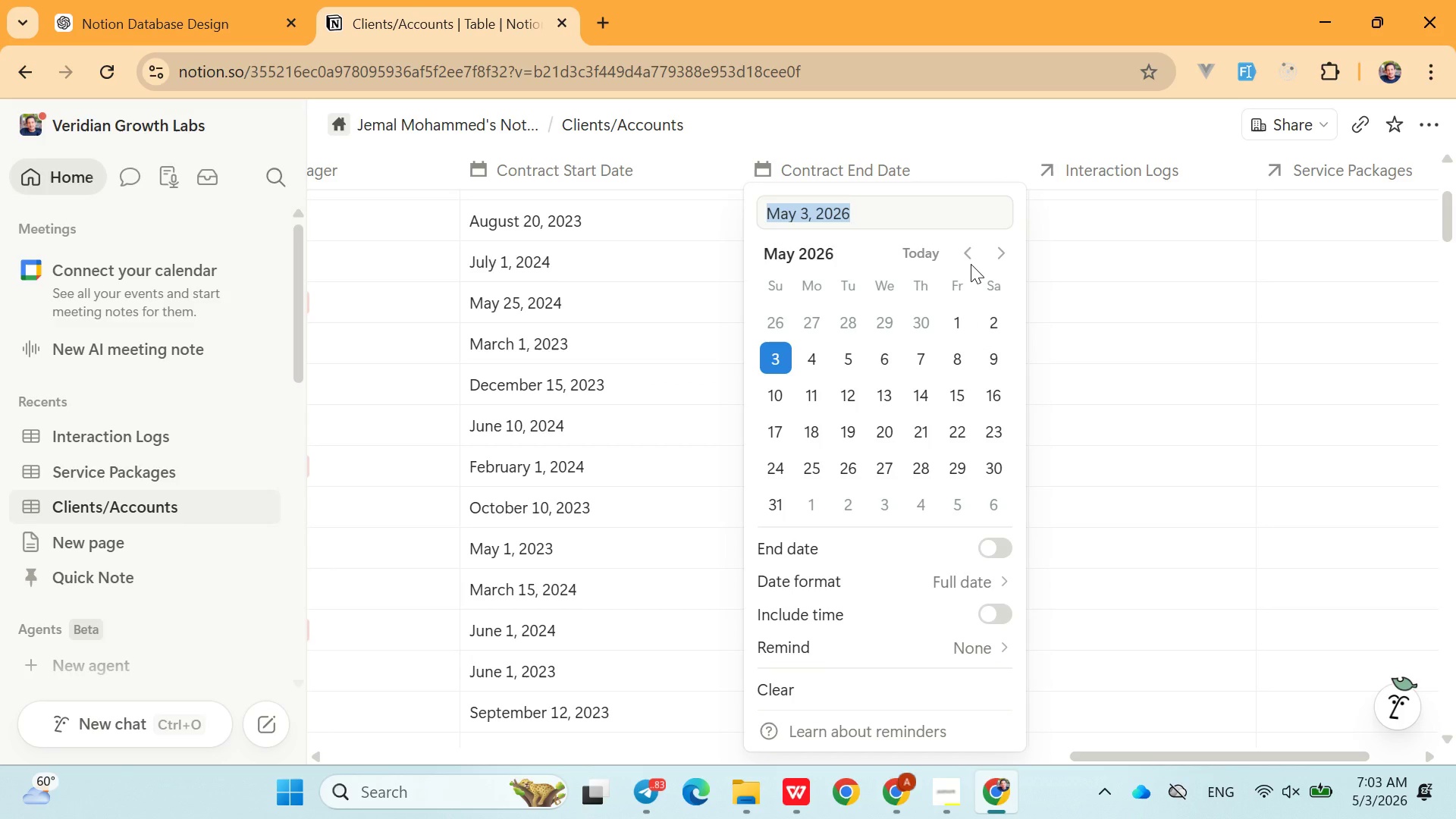 
left_click([971, 264])
 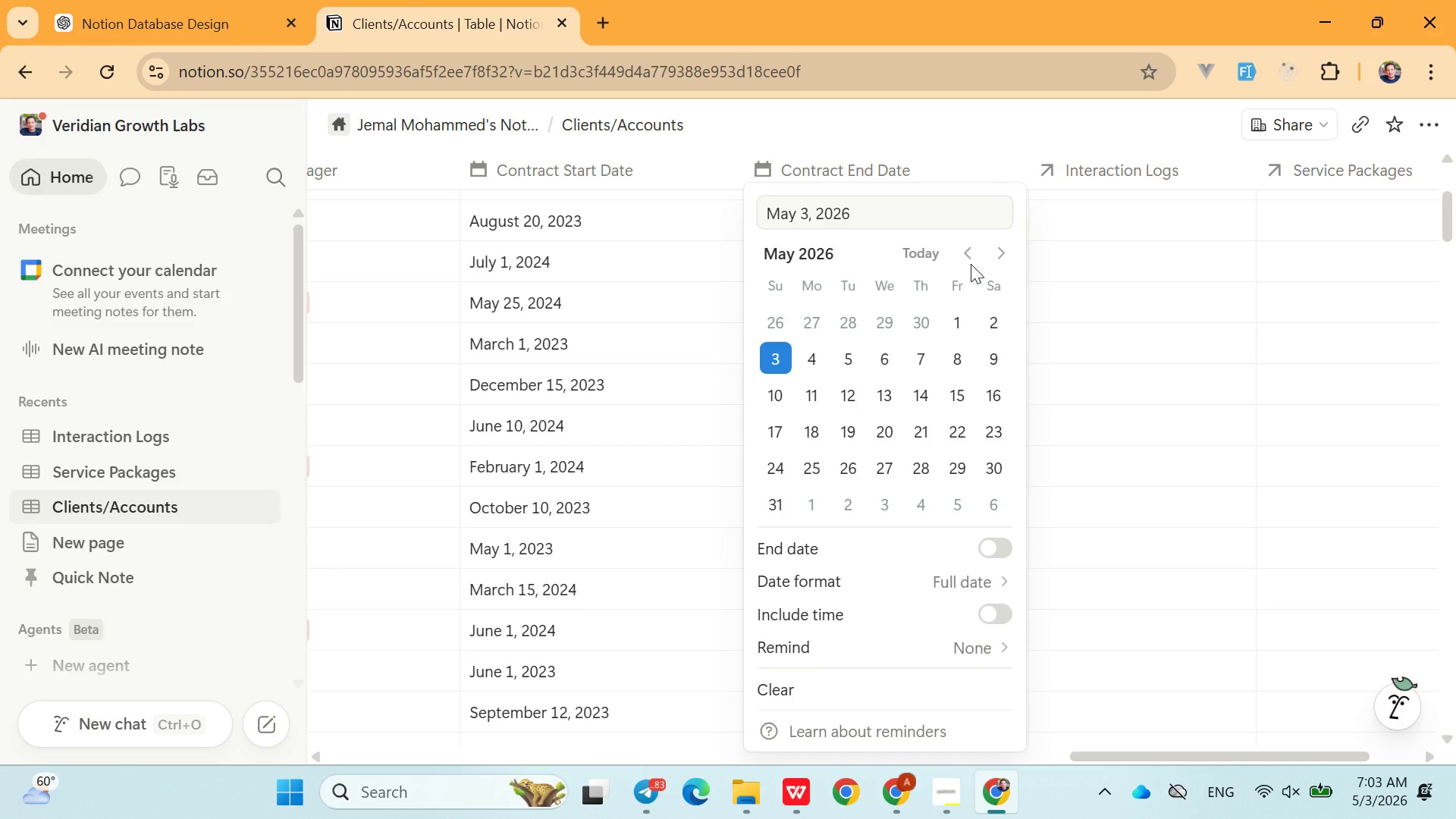 
left_click_drag(start_coordinate=[971, 264], to_coordinate=[971, 252])
 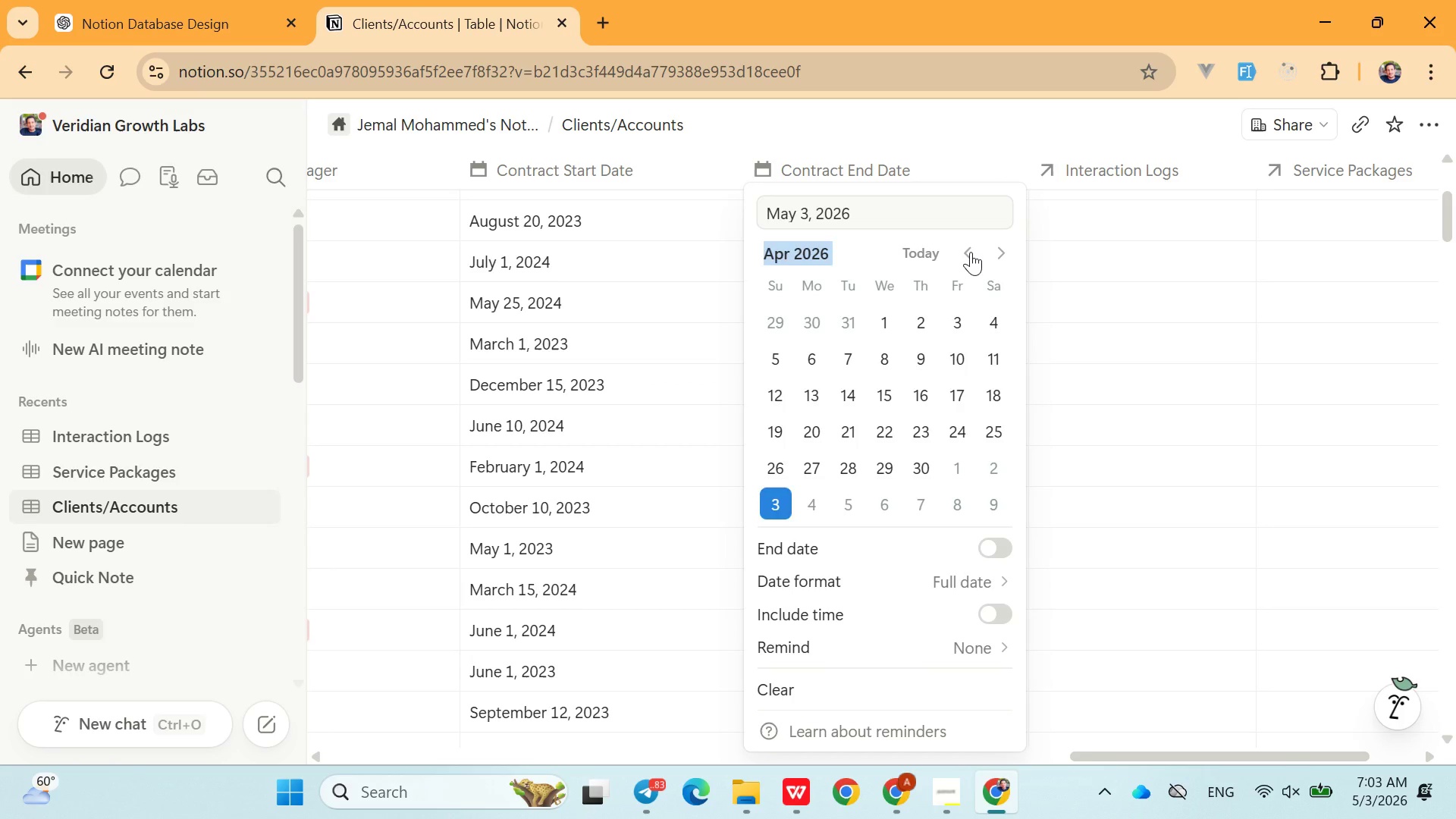 
double_click([971, 252])
 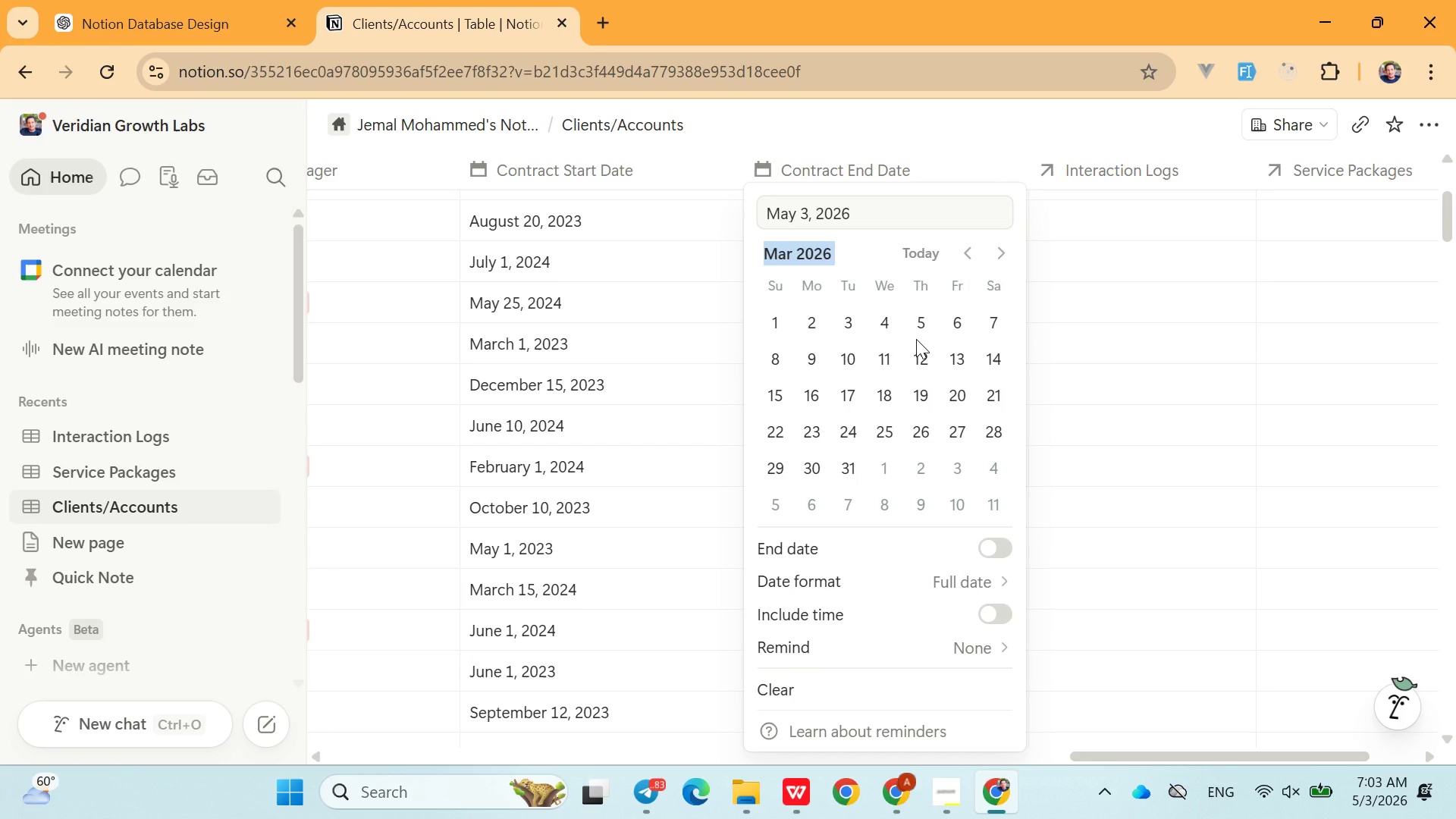 
left_click([916, 339])
 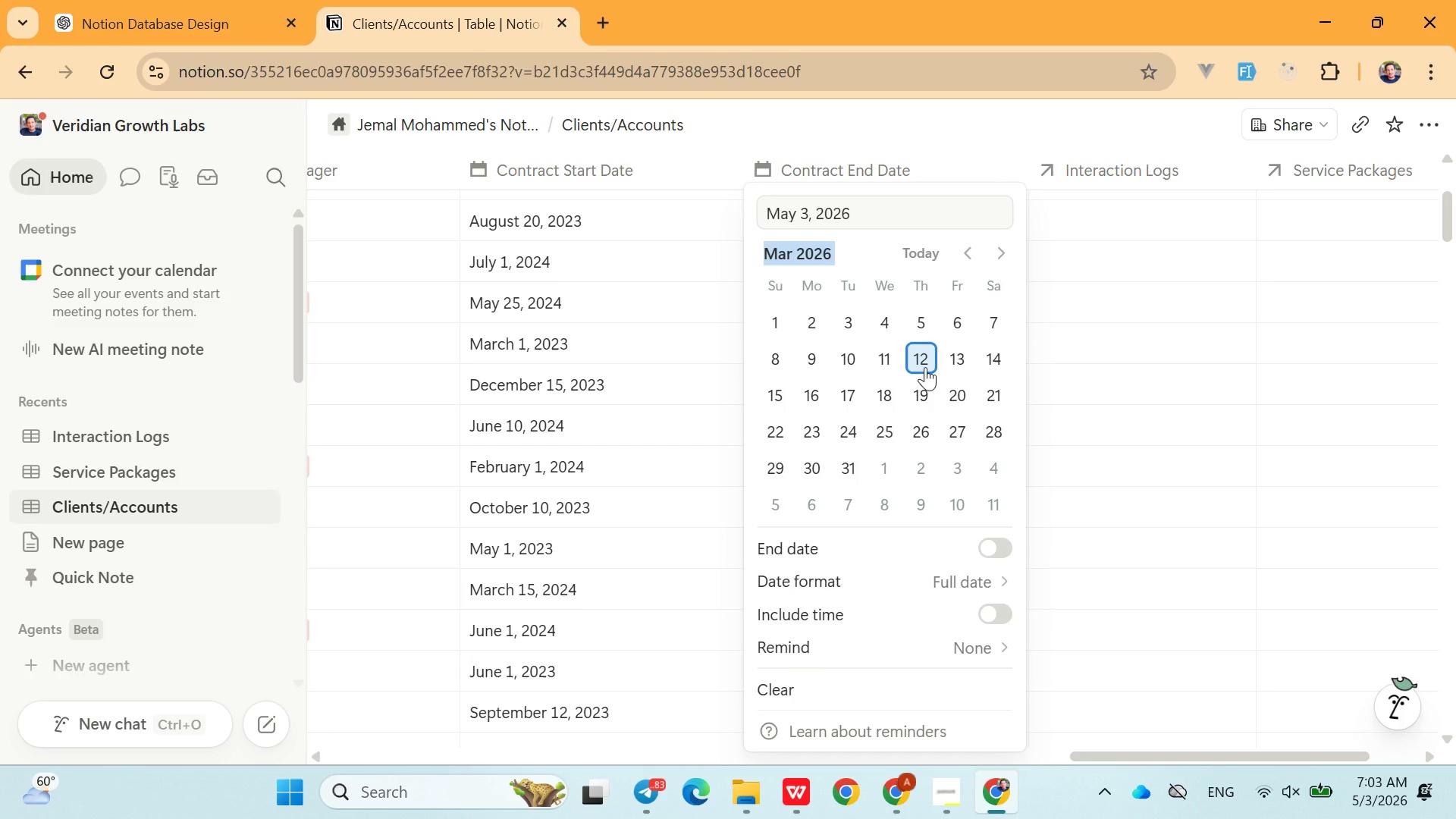 
left_click([925, 367])
 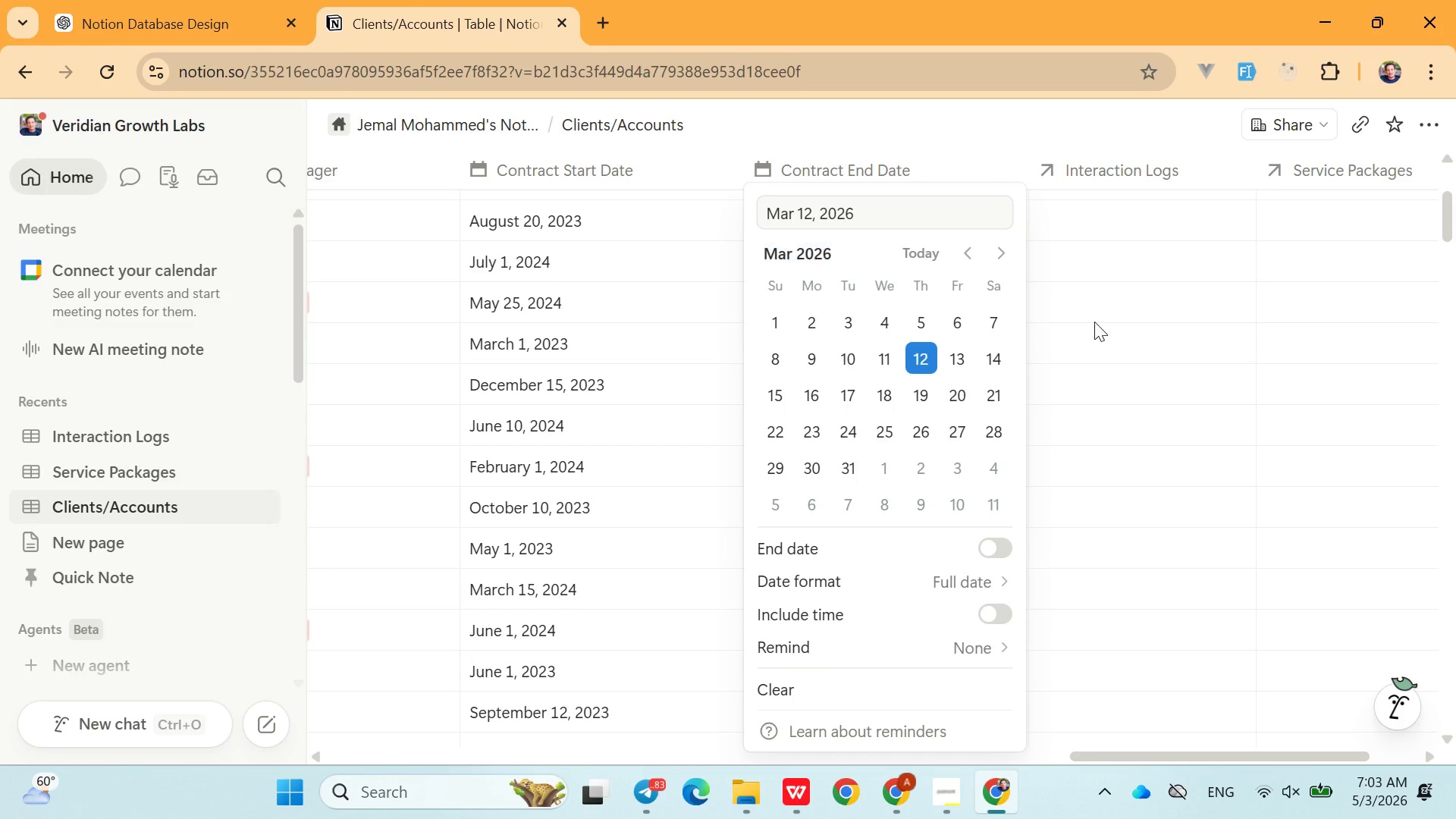 
left_click([1094, 322])
 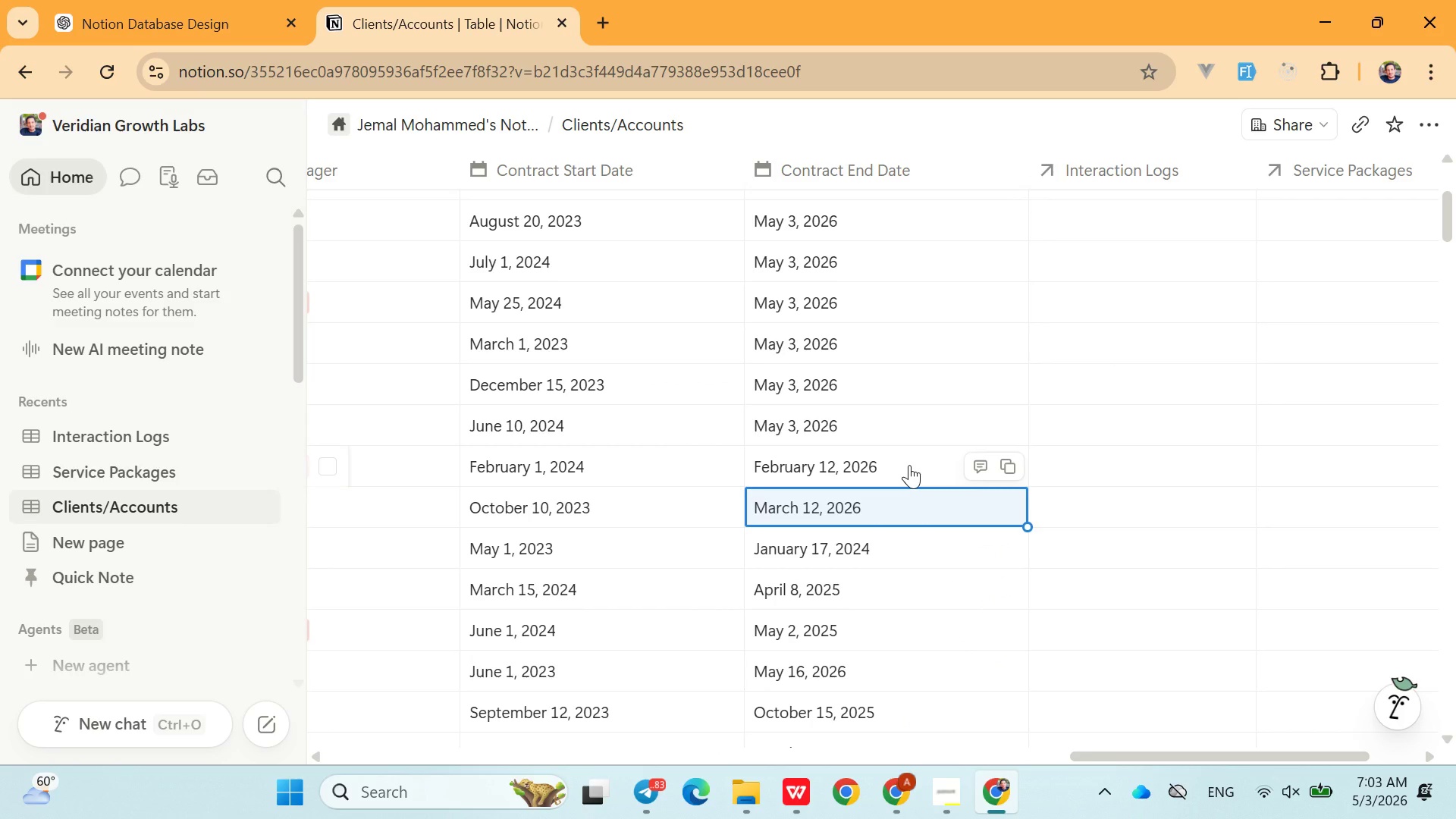 
left_click([909, 465])
 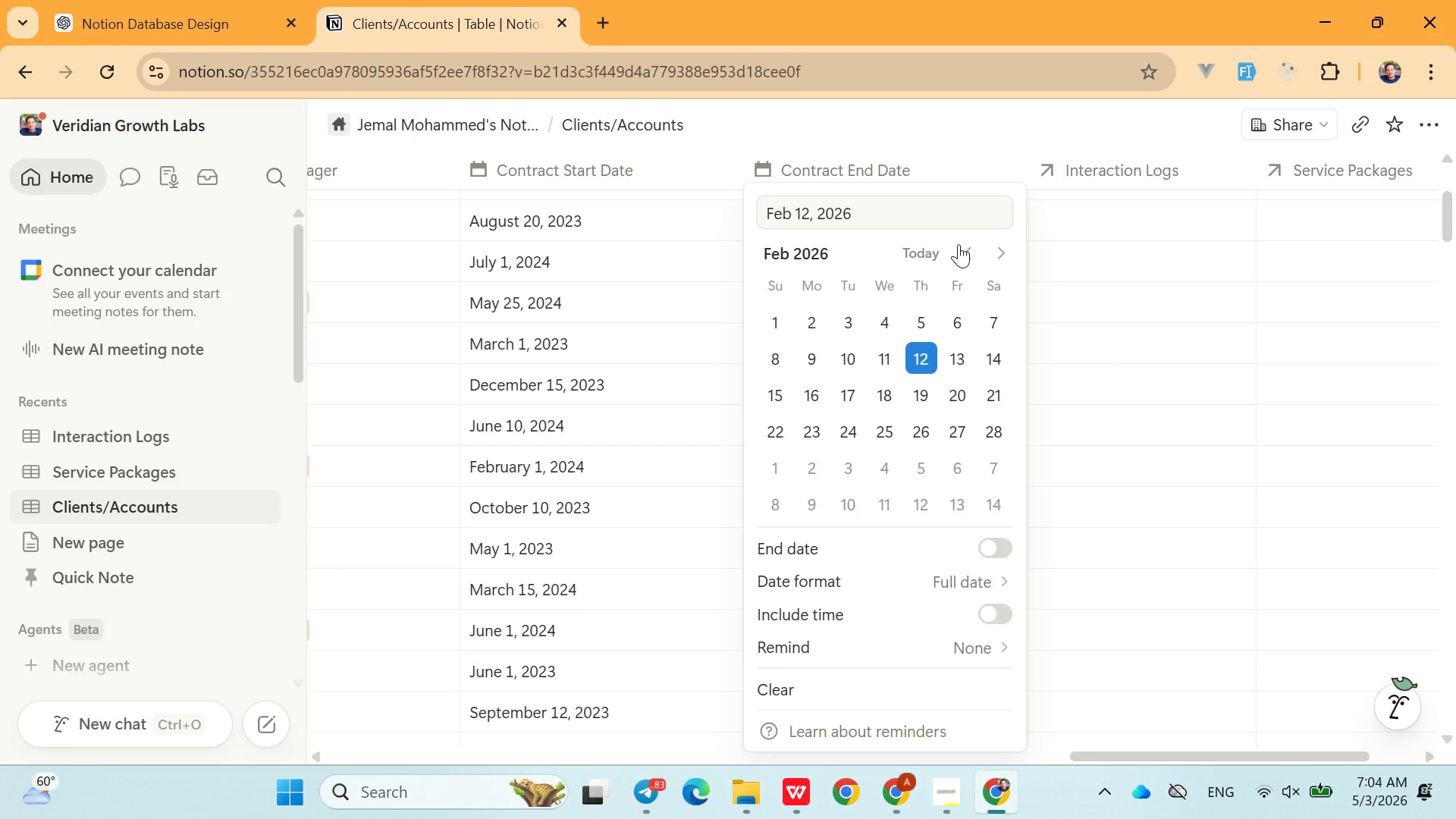 
double_click([959, 244])
 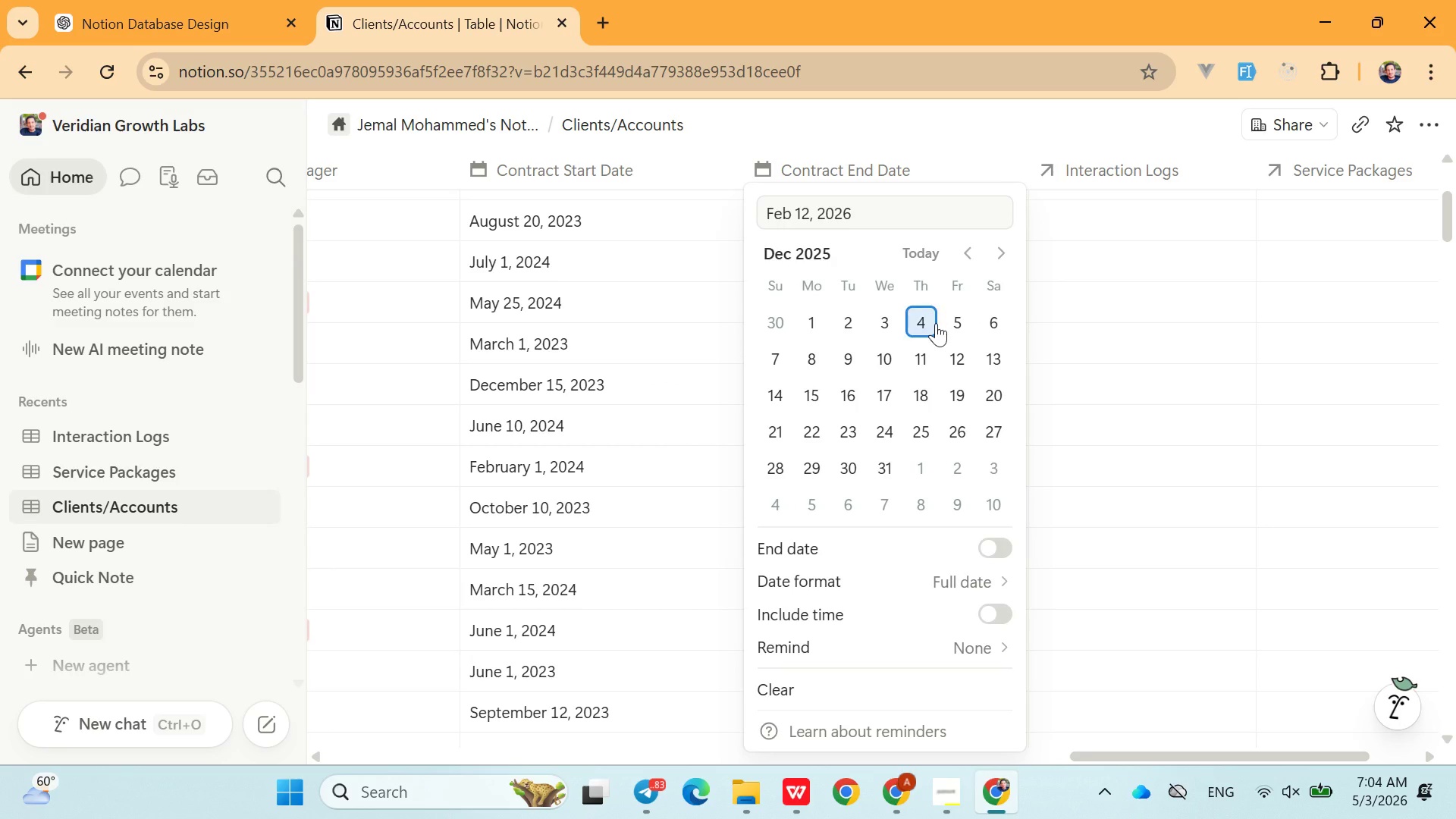 
left_click([936, 323])
 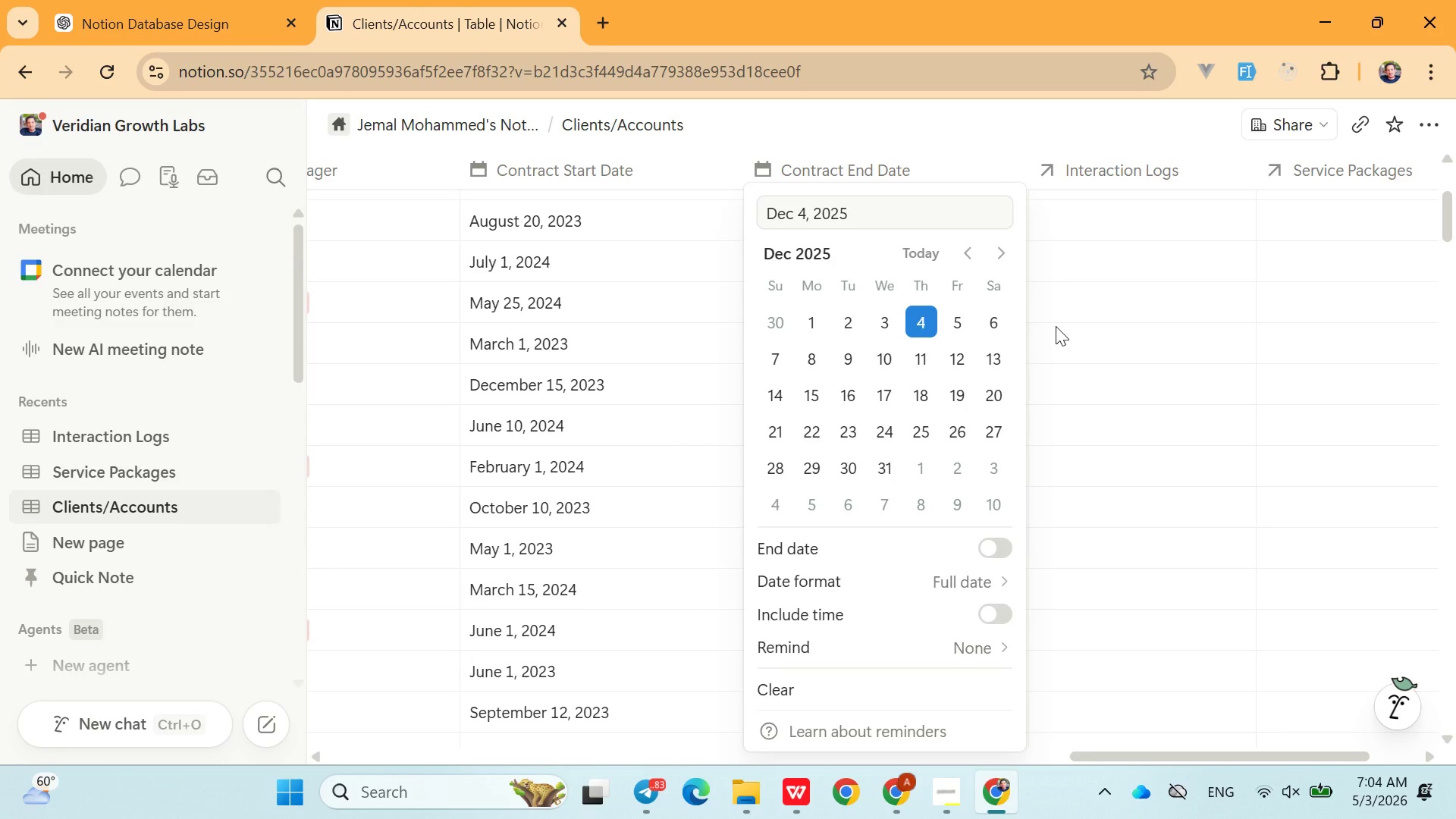 
left_click([1056, 326])
 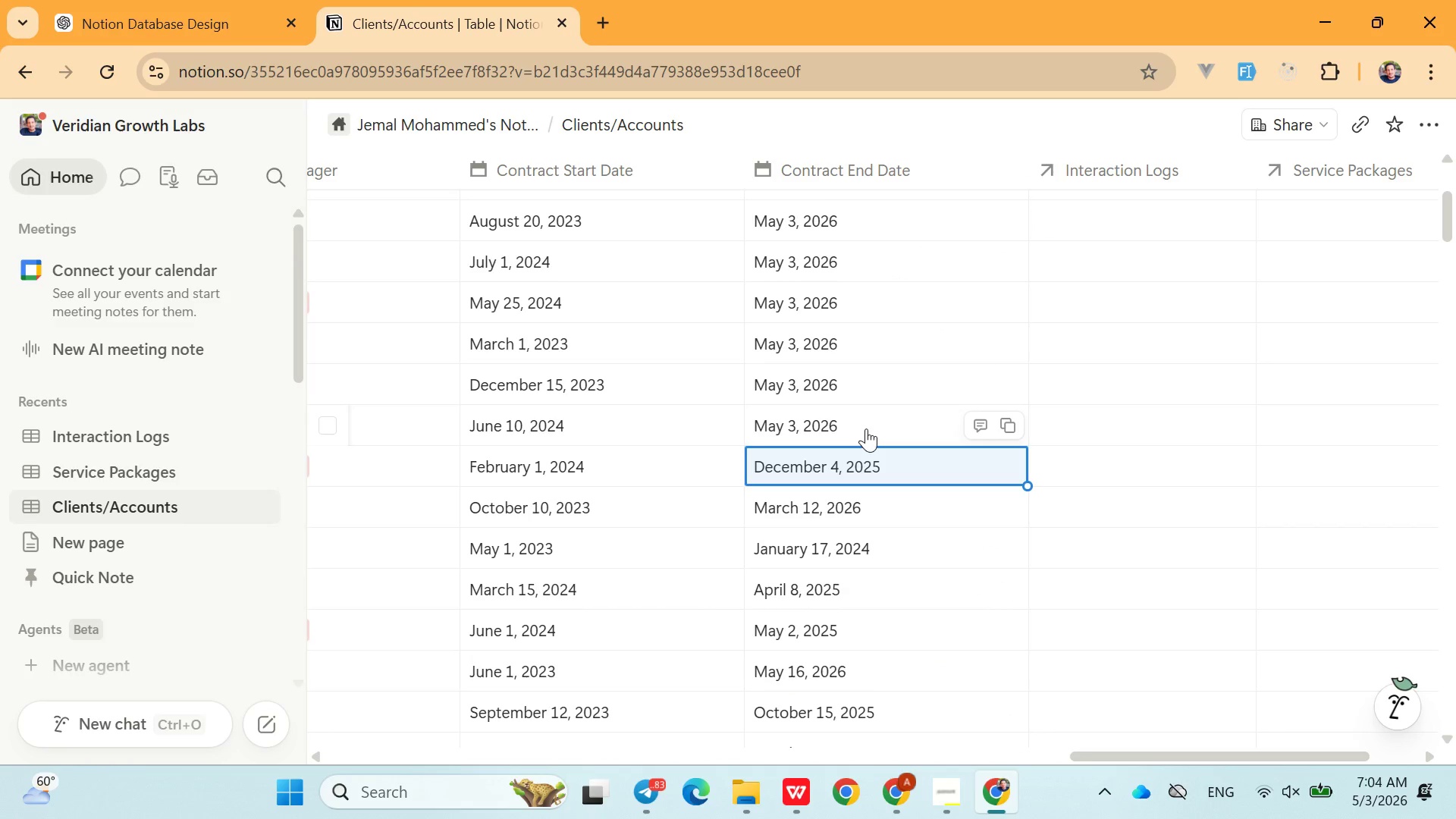 
left_click([866, 428])
 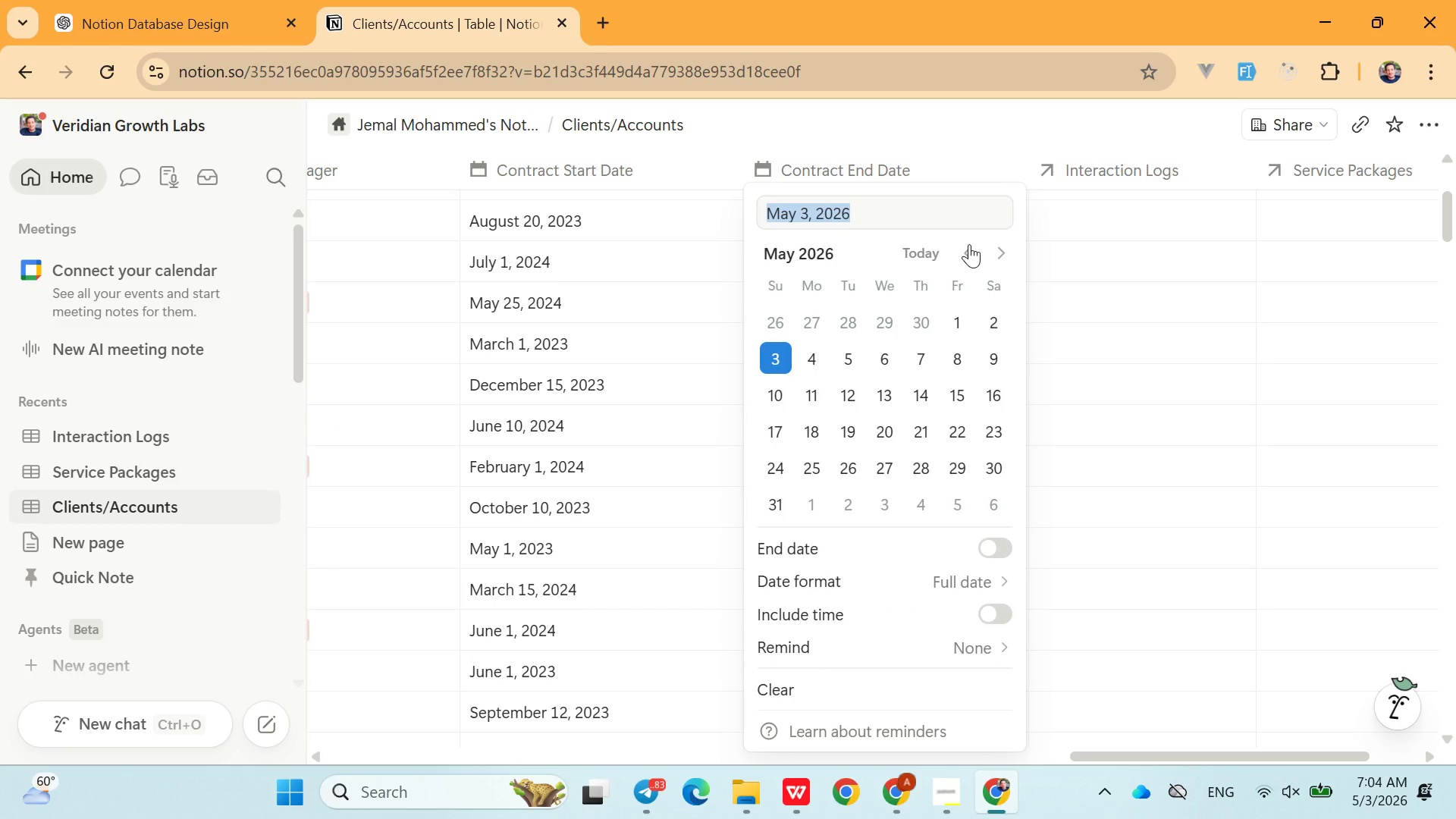 
double_click([969, 244])
 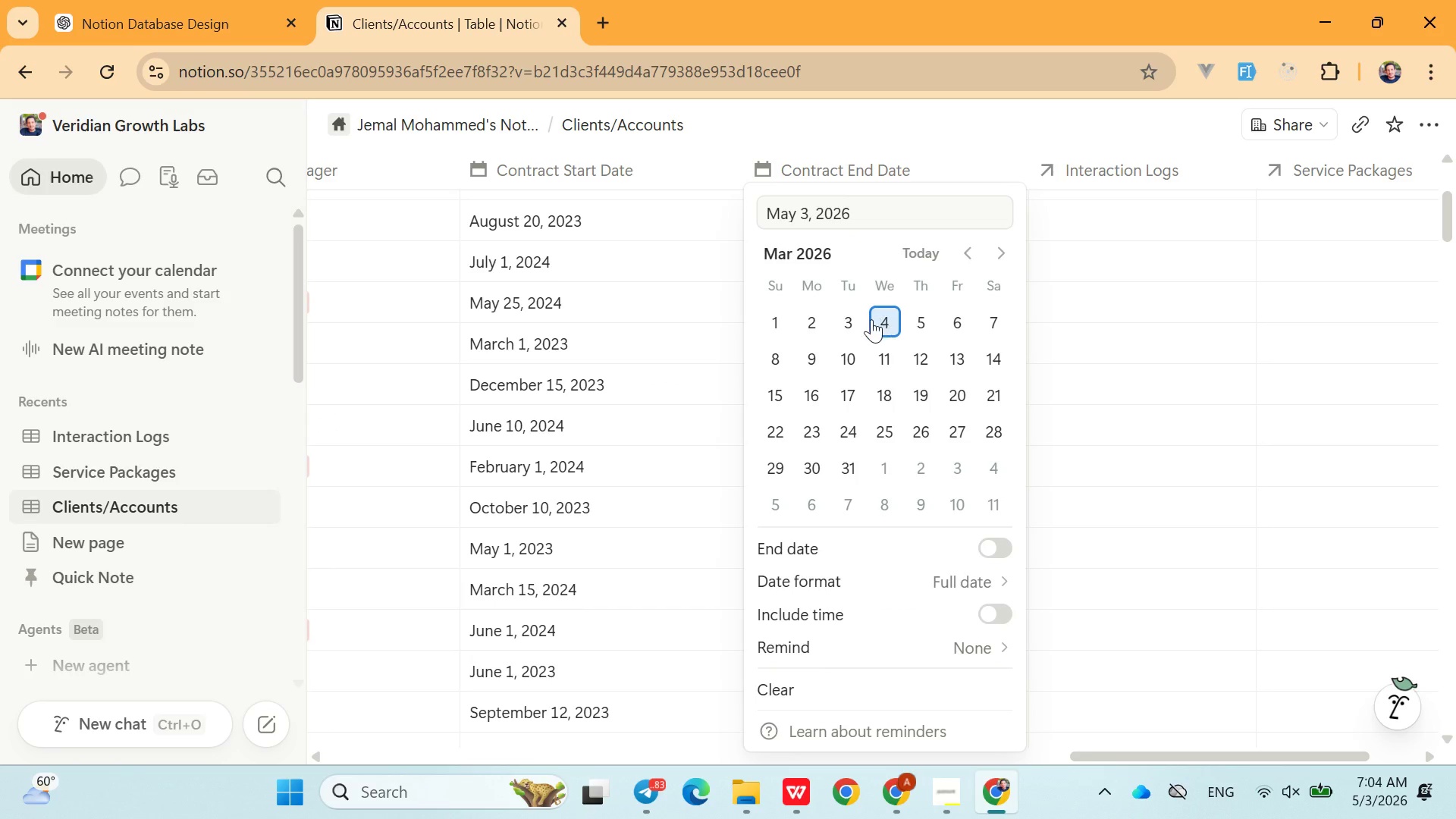 
left_click([855, 322])
 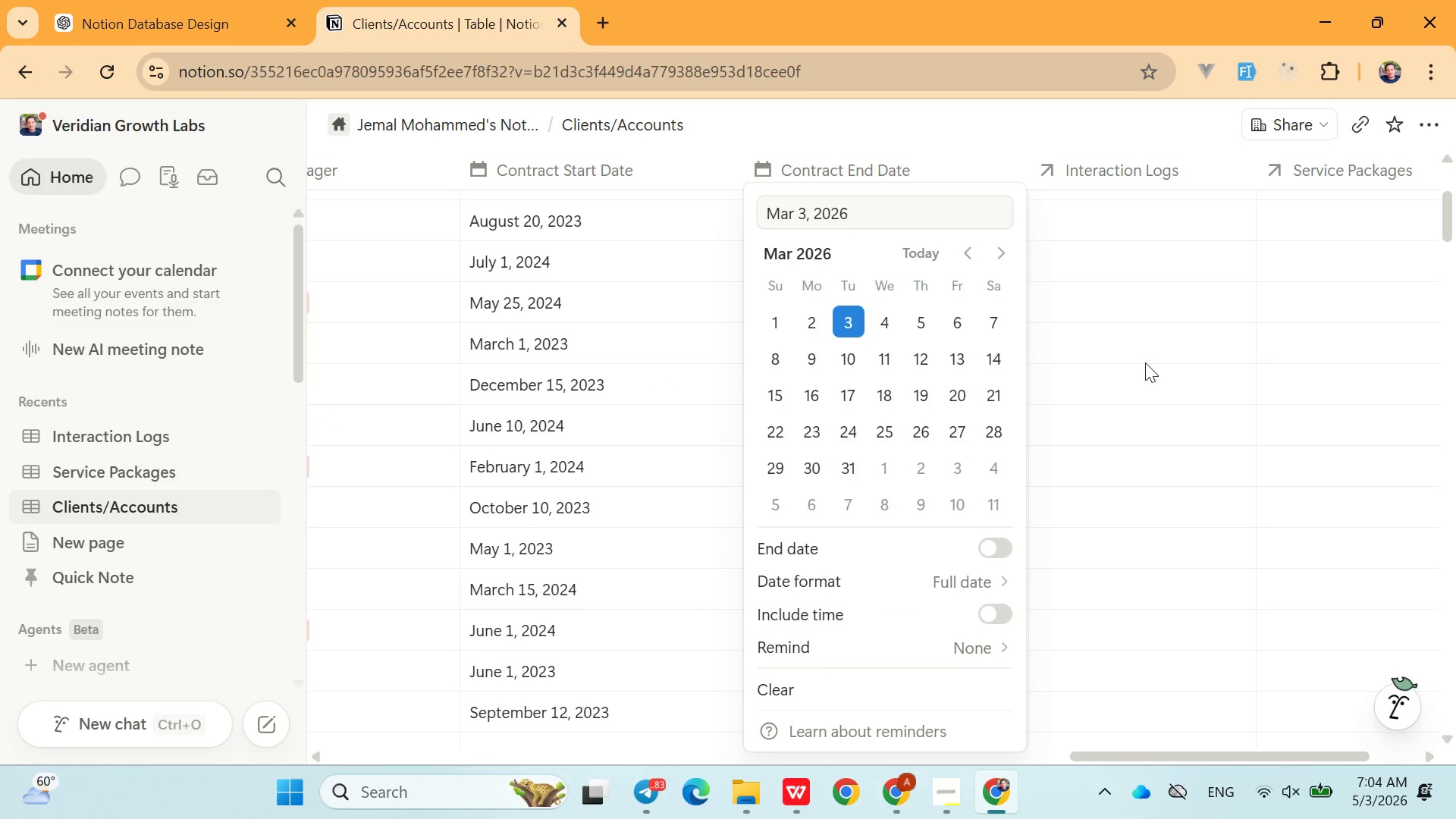 
left_click([1145, 362])
 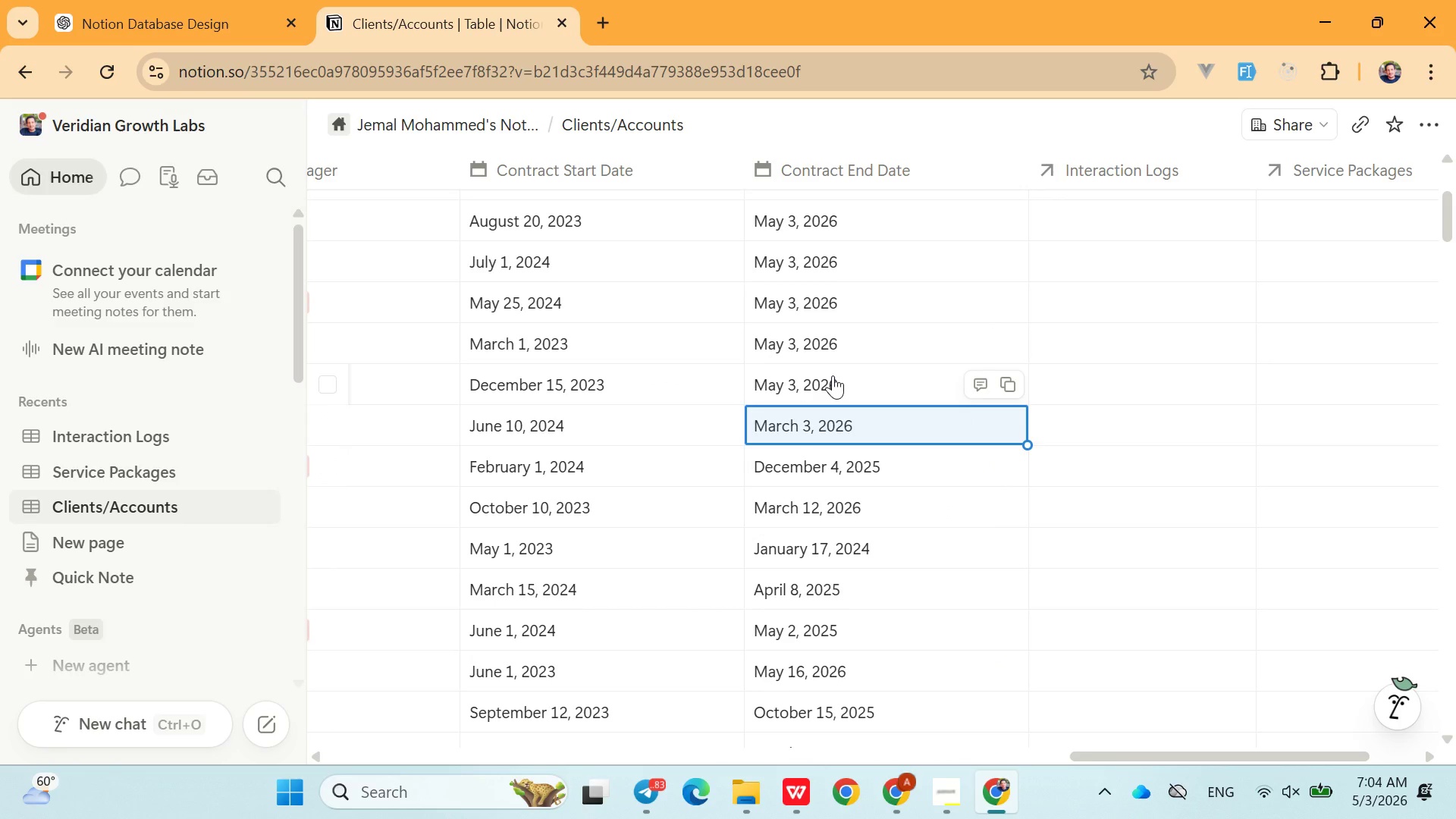 
left_click([833, 375])
 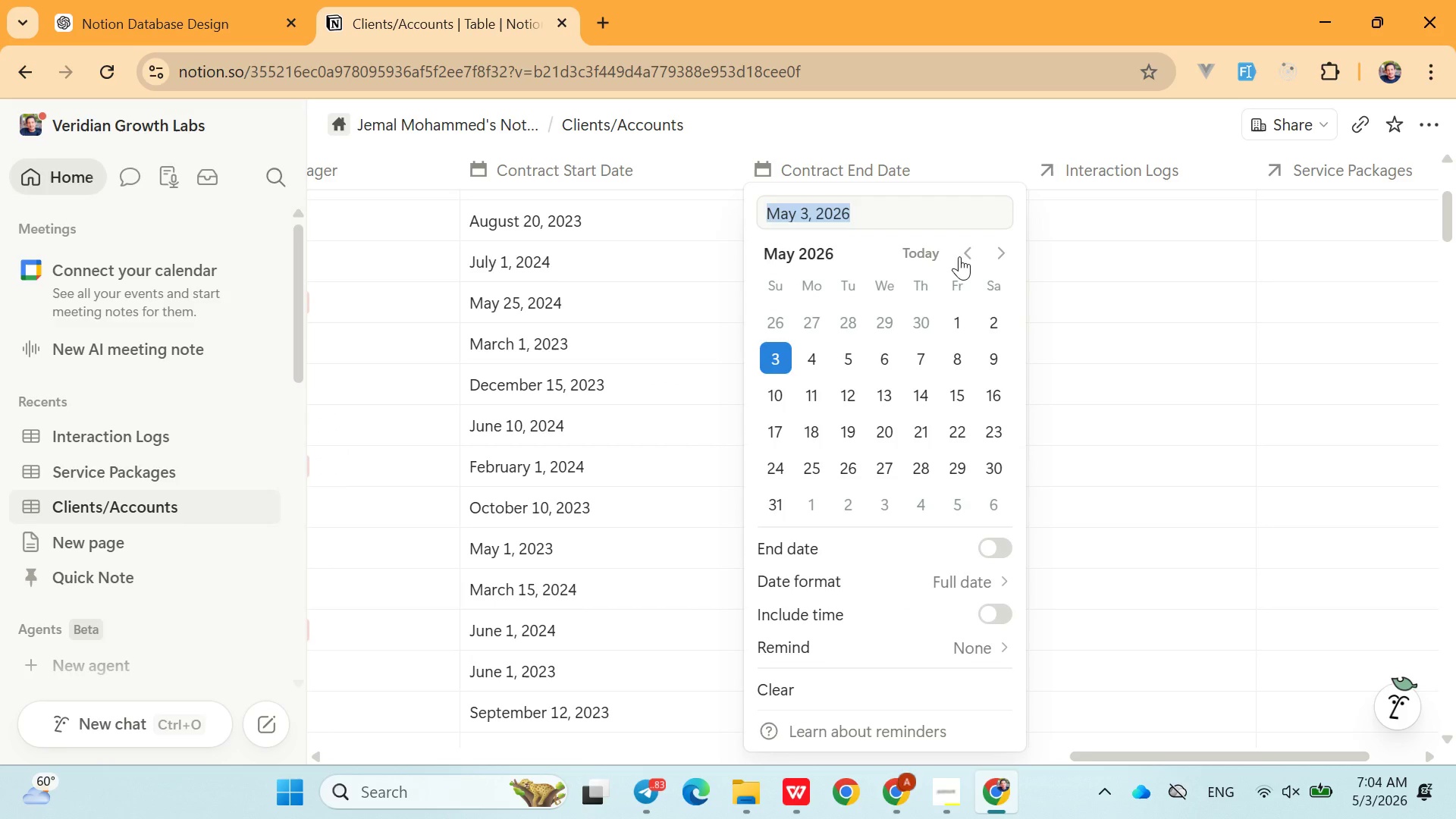 
double_click([958, 253])
 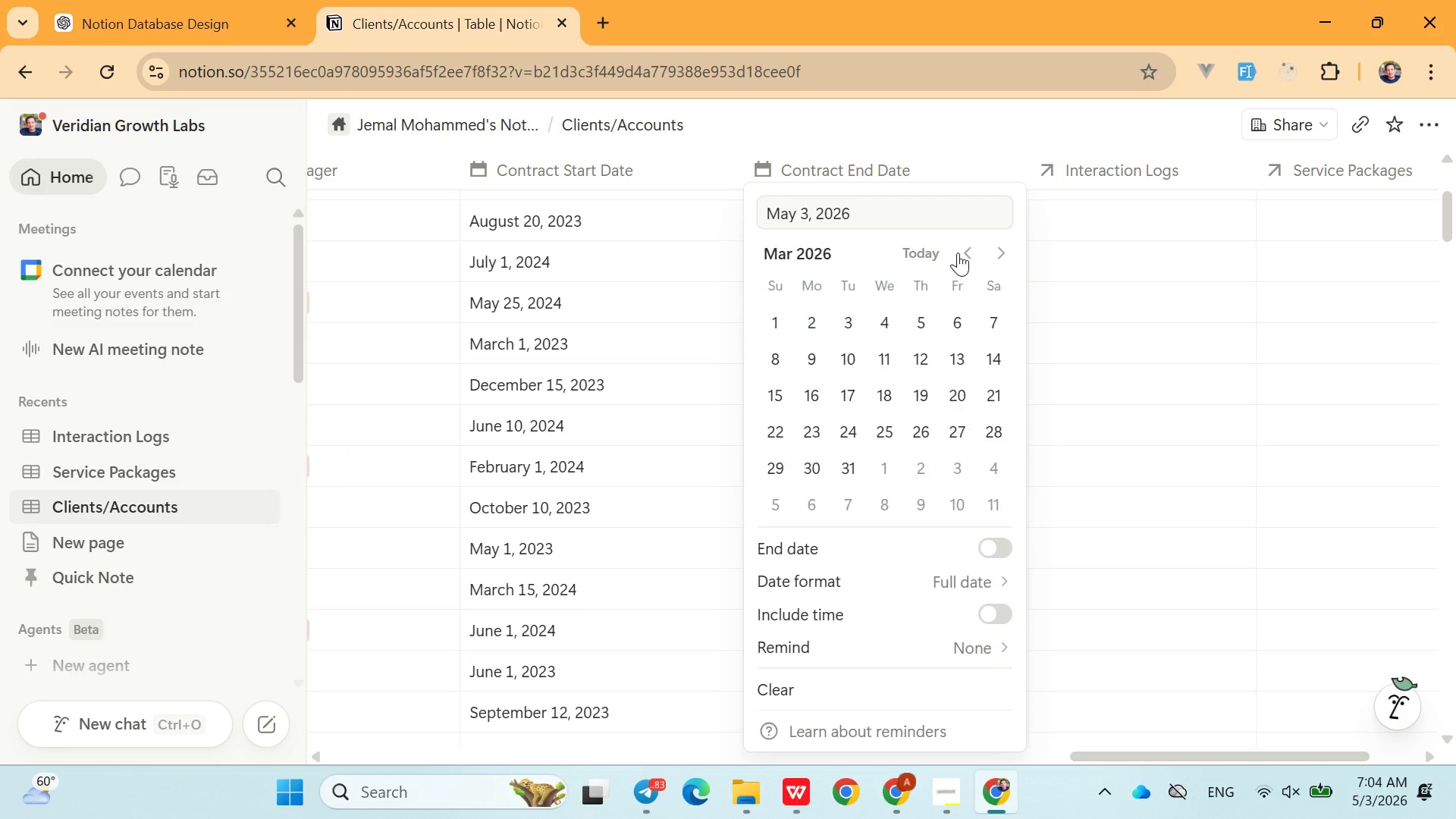 
left_click_drag(start_coordinate=[958, 253], to_coordinate=[859, 327])
 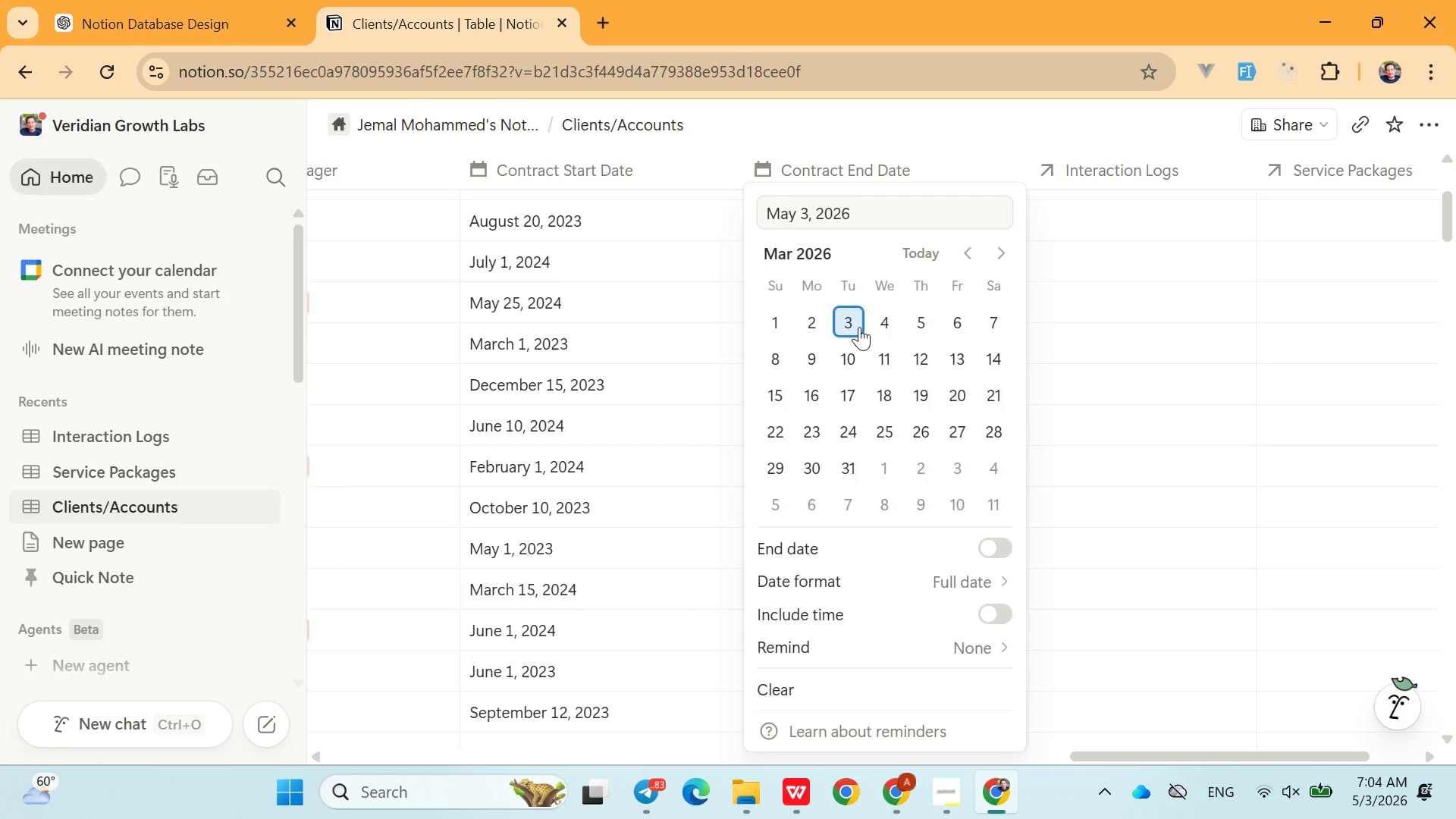 
left_click([859, 327])
 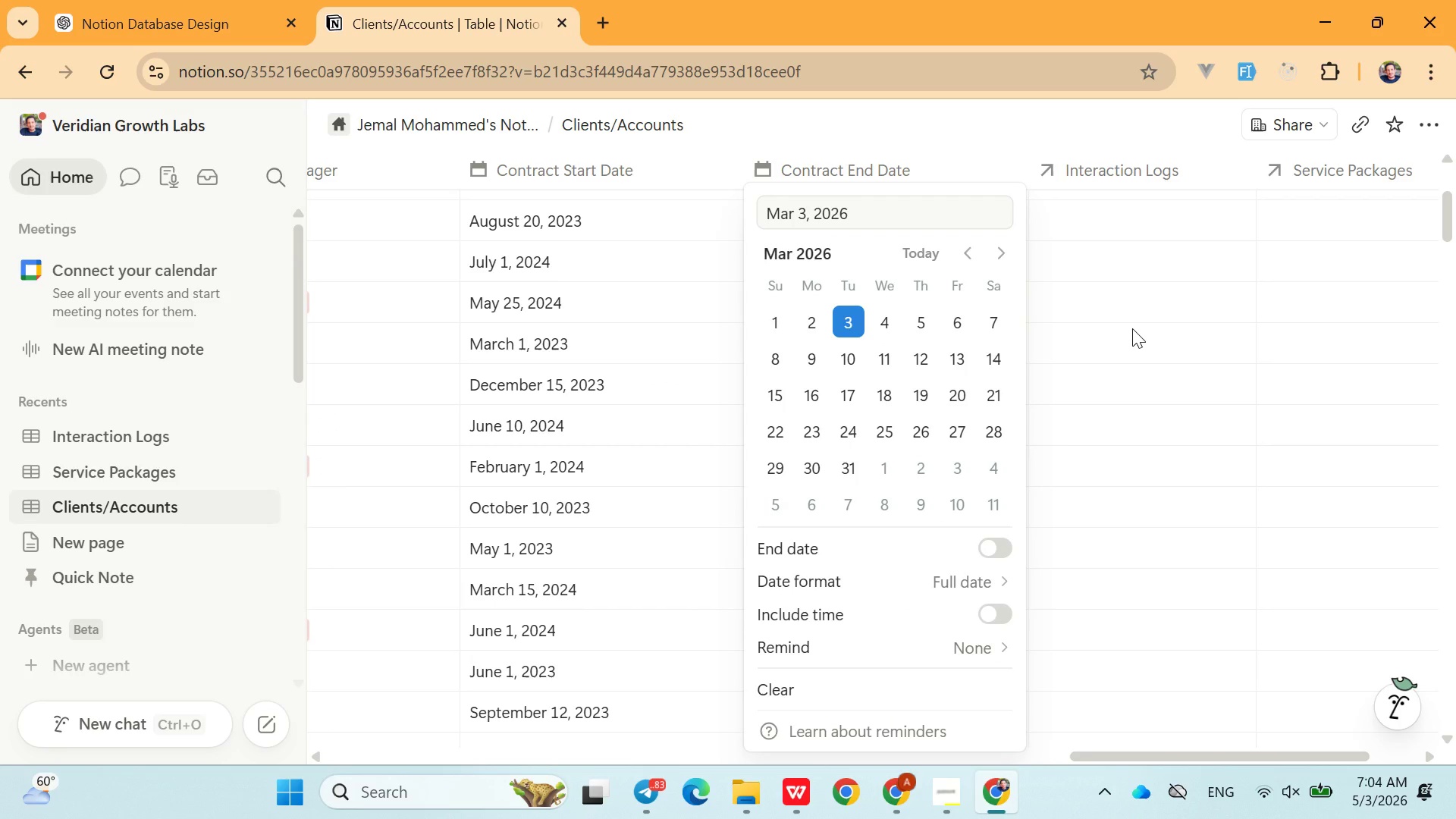 
left_click_drag(start_coordinate=[1132, 328], to_coordinate=[1167, 339])
 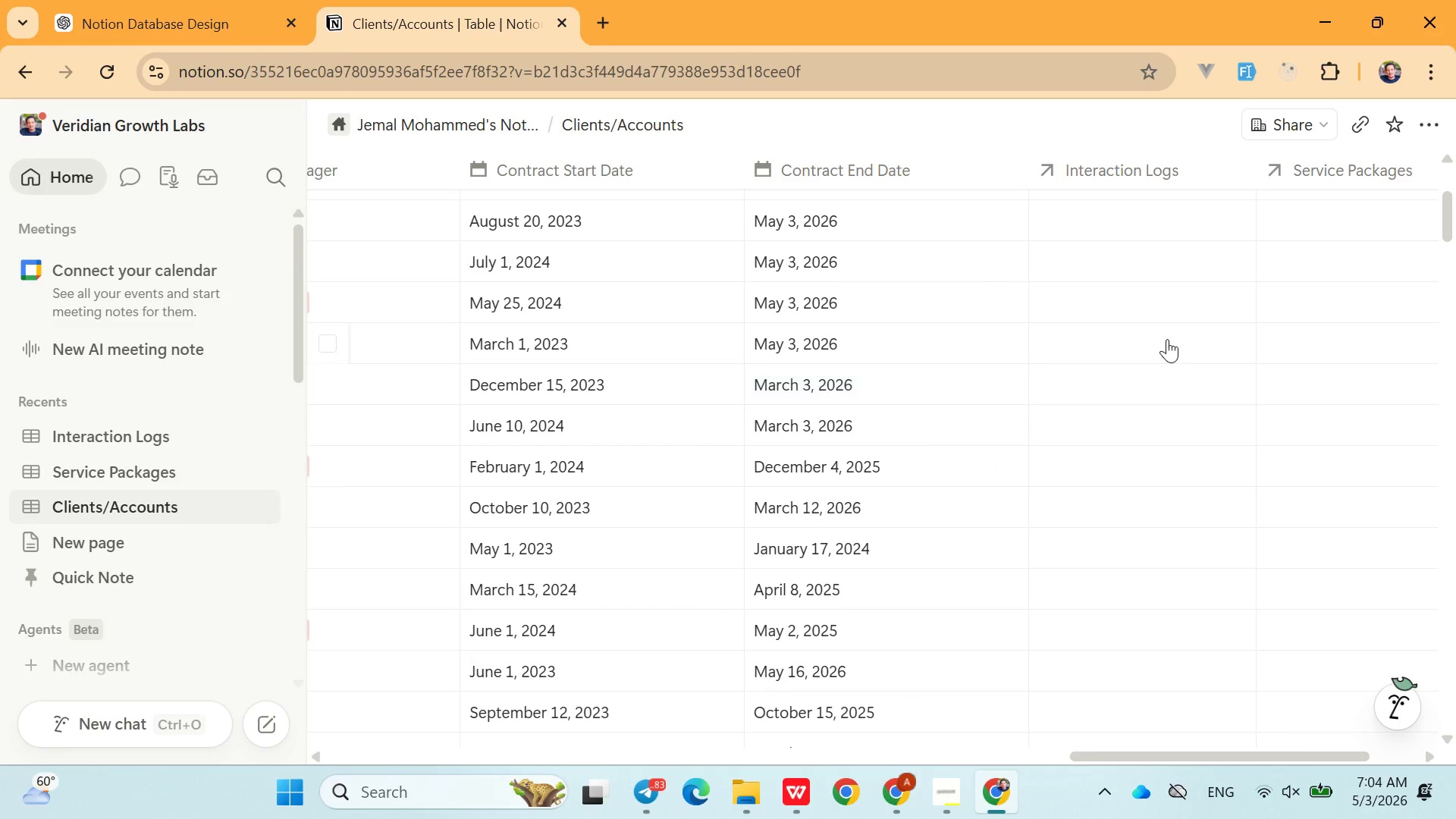 
left_click([1167, 339])
 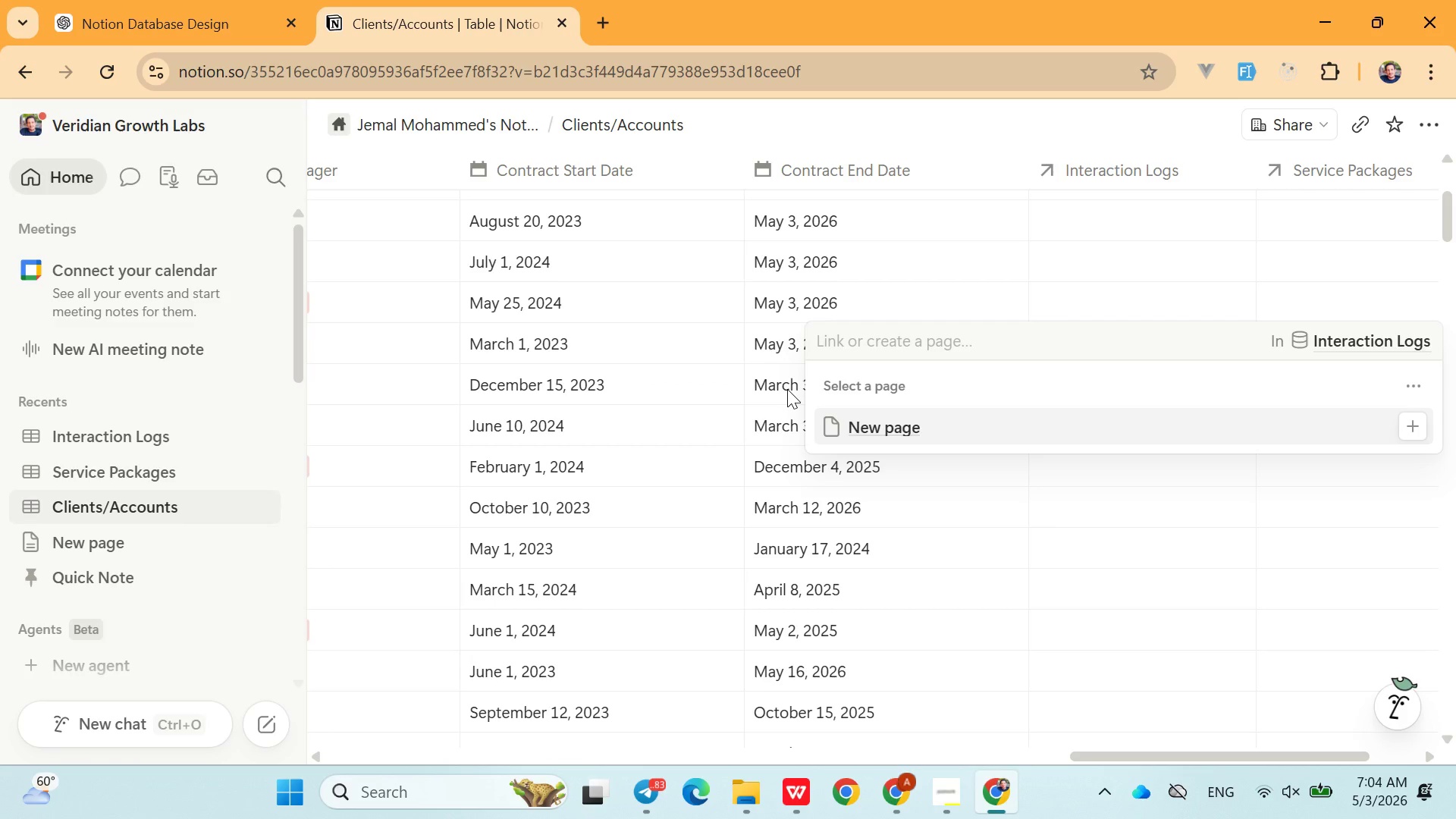 
left_click([780, 389])
 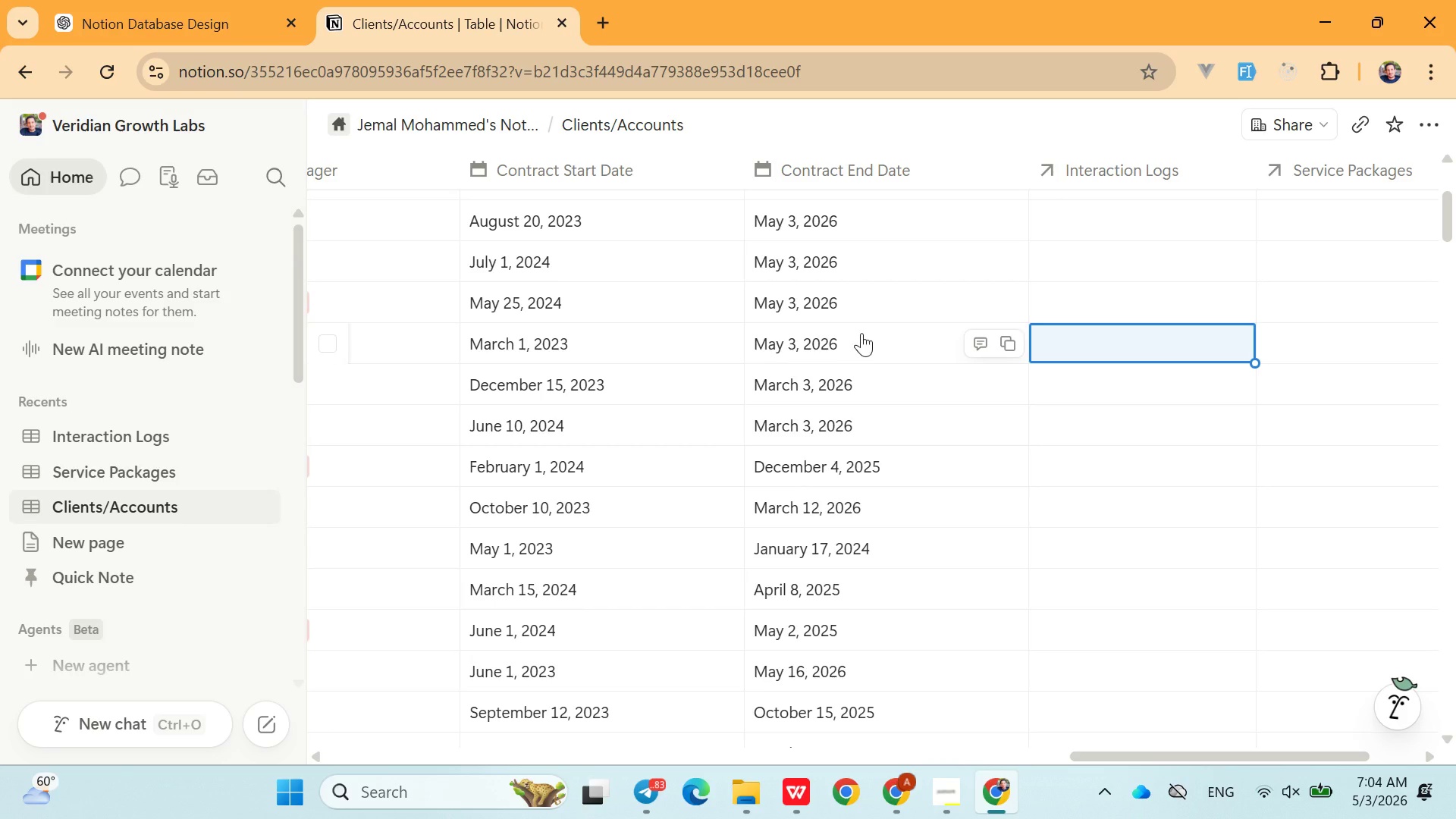 
left_click([861, 333])
 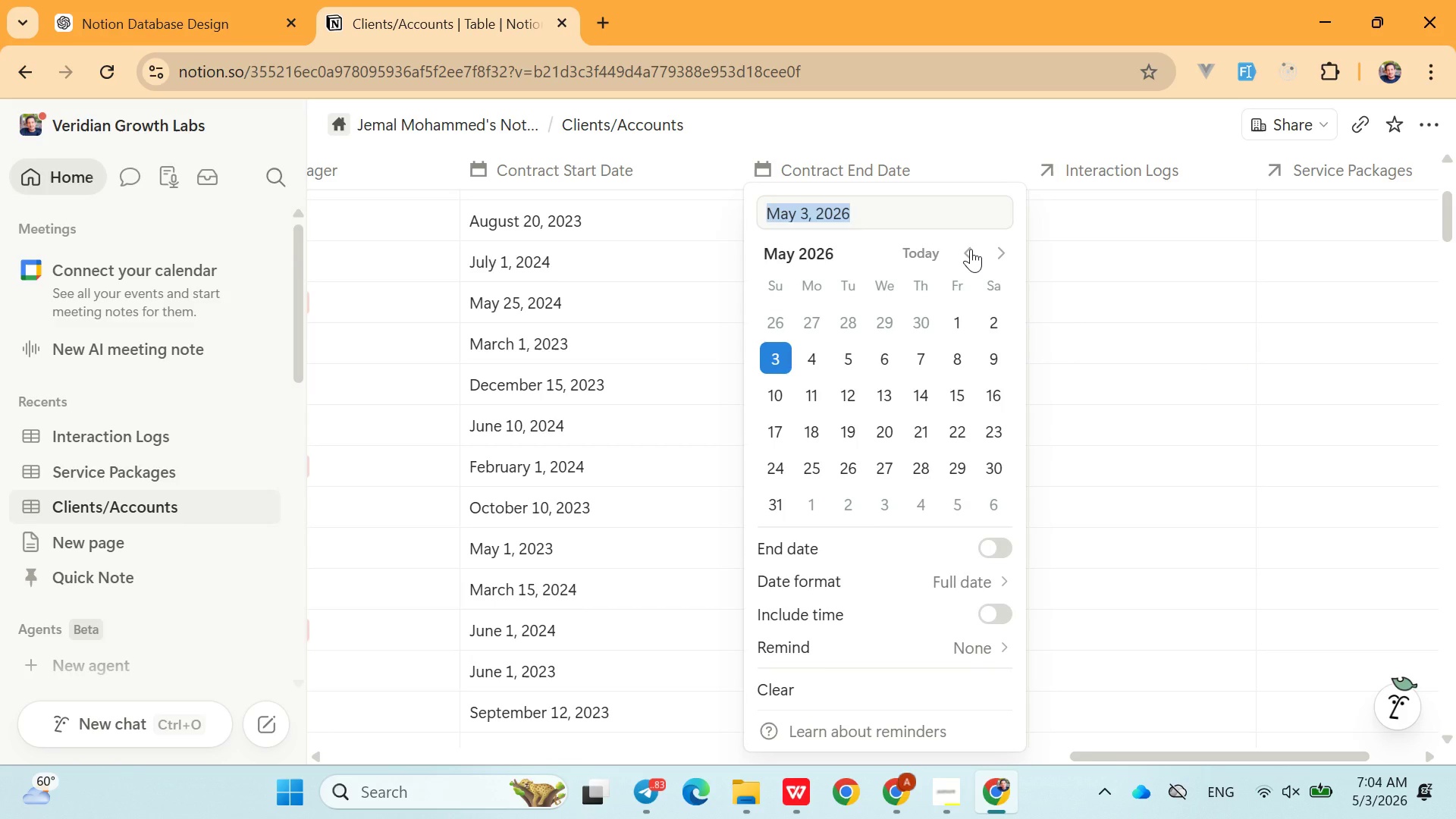 
double_click([971, 249])
 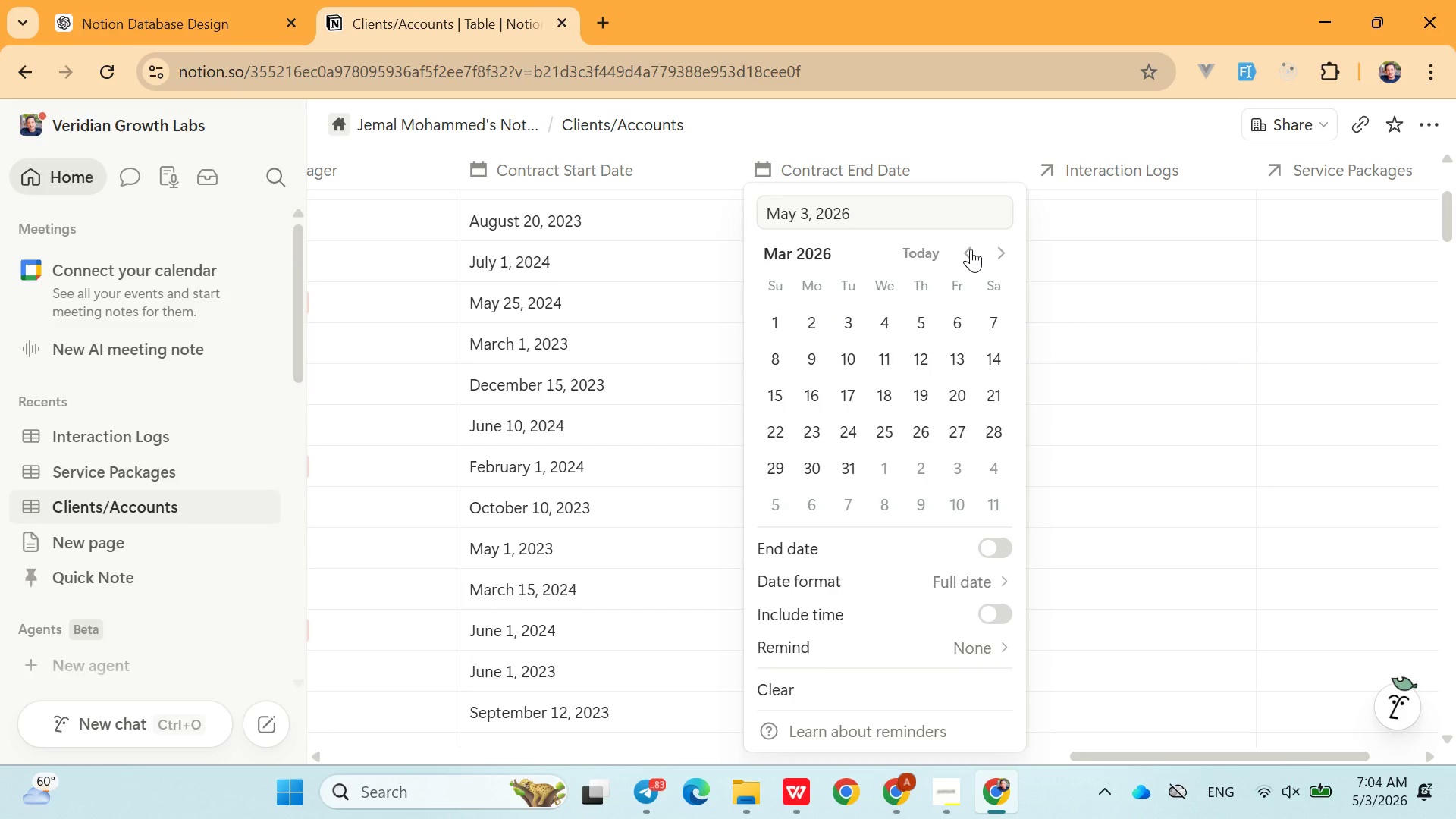 
triple_click([971, 249])
 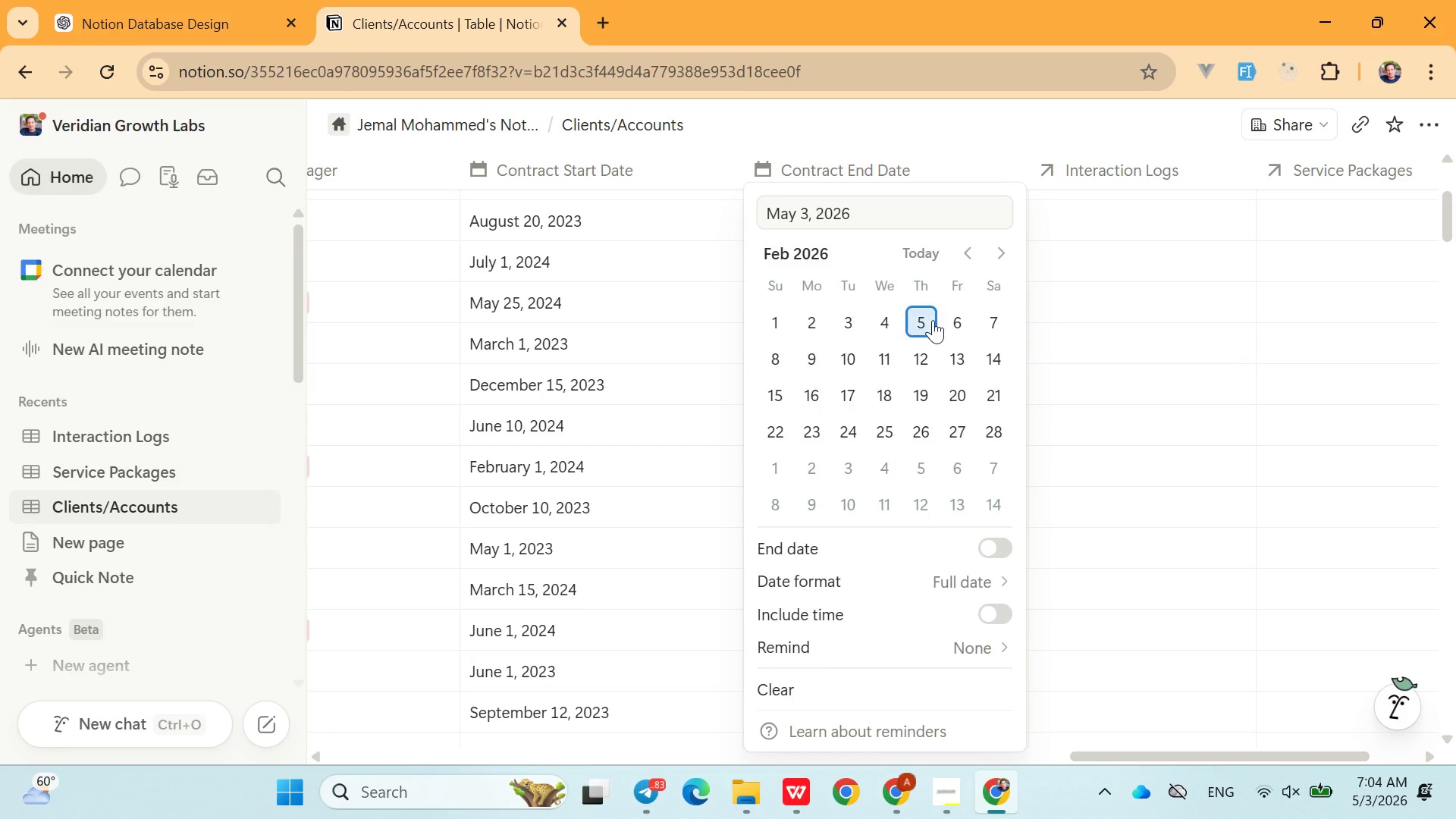 
left_click([933, 320])
 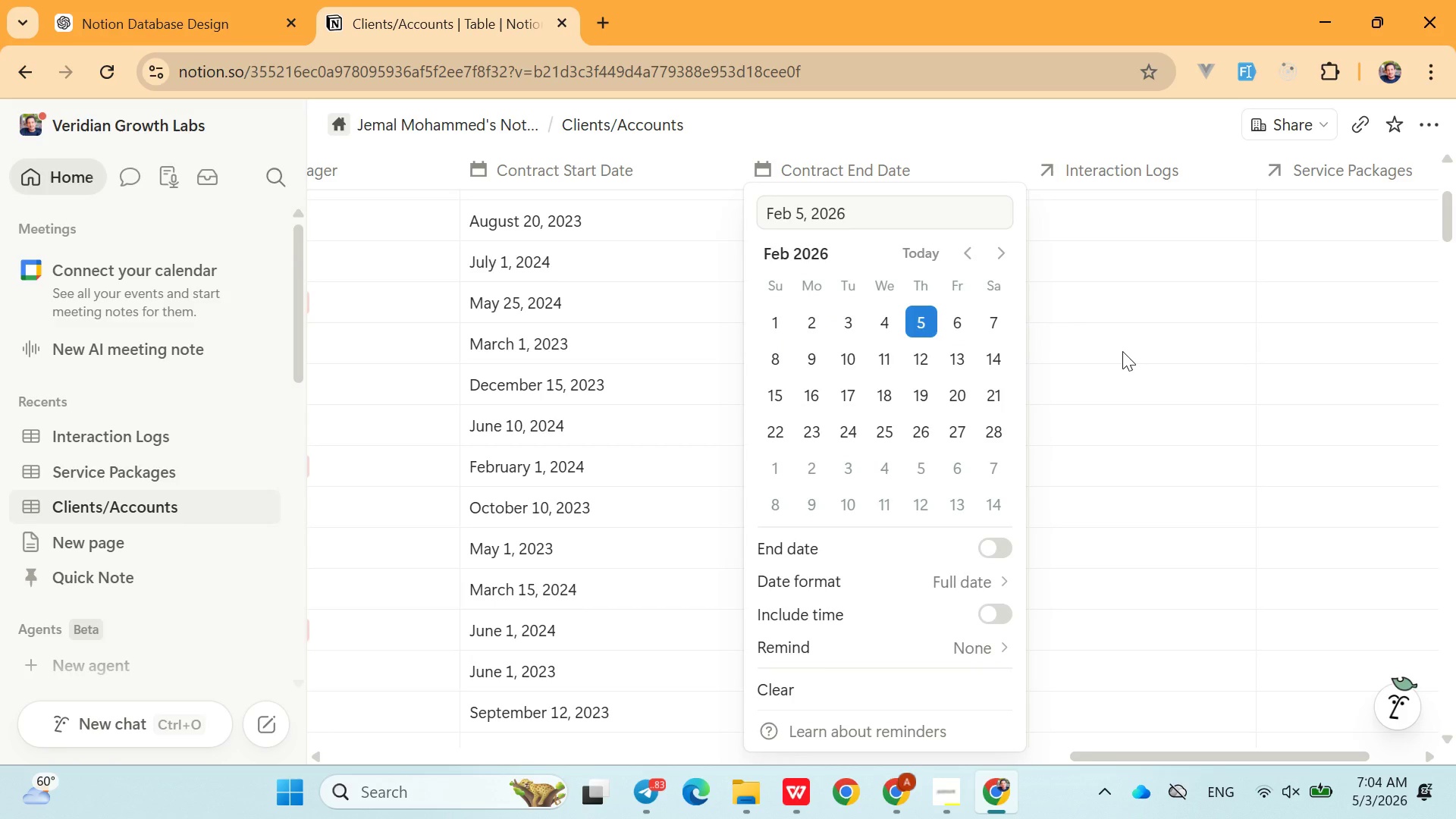 
left_click([1122, 351])
 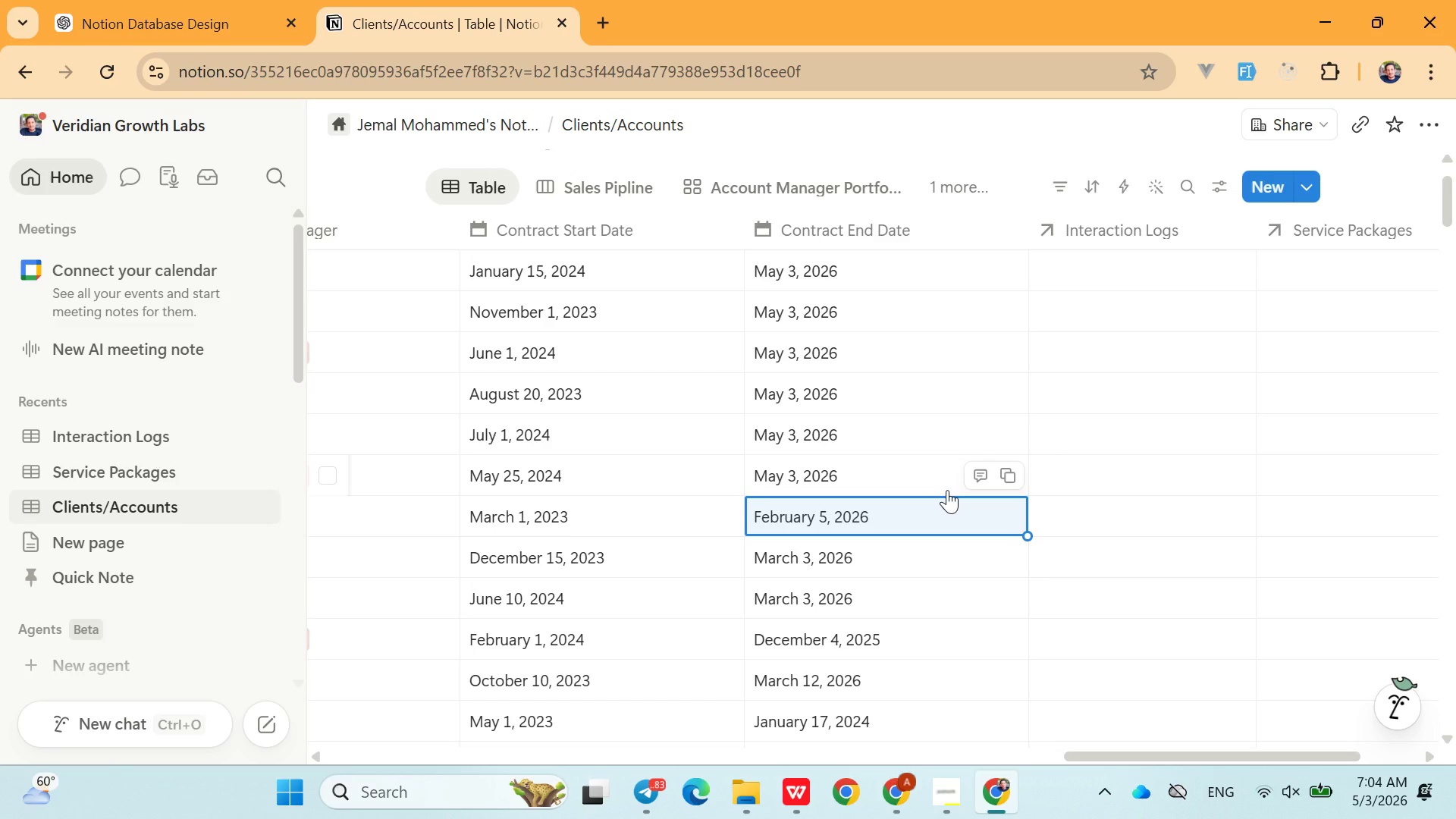 
wait(11.75)
 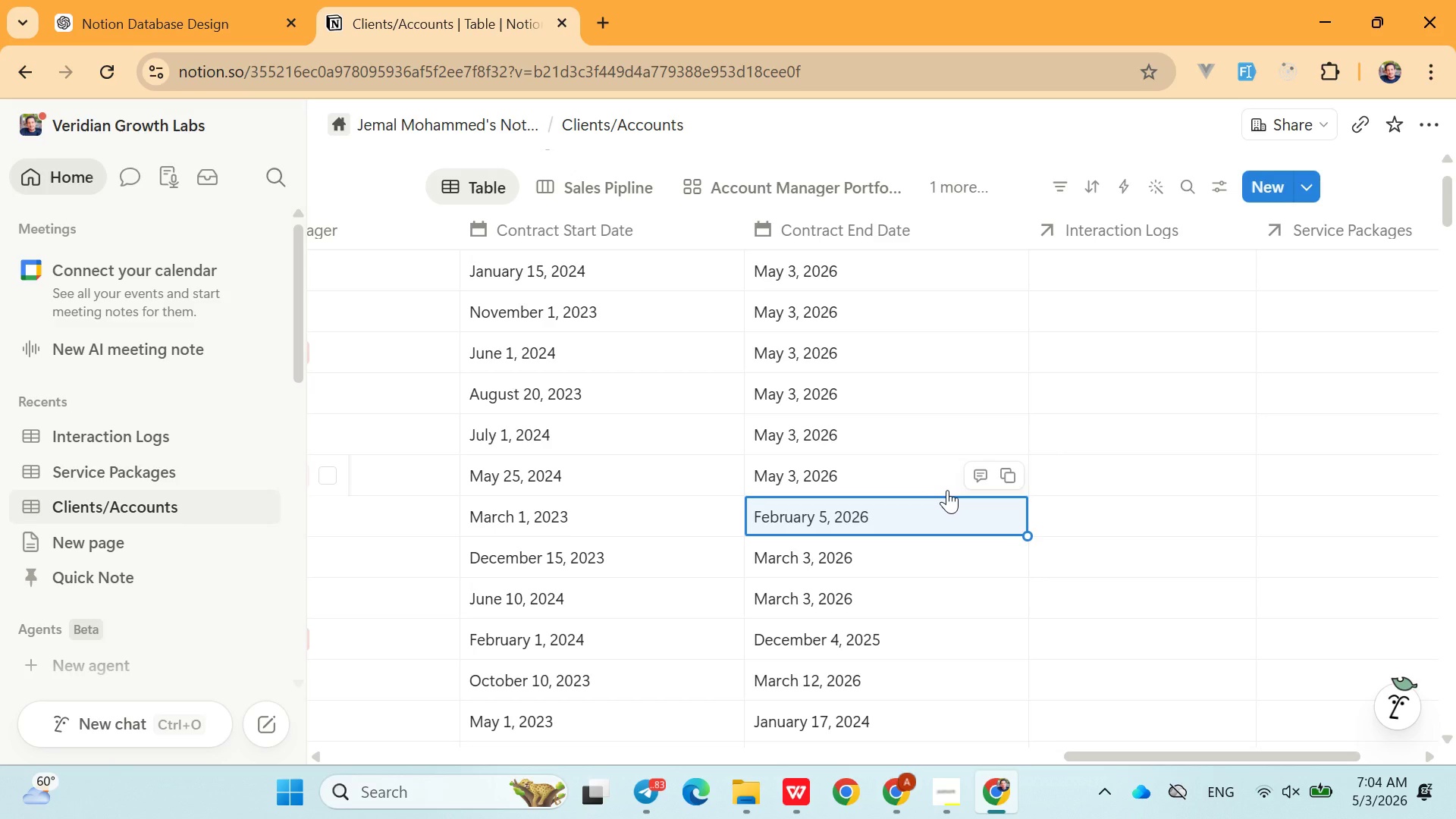 
left_click([893, 475])
 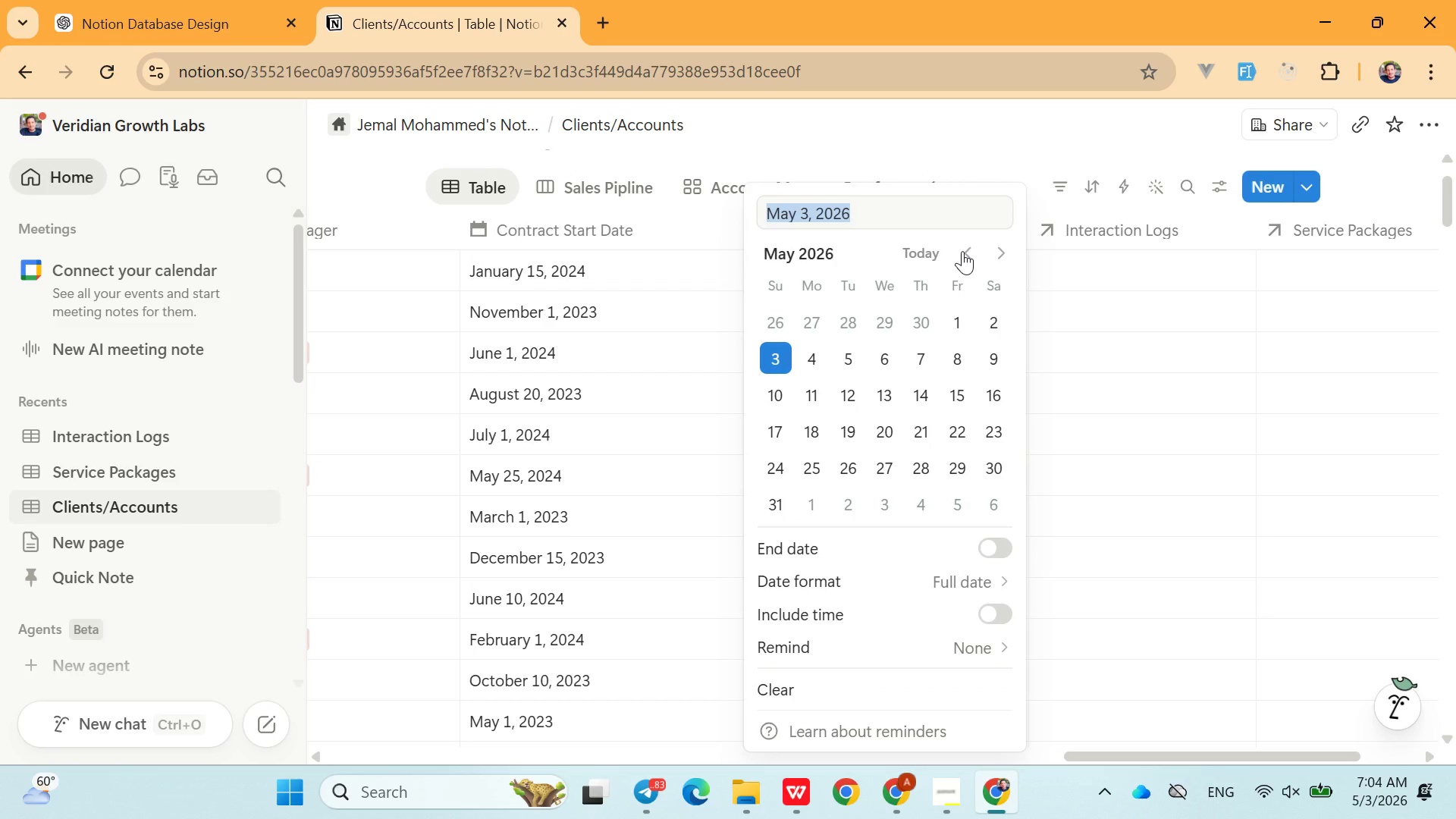 
double_click([962, 251])
 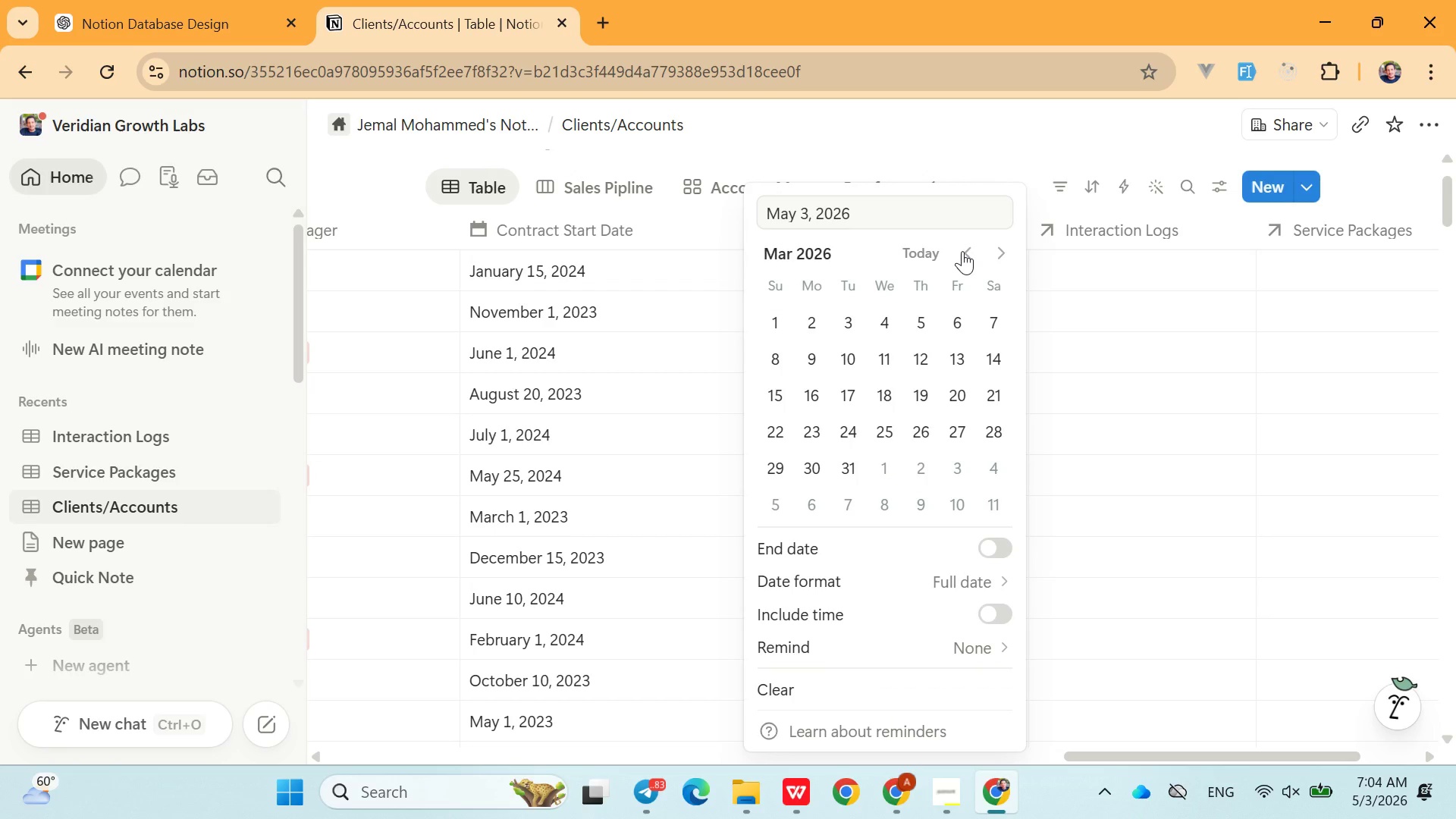 
left_click_drag(start_coordinate=[962, 251], to_coordinate=[867, 373])
 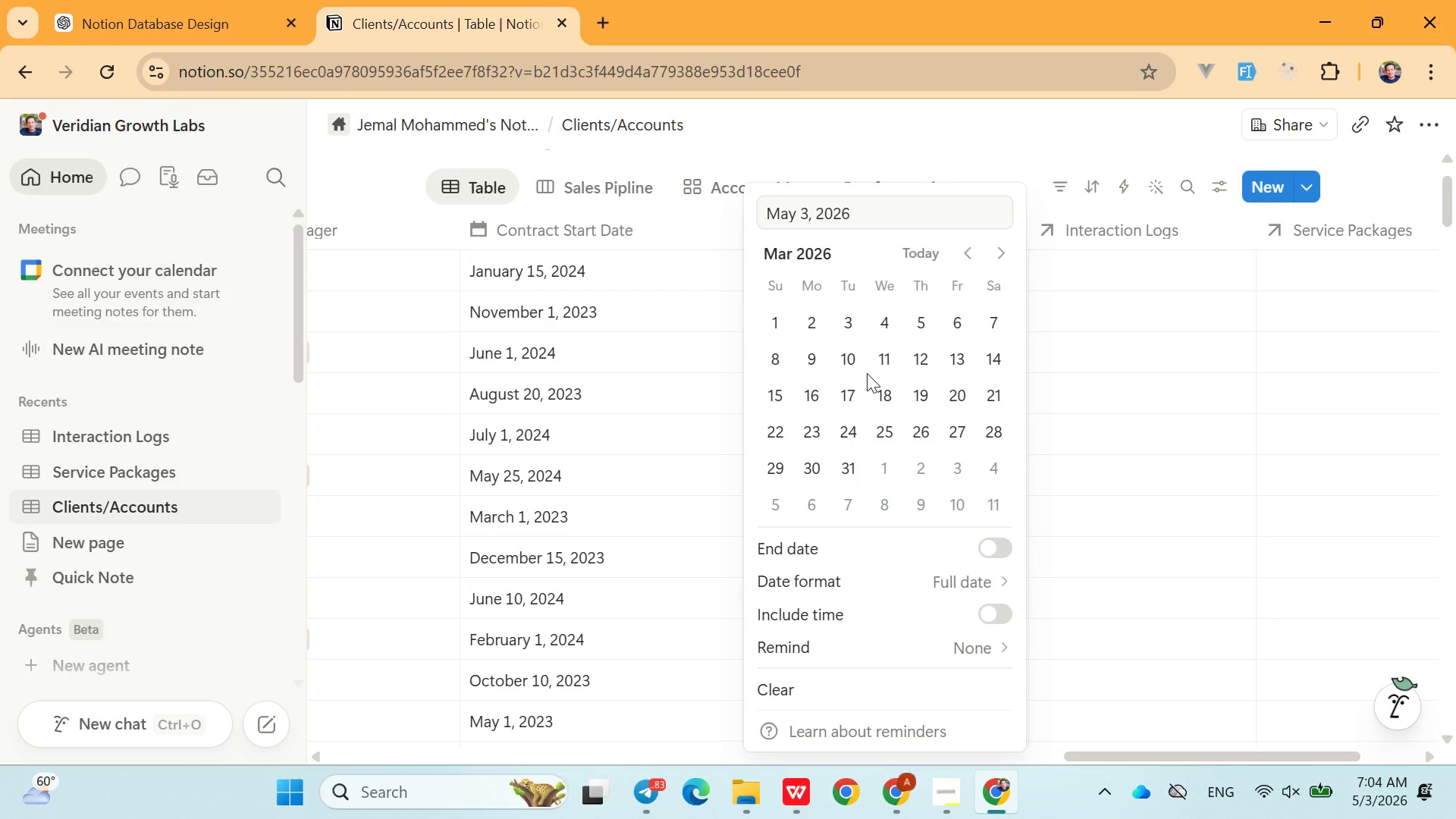 
left_click([867, 373])
 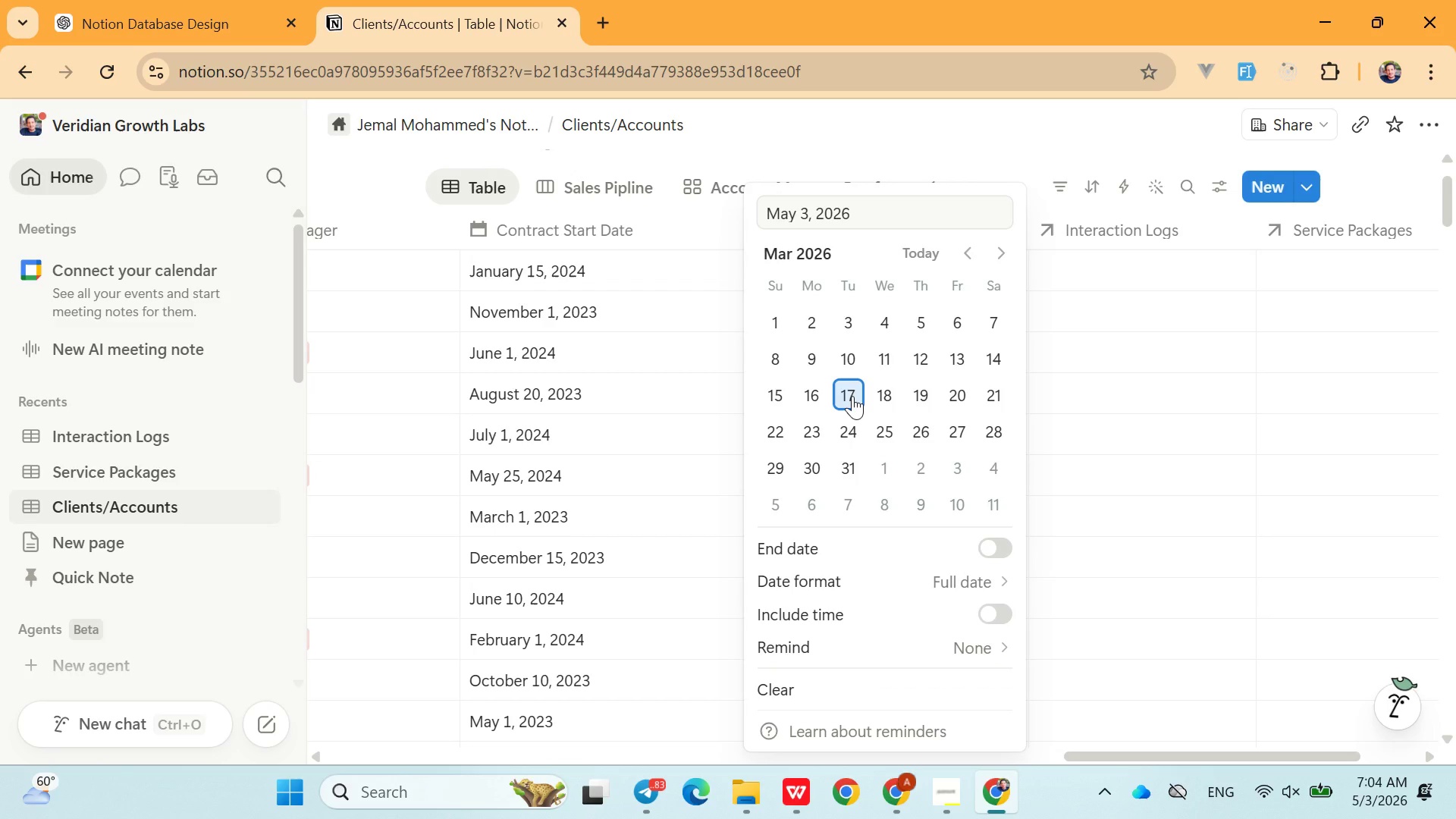 
left_click([852, 396])
 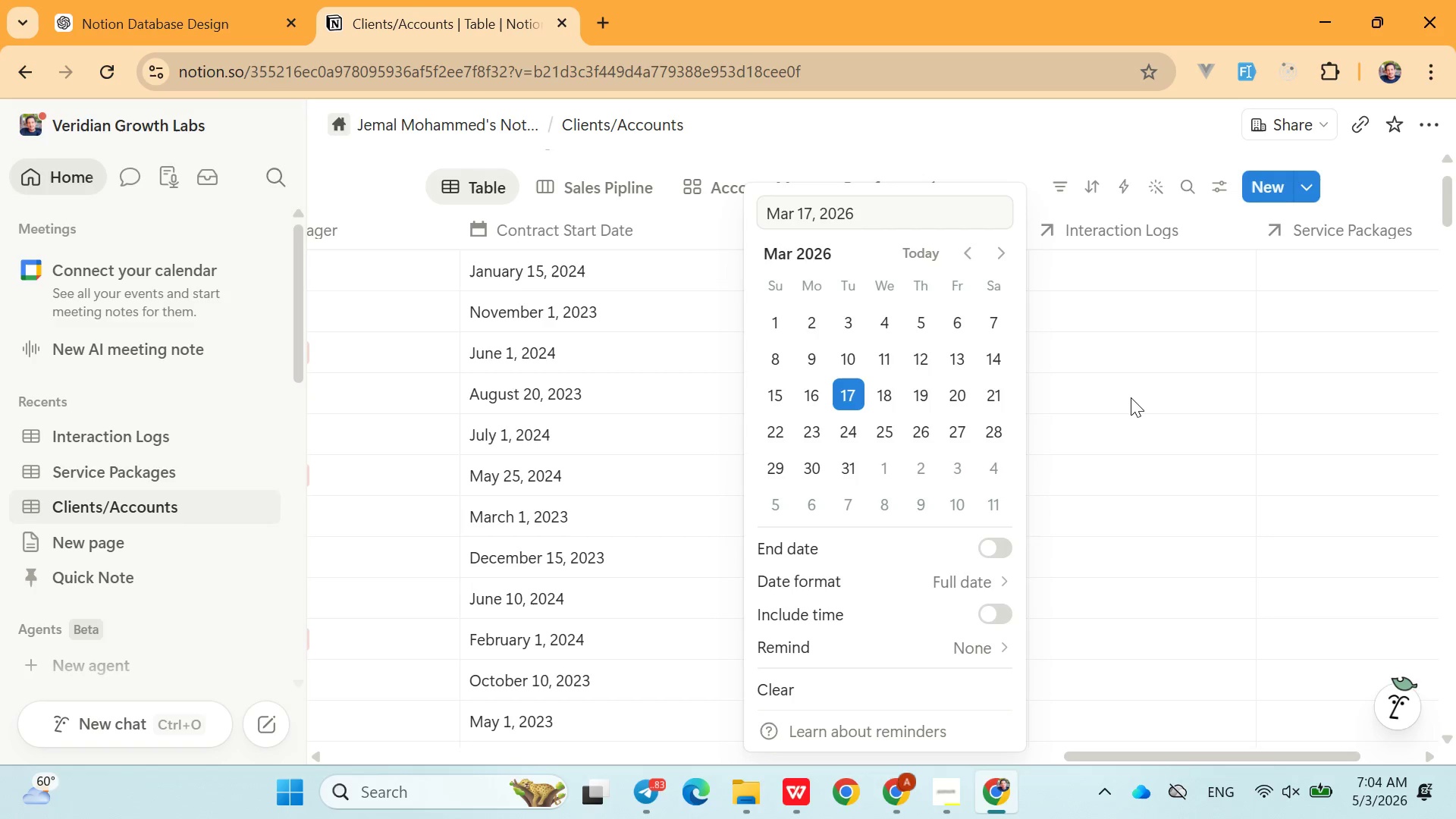 
left_click([1131, 397])
 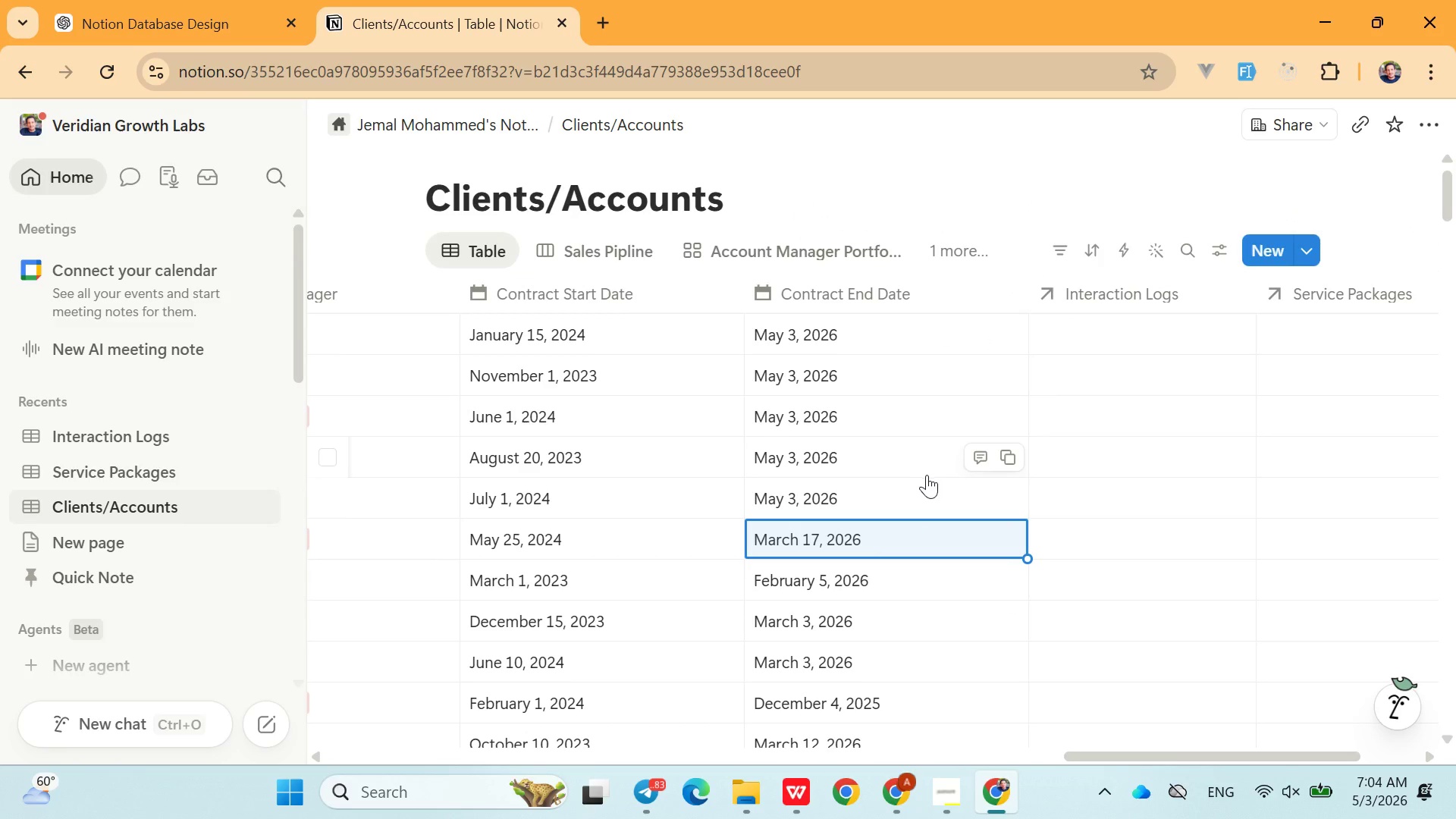 
left_click([924, 481])
 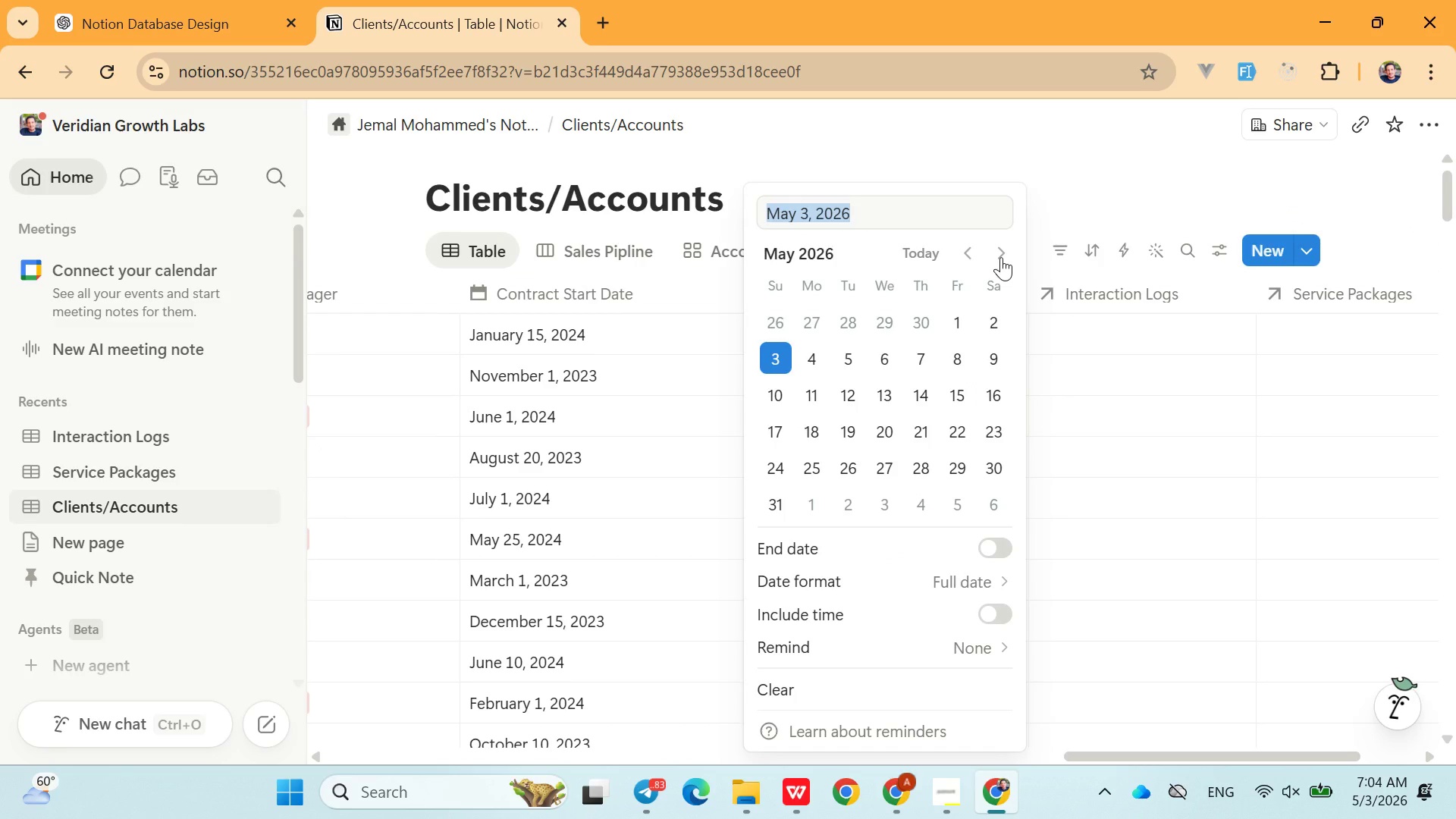 
double_click([1001, 256])
 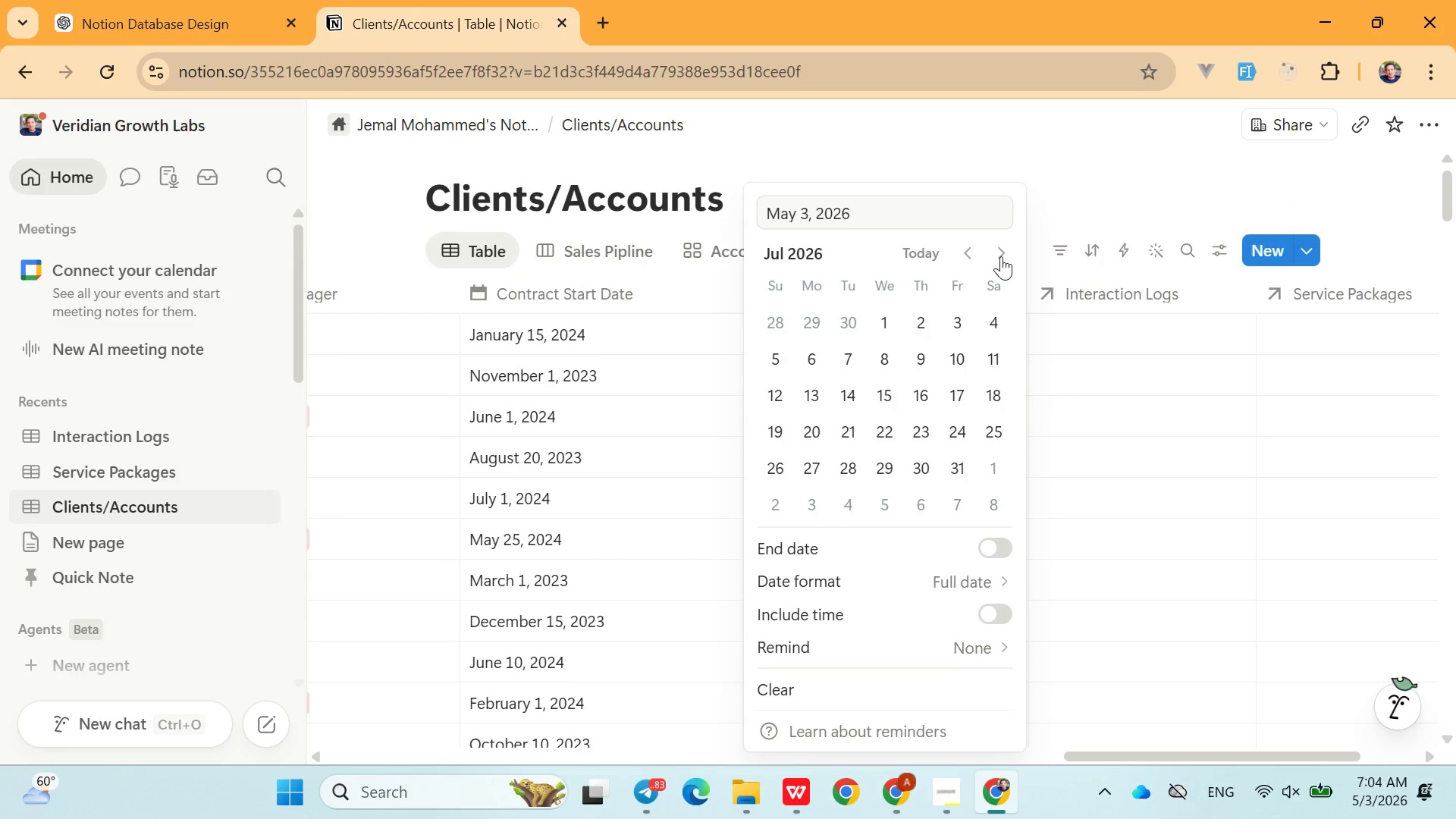 
triple_click([1001, 256])
 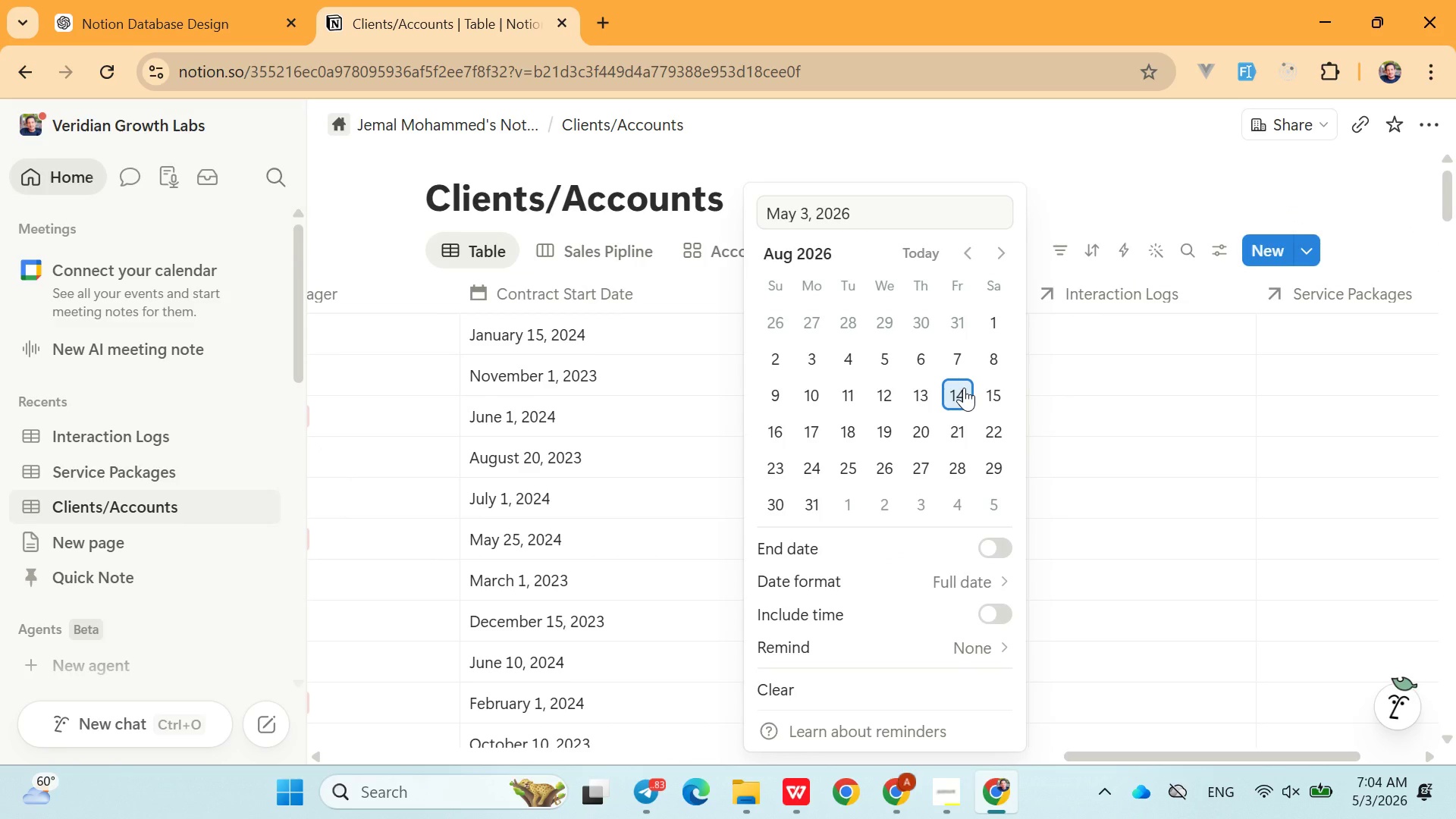 
left_click([964, 388])
 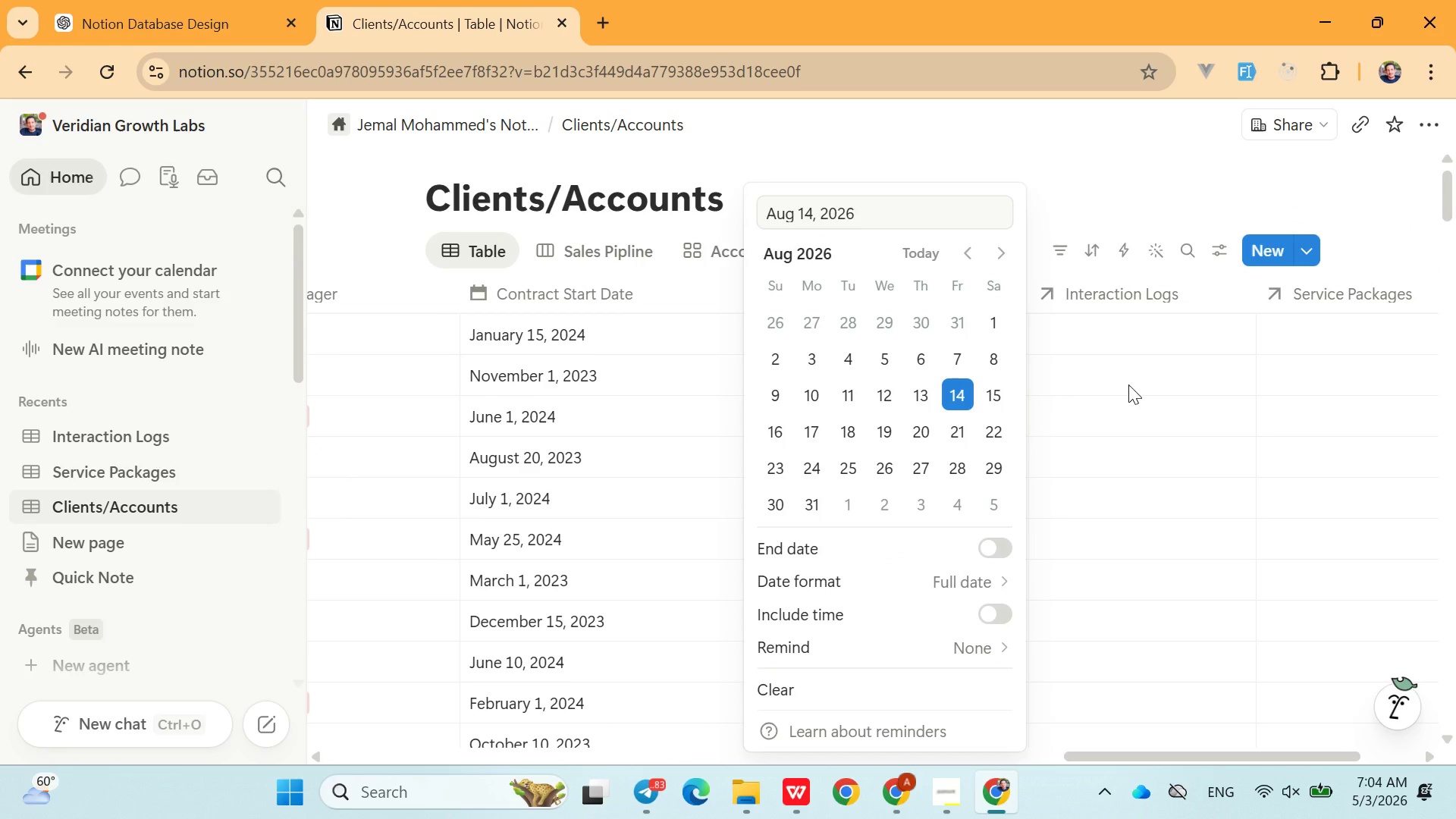 
left_click([1128, 384])
 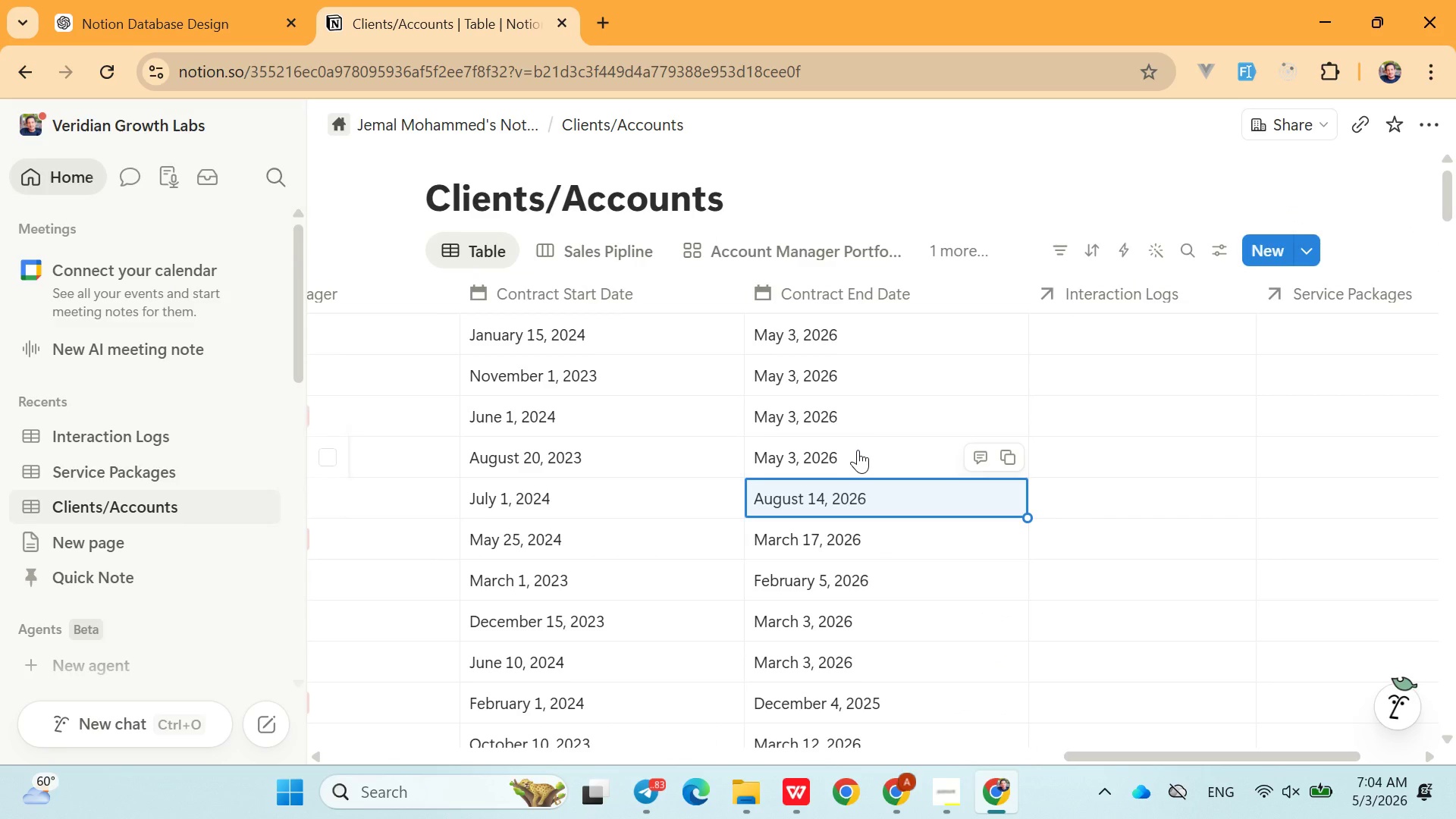 
left_click([858, 450])
 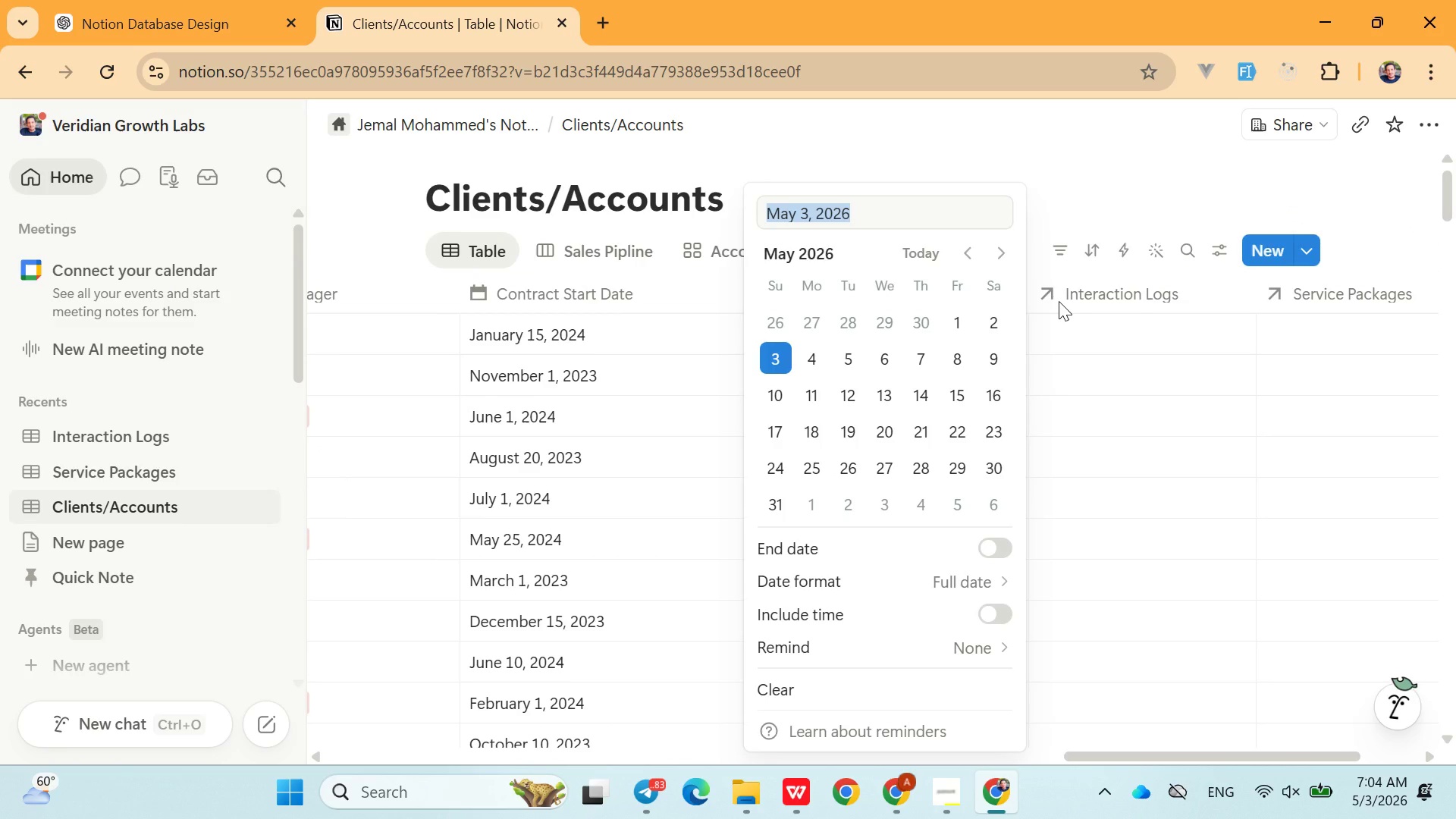 
wait(7.59)
 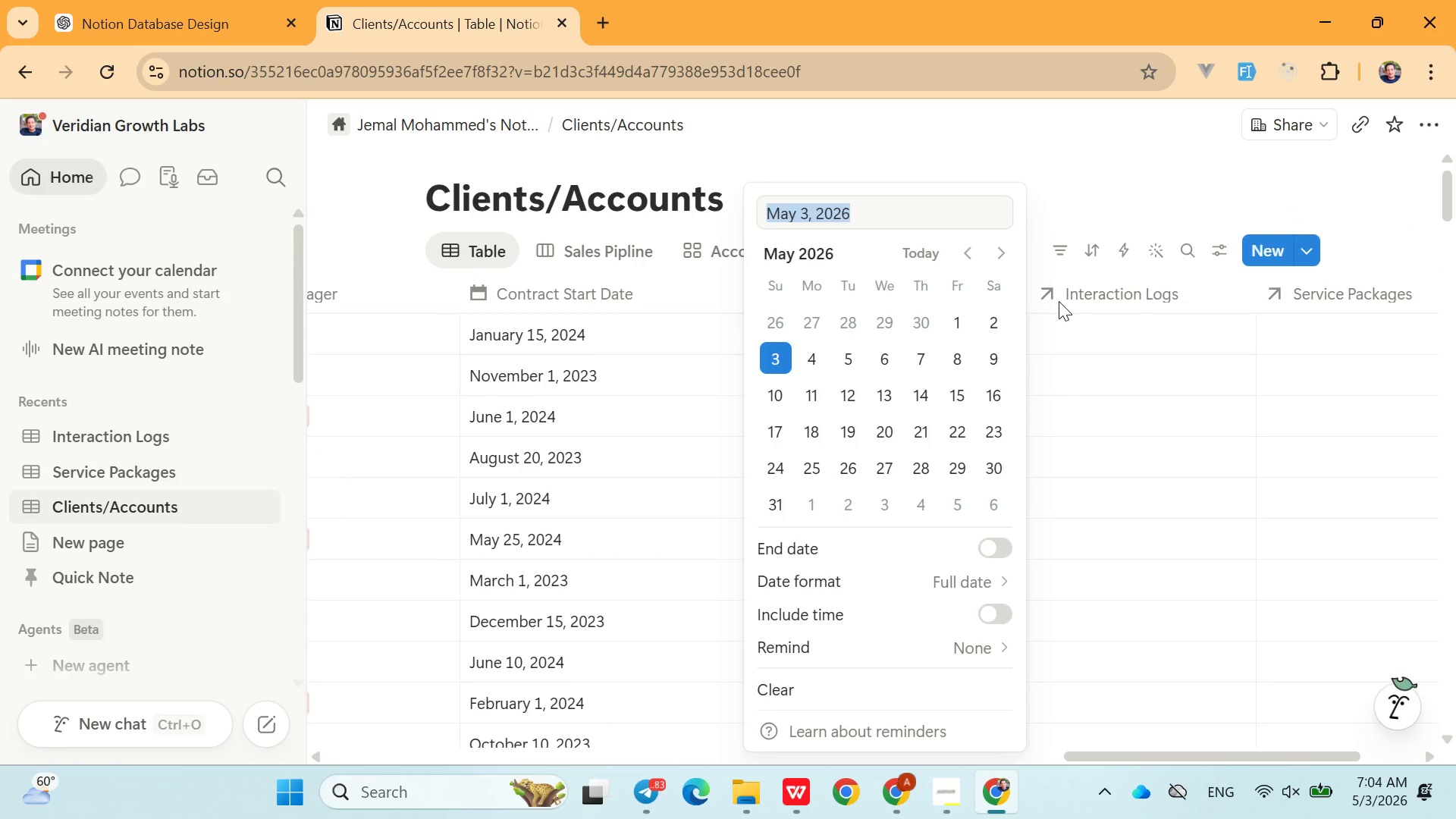 
scroll: coordinate [1059, 301], scroll_direction: none, amount: 0.0
 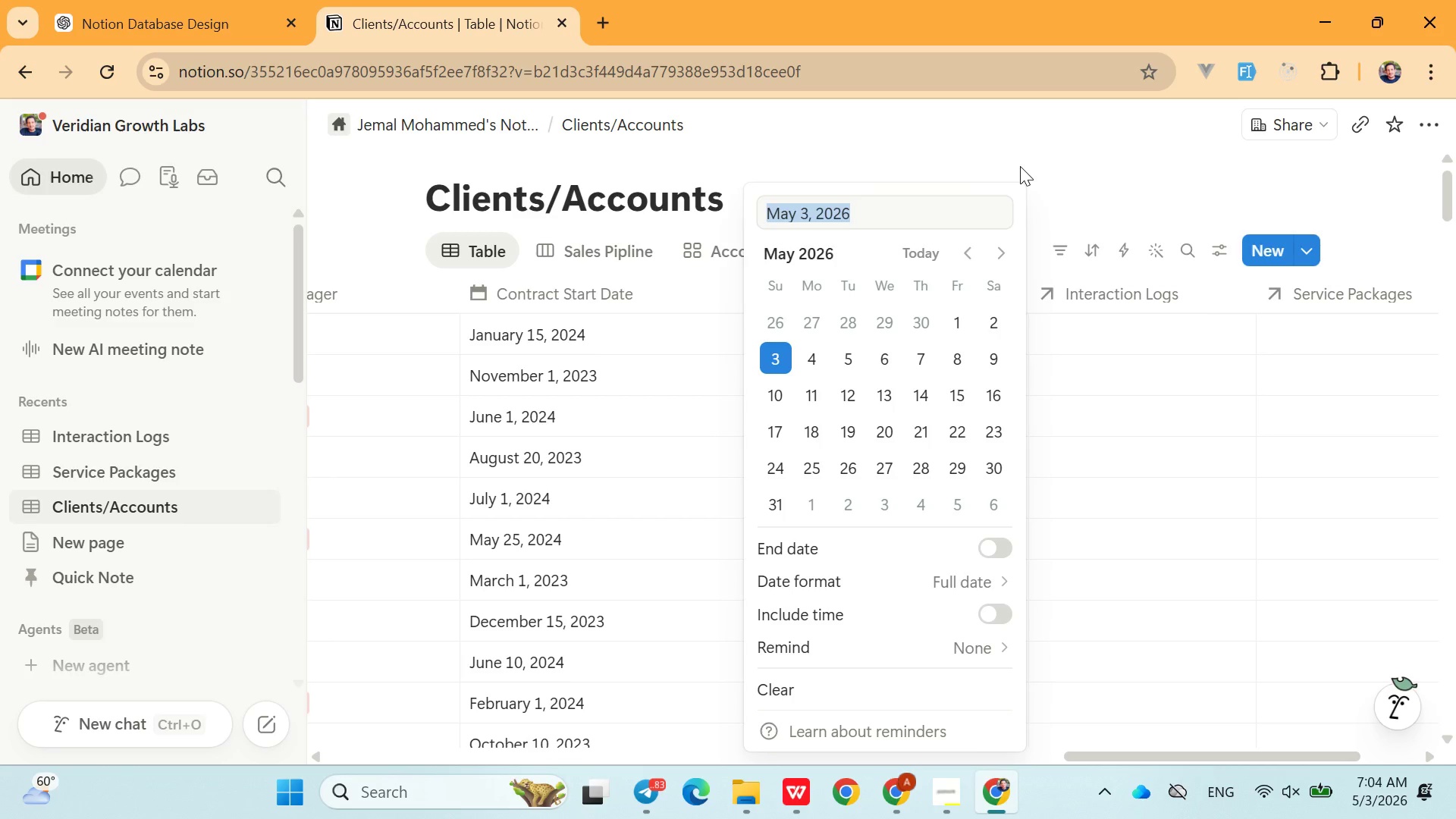 
left_click([1020, 166])
 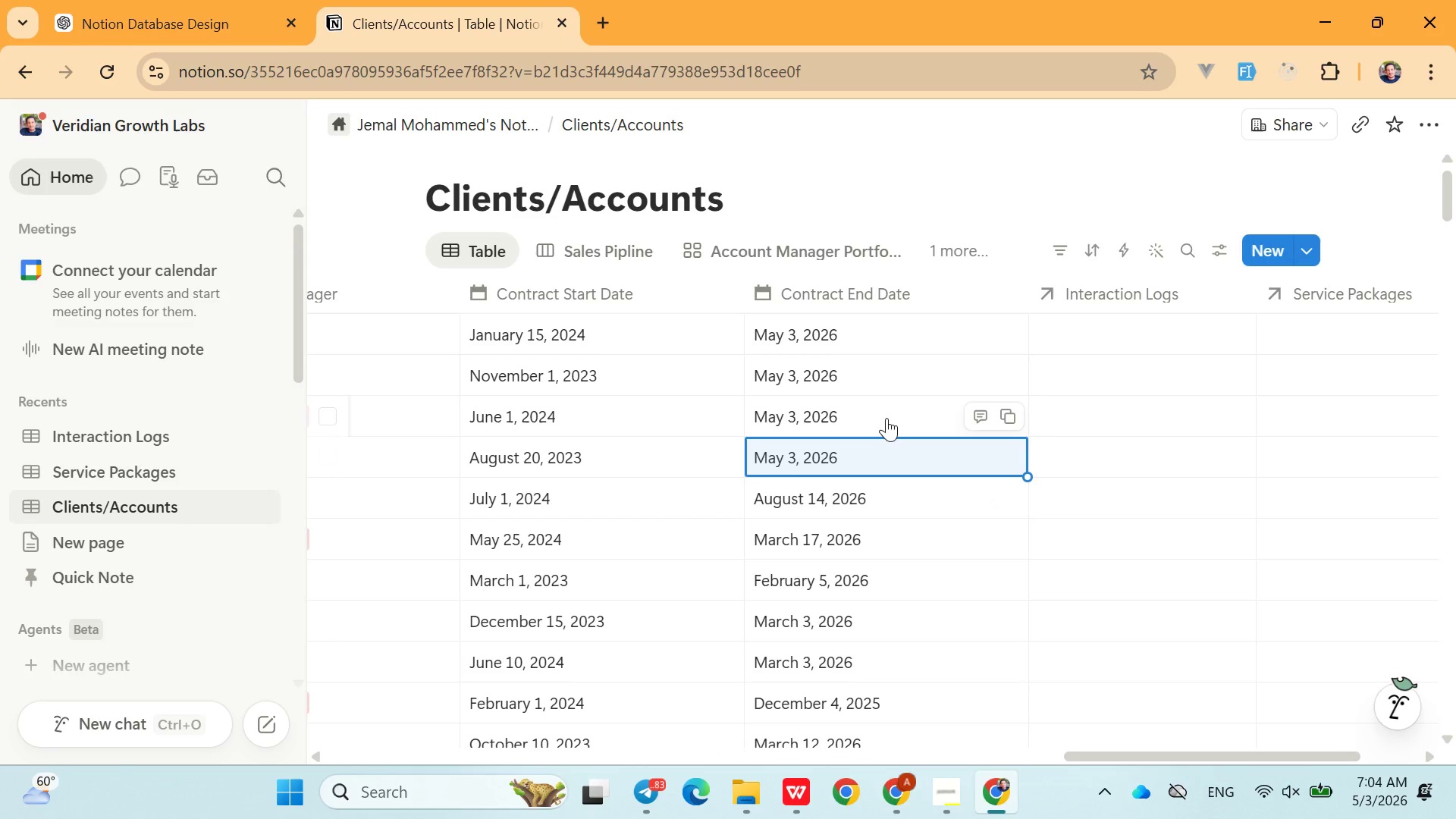 
left_click([886, 414])
 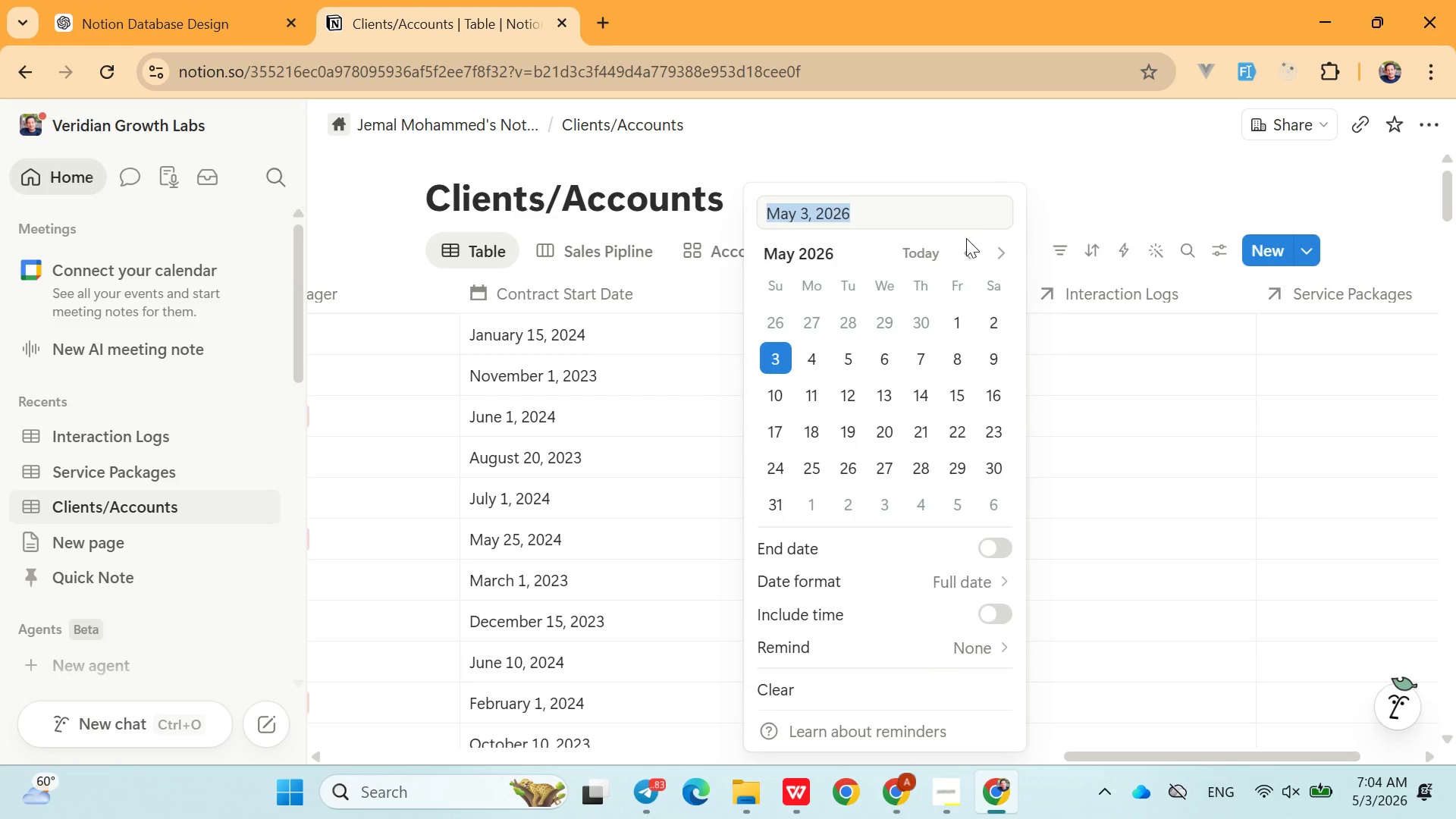 
left_click_drag(start_coordinate=[966, 238], to_coordinate=[966, 251])
 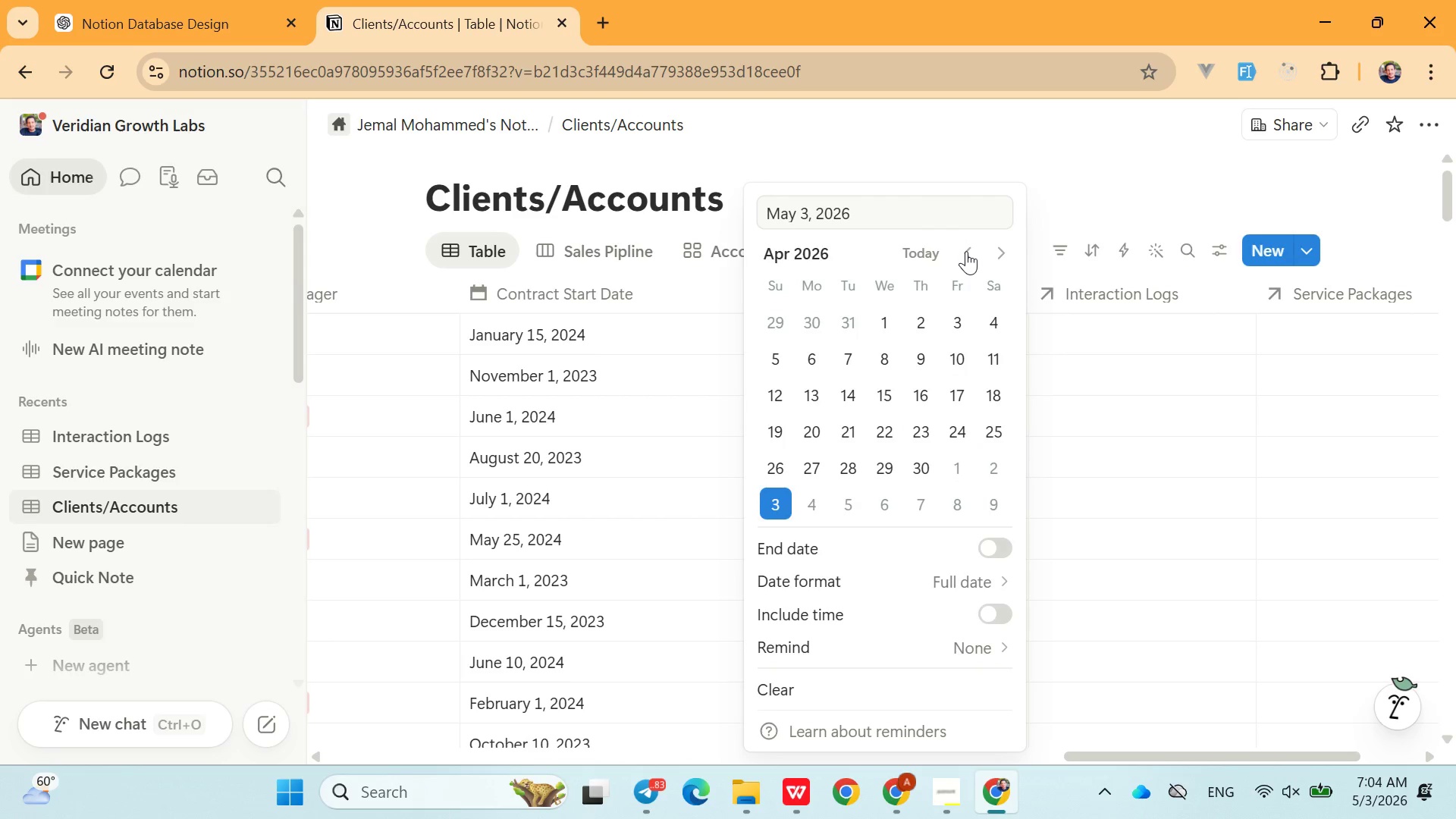 
double_click([966, 251])
 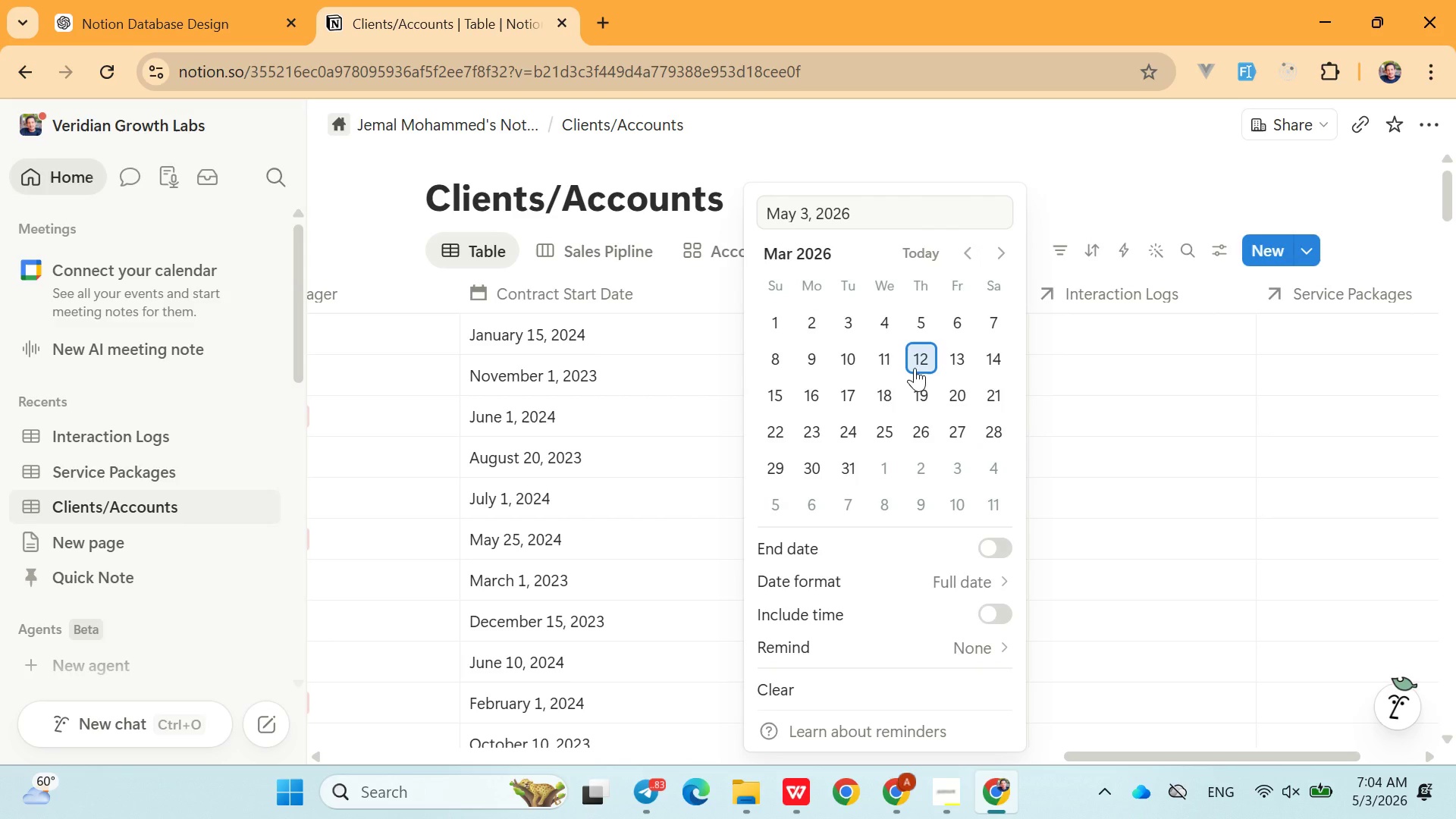 
left_click([915, 368])
 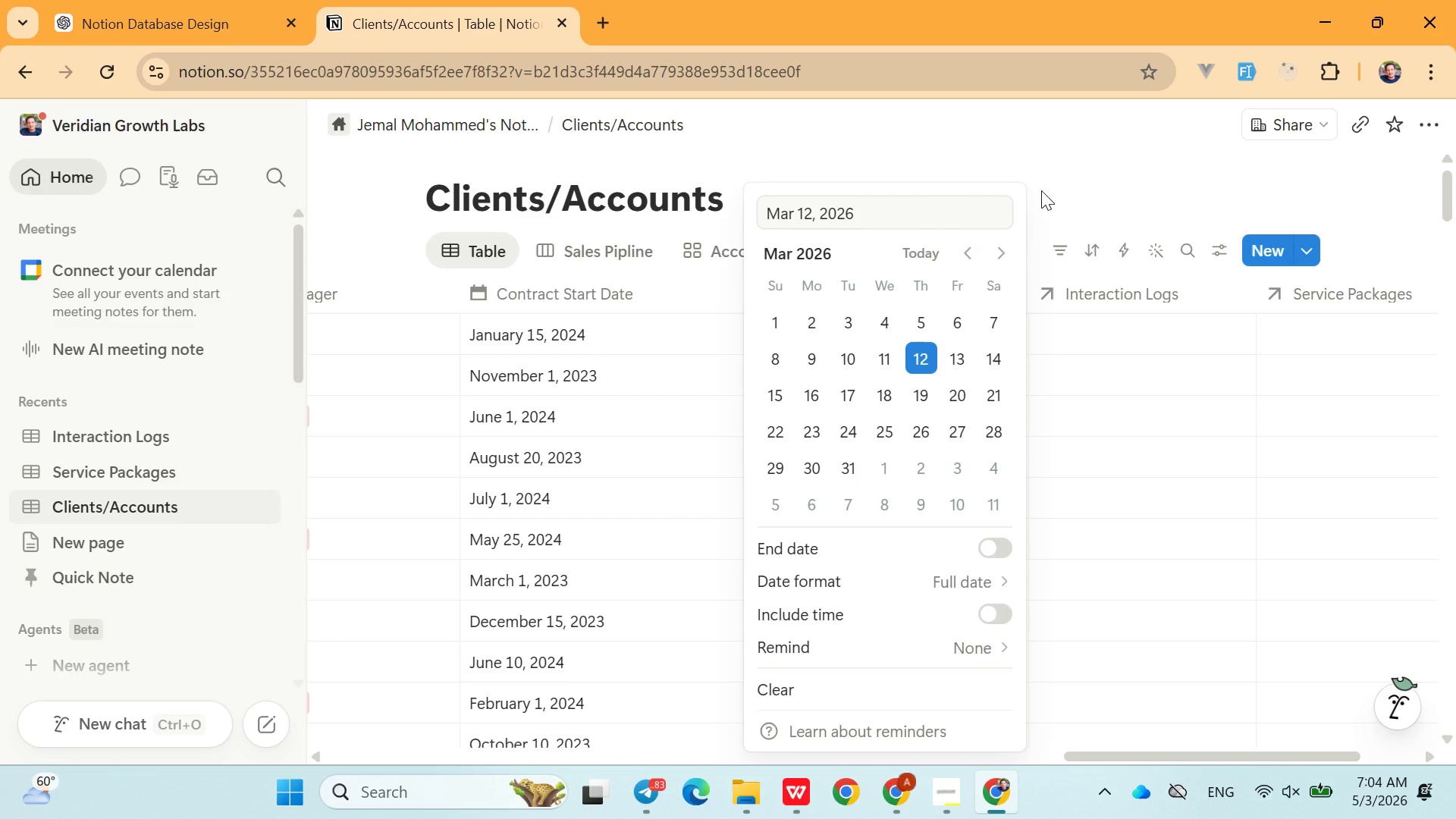 
left_click([1041, 190])
 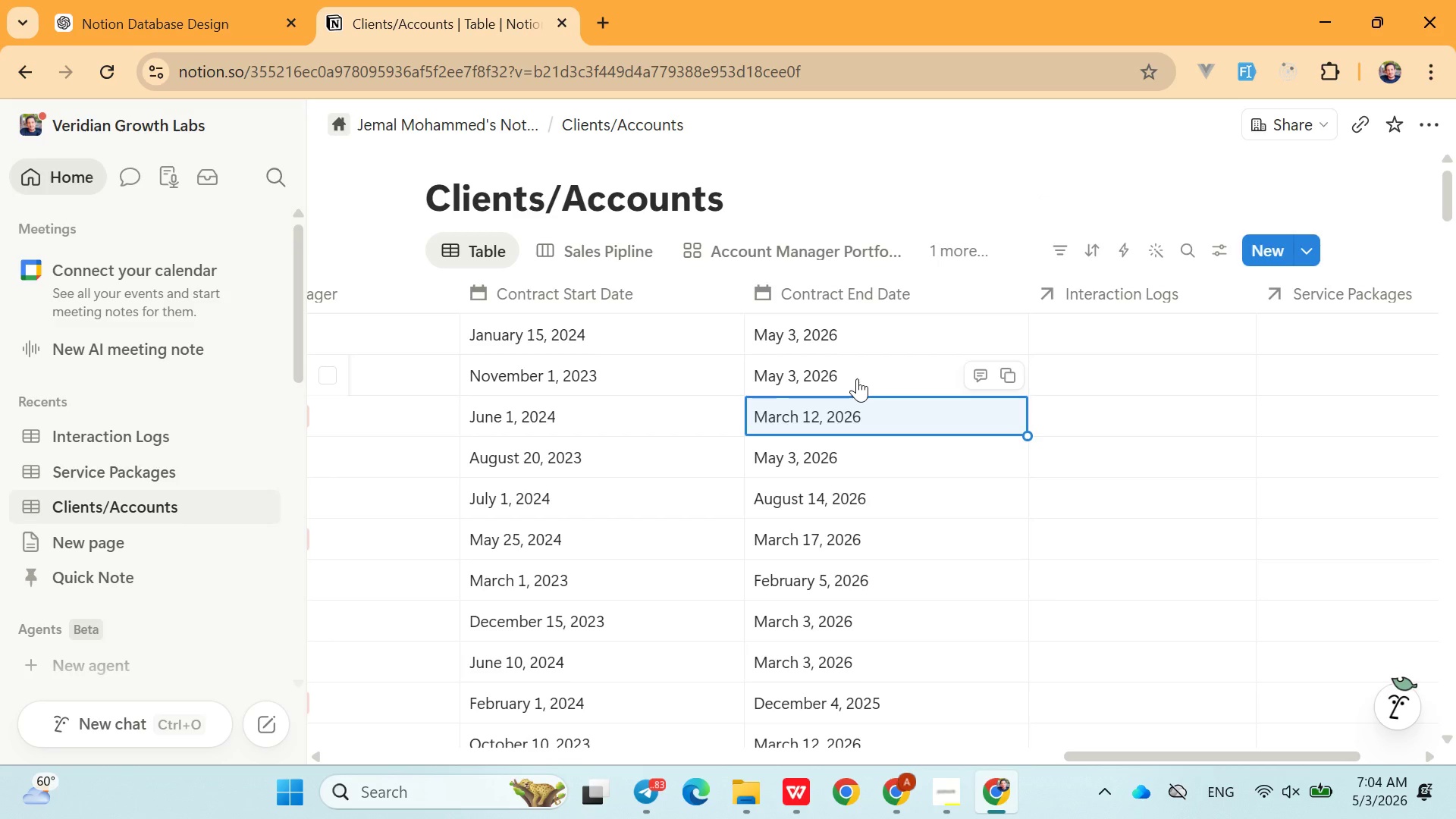 
left_click([855, 378])
 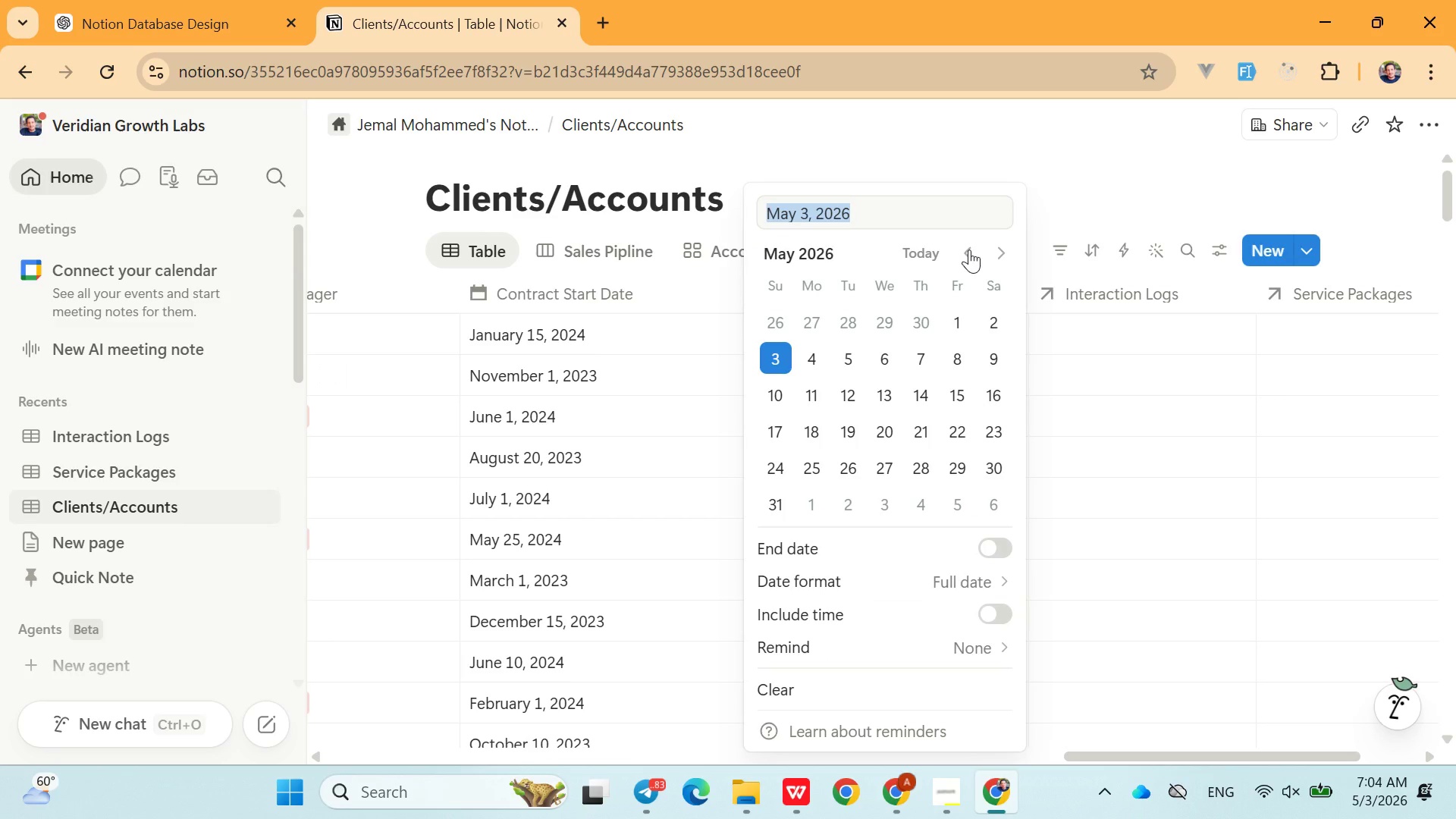 
double_click([970, 253])
 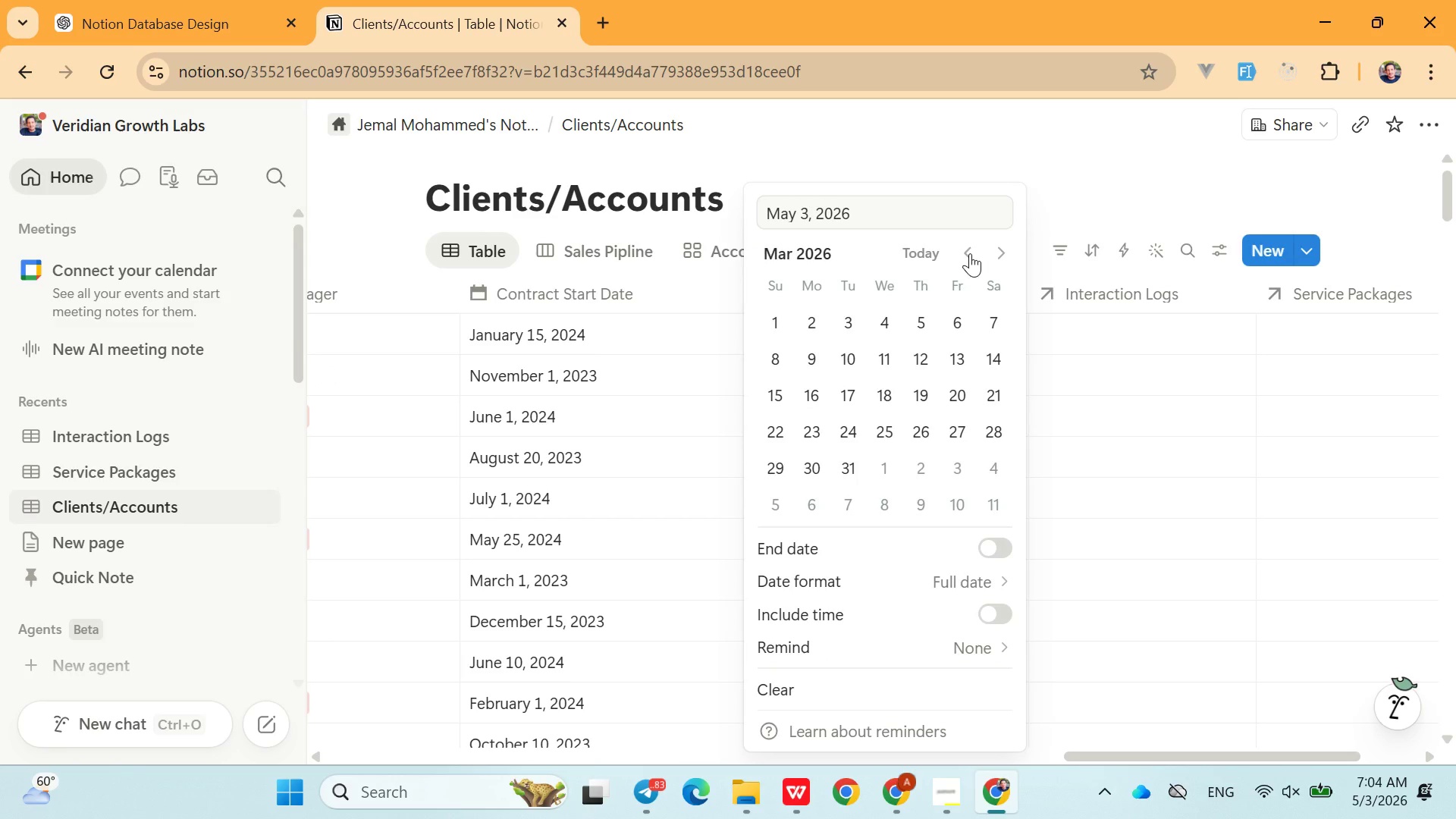 
triple_click([970, 253])
 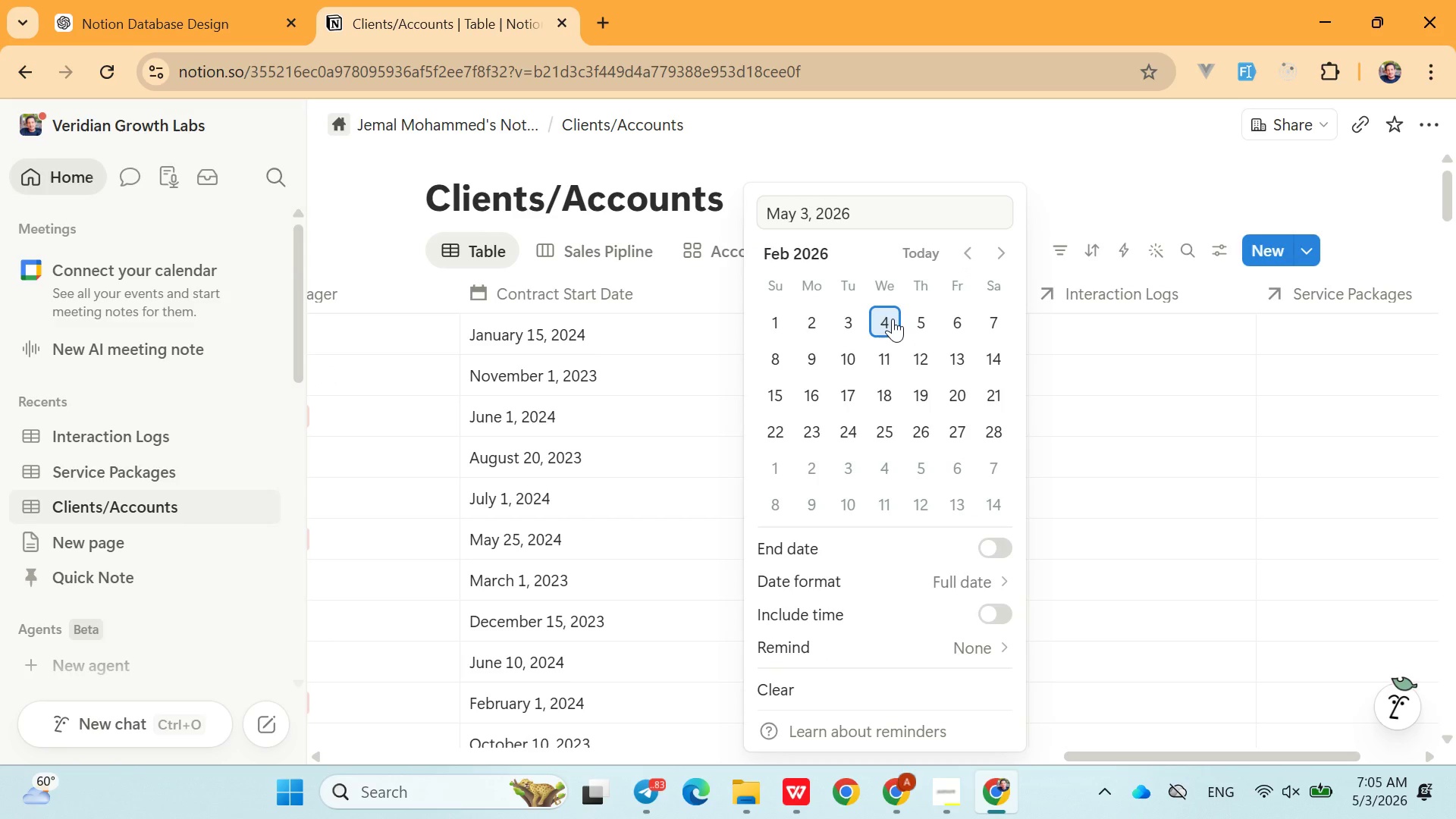 
left_click([893, 318])
 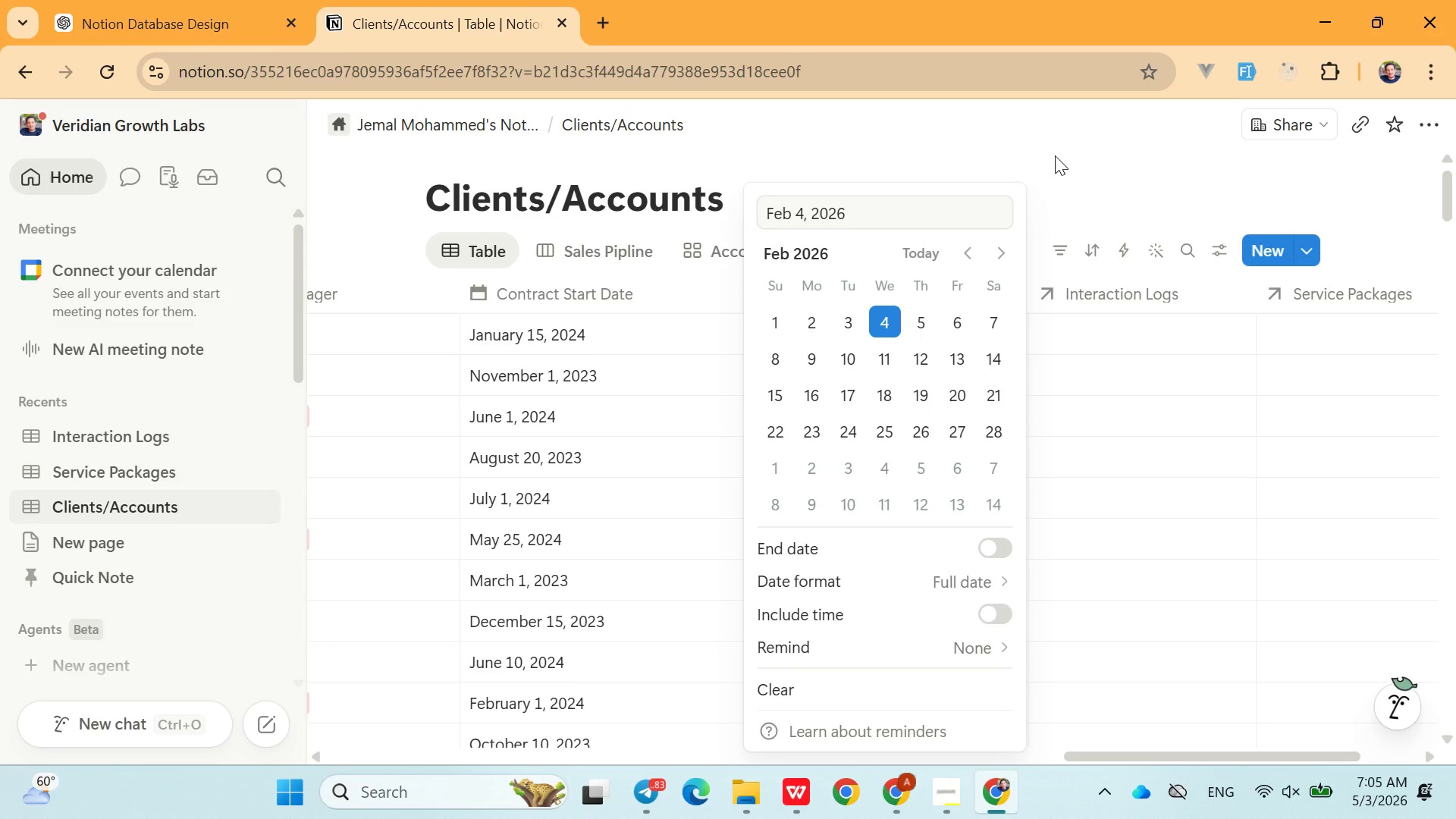 
left_click([1055, 155])
 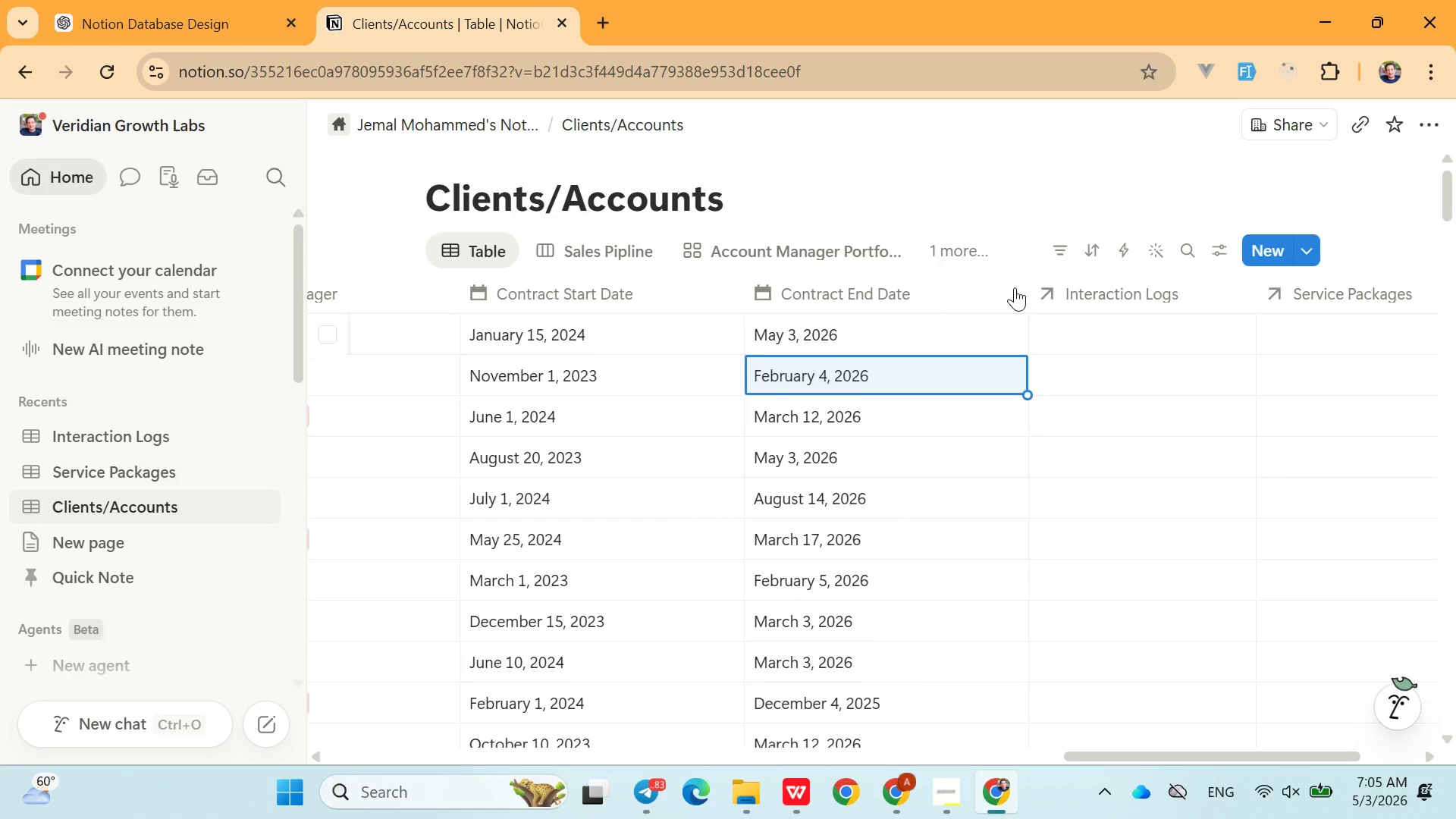 
left_click([1007, 184])
 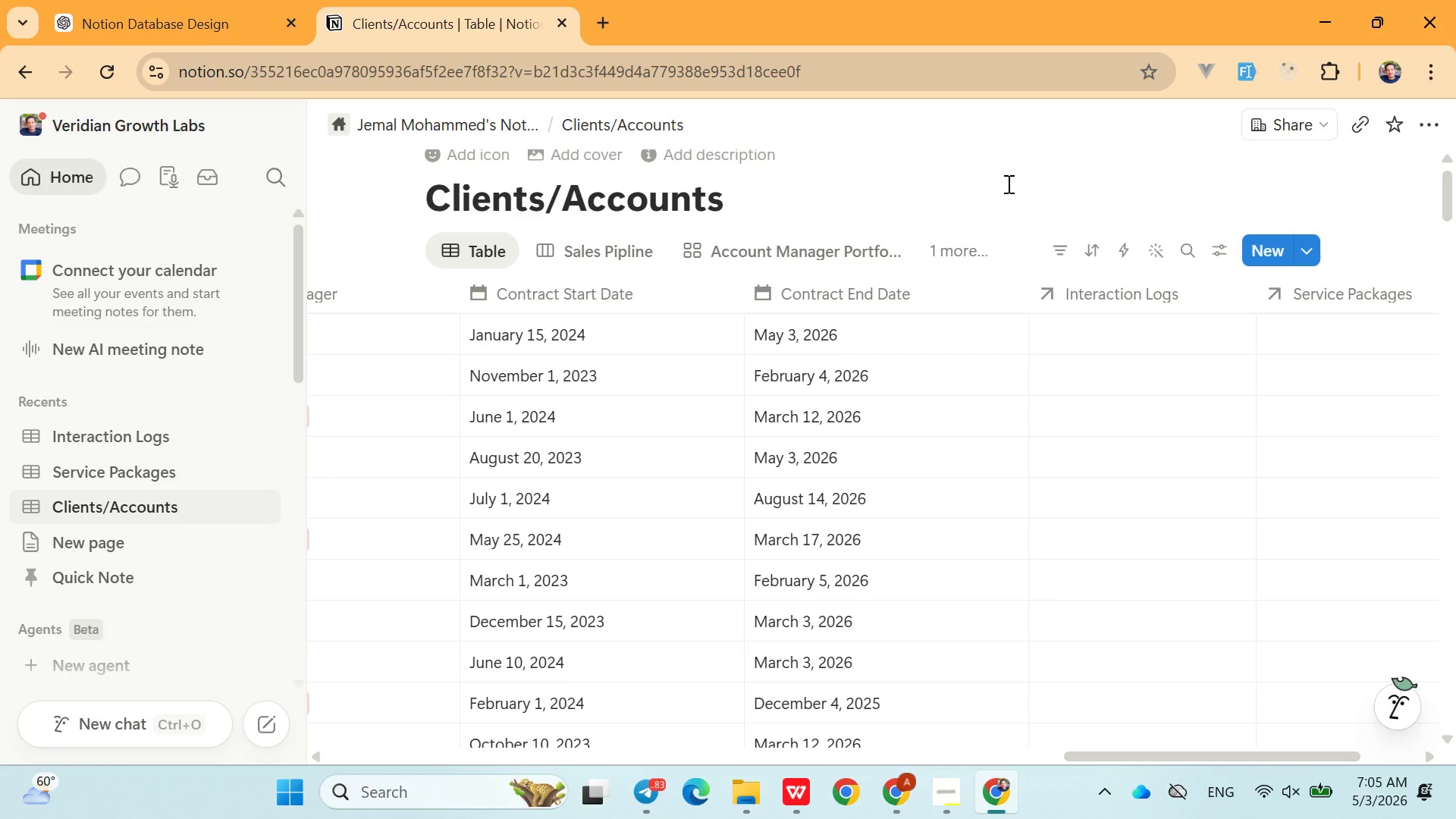 
wait(9.75)
 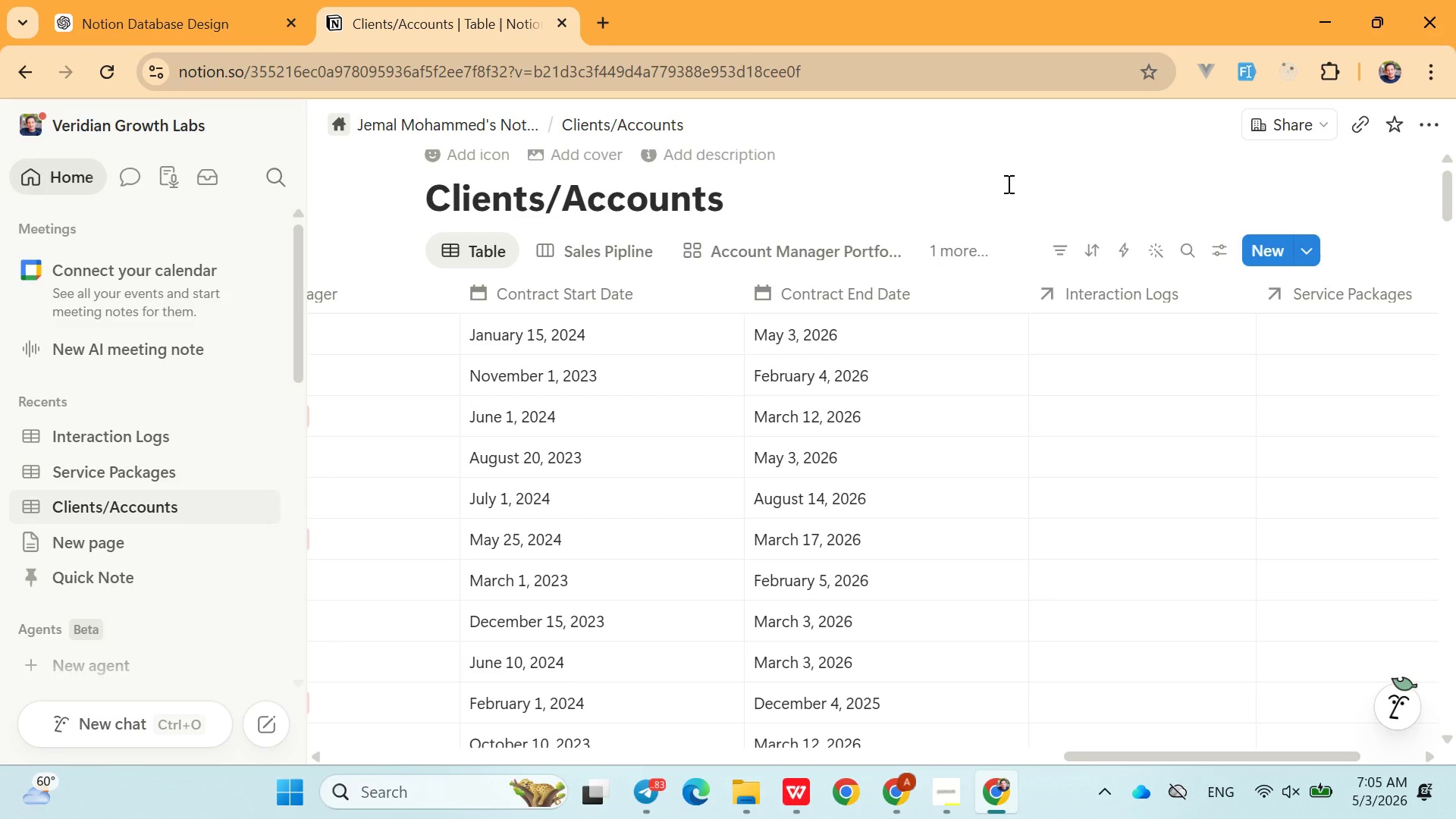 
left_click([940, 265])
 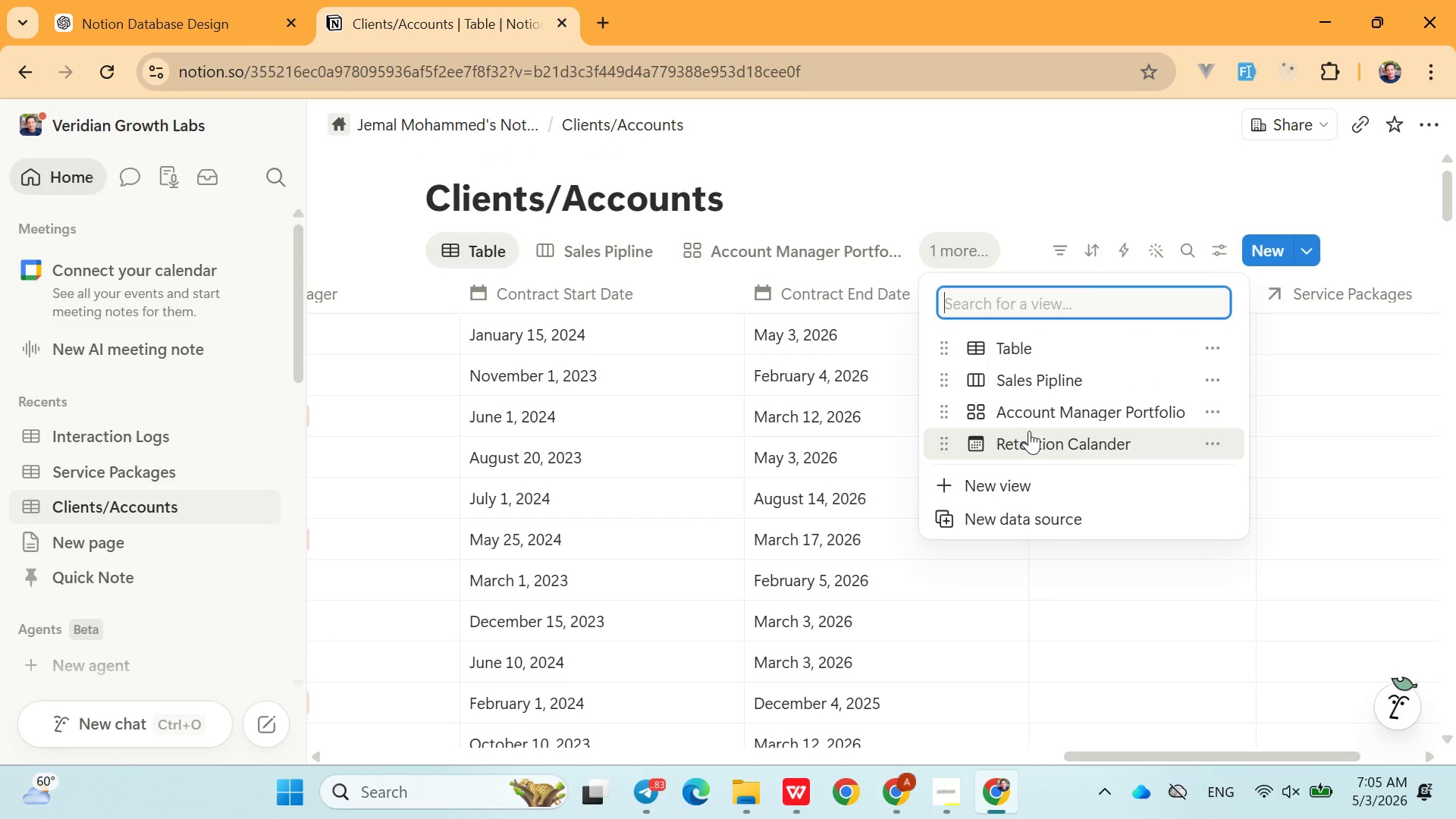 
left_click([1029, 431])
 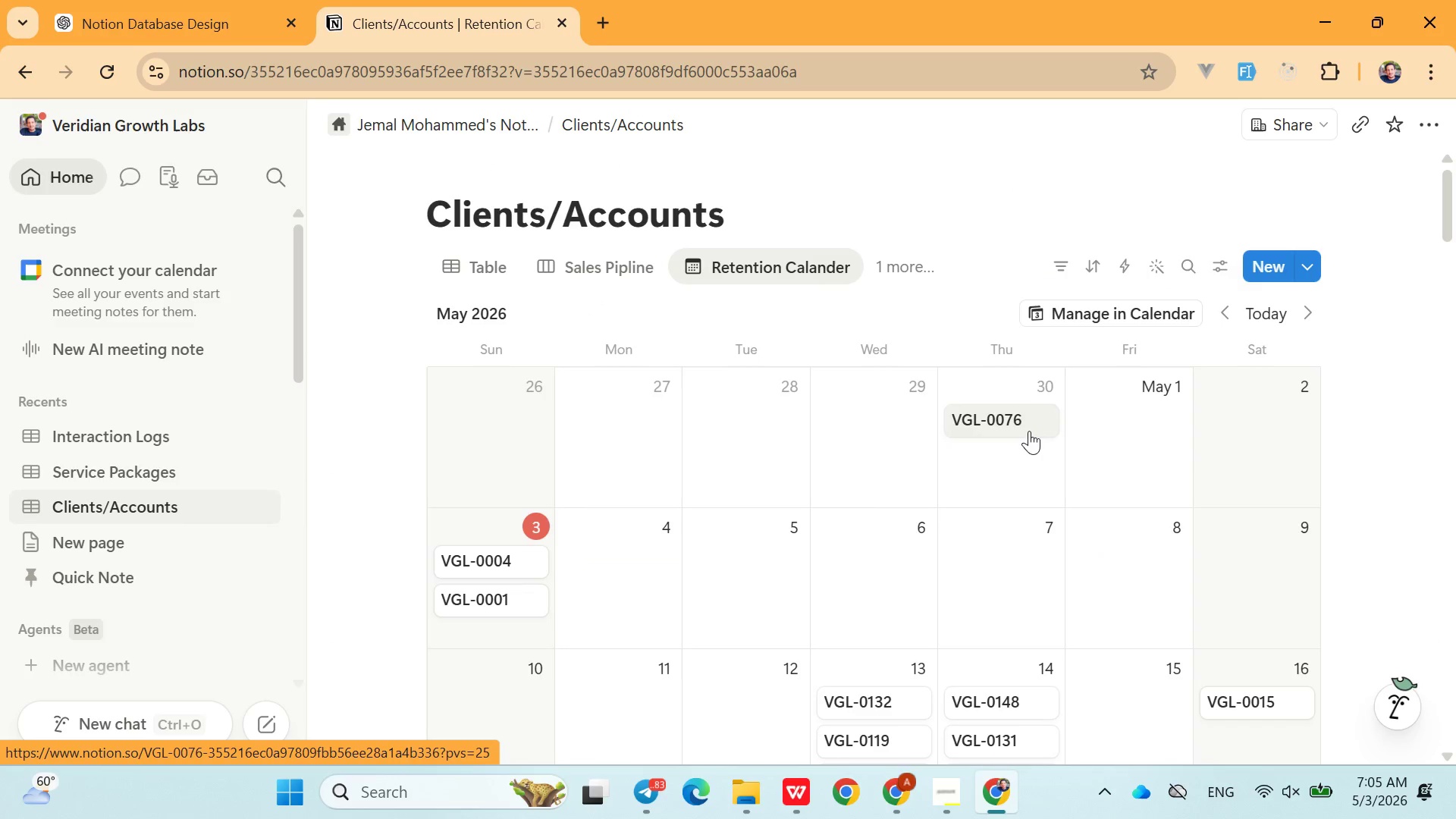 
mouse_move([883, 534])
 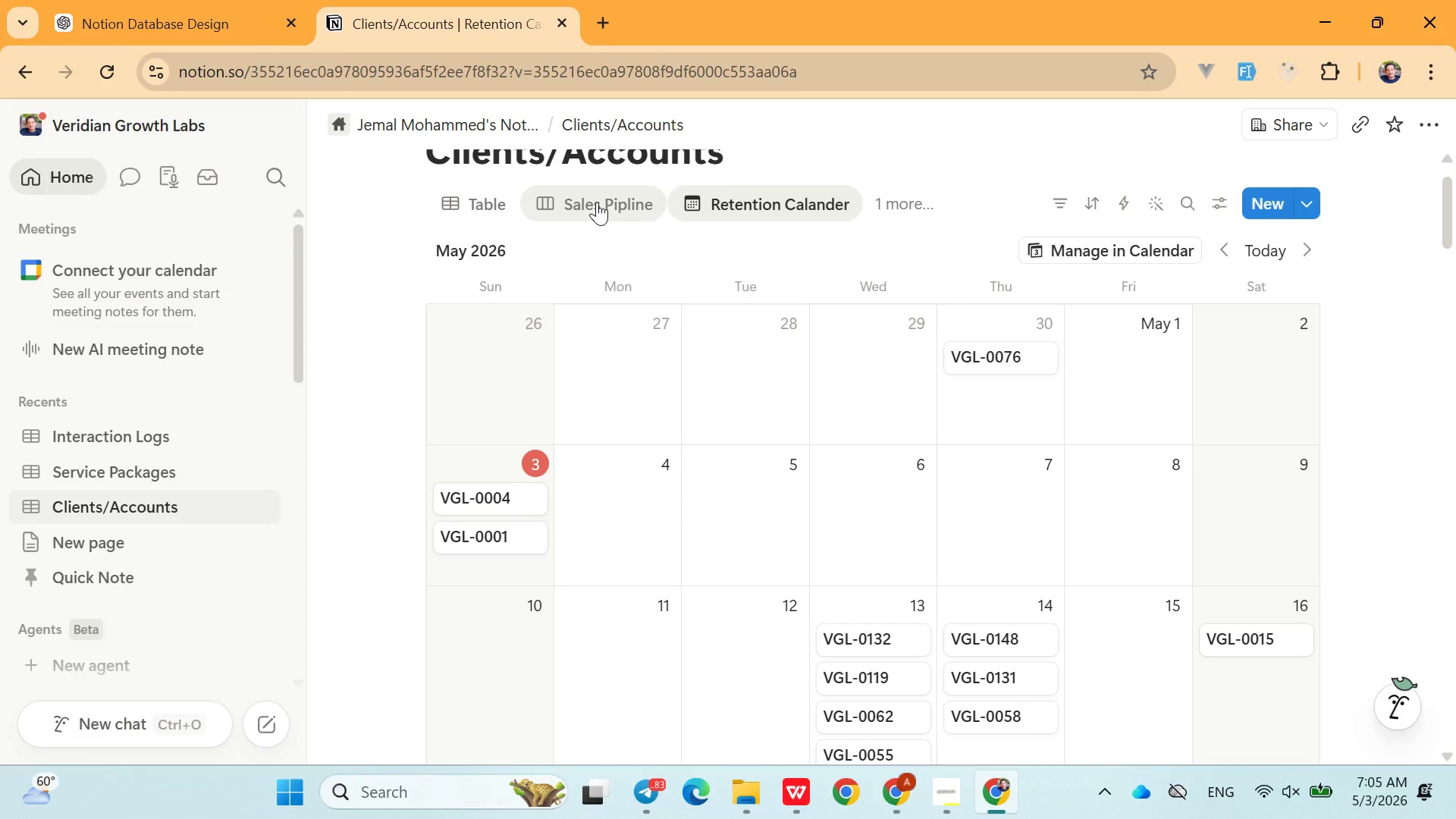 
left_click([597, 202])
 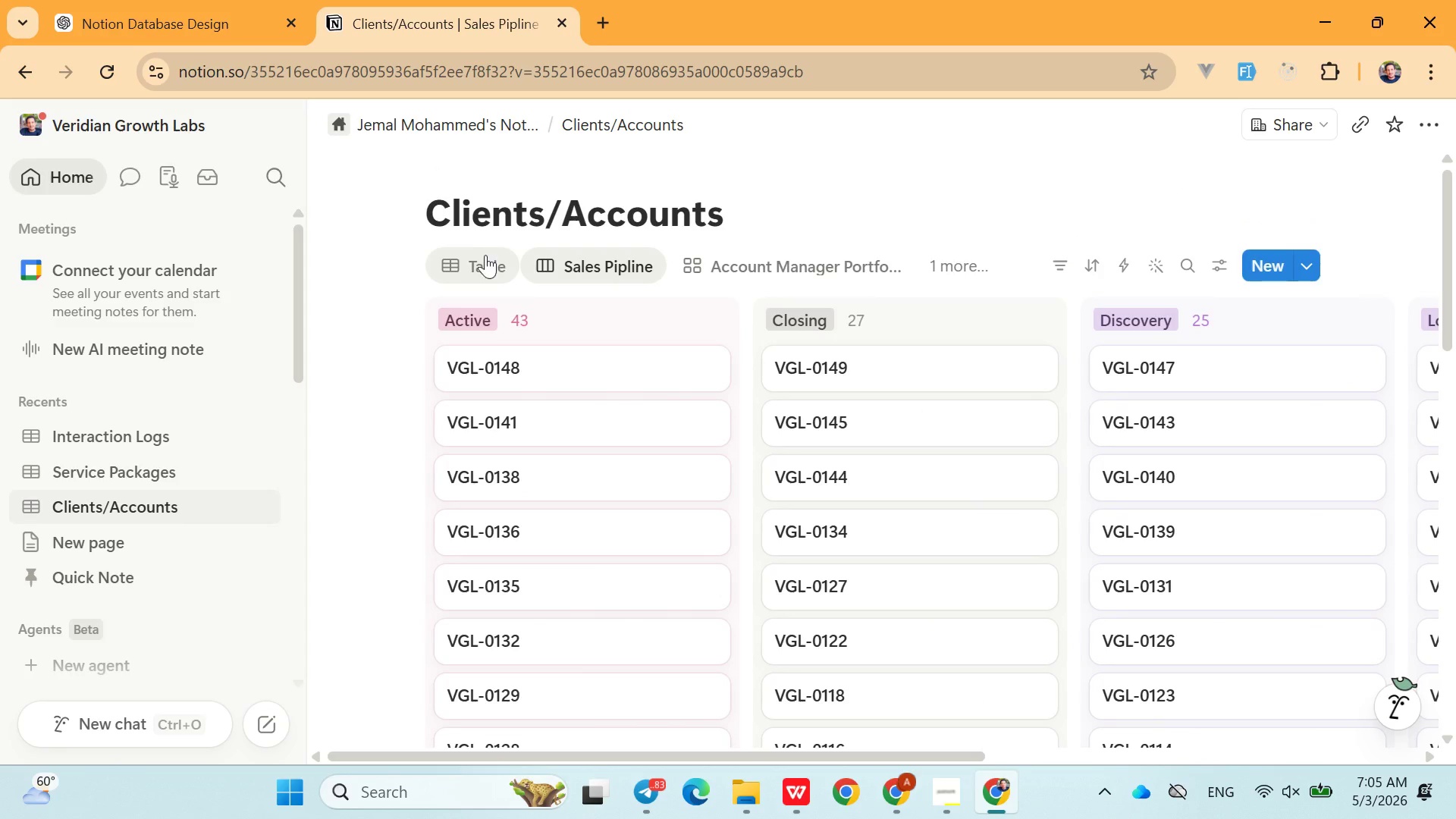 
left_click([482, 259])
 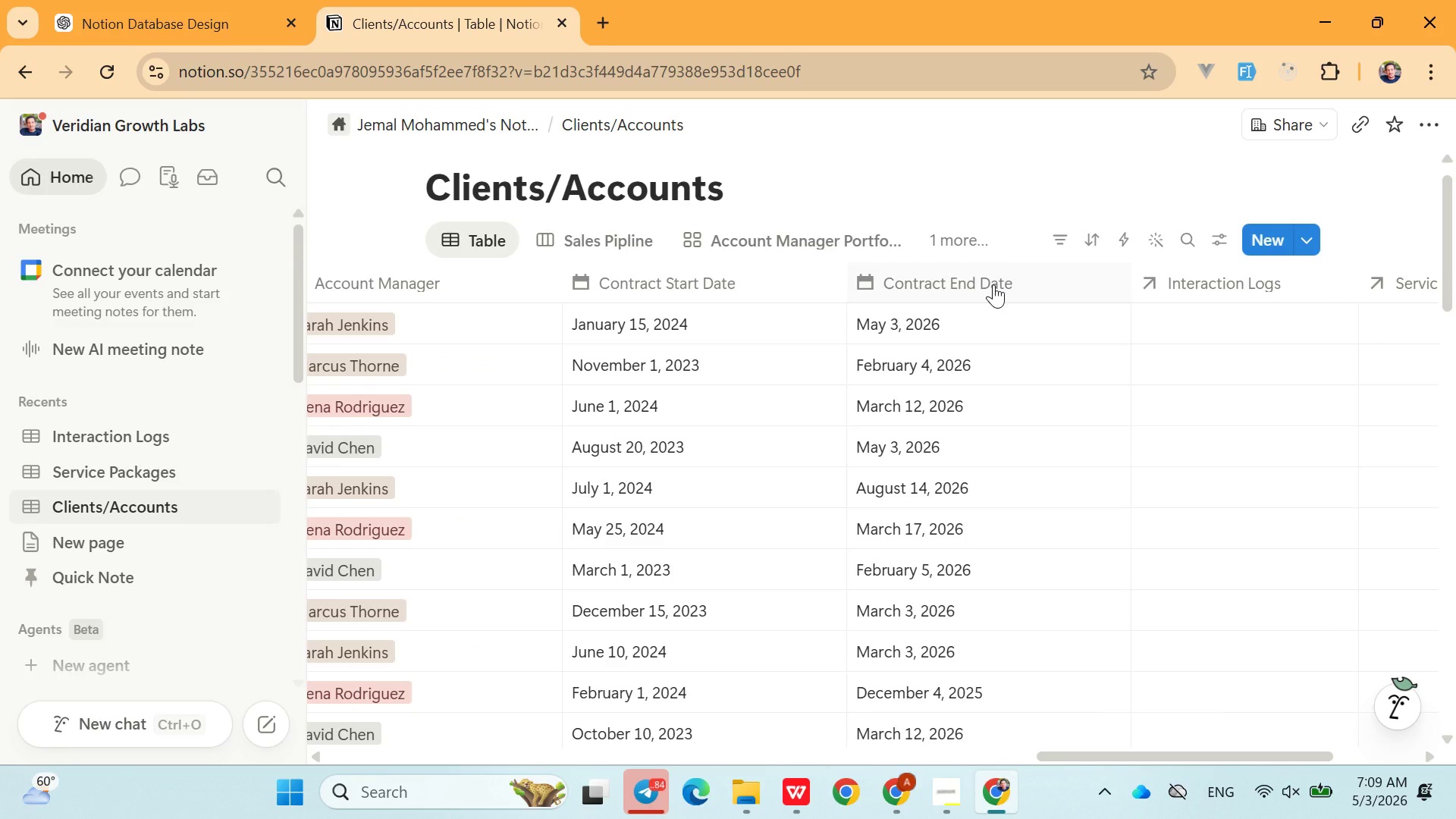 
wait(232.24)
 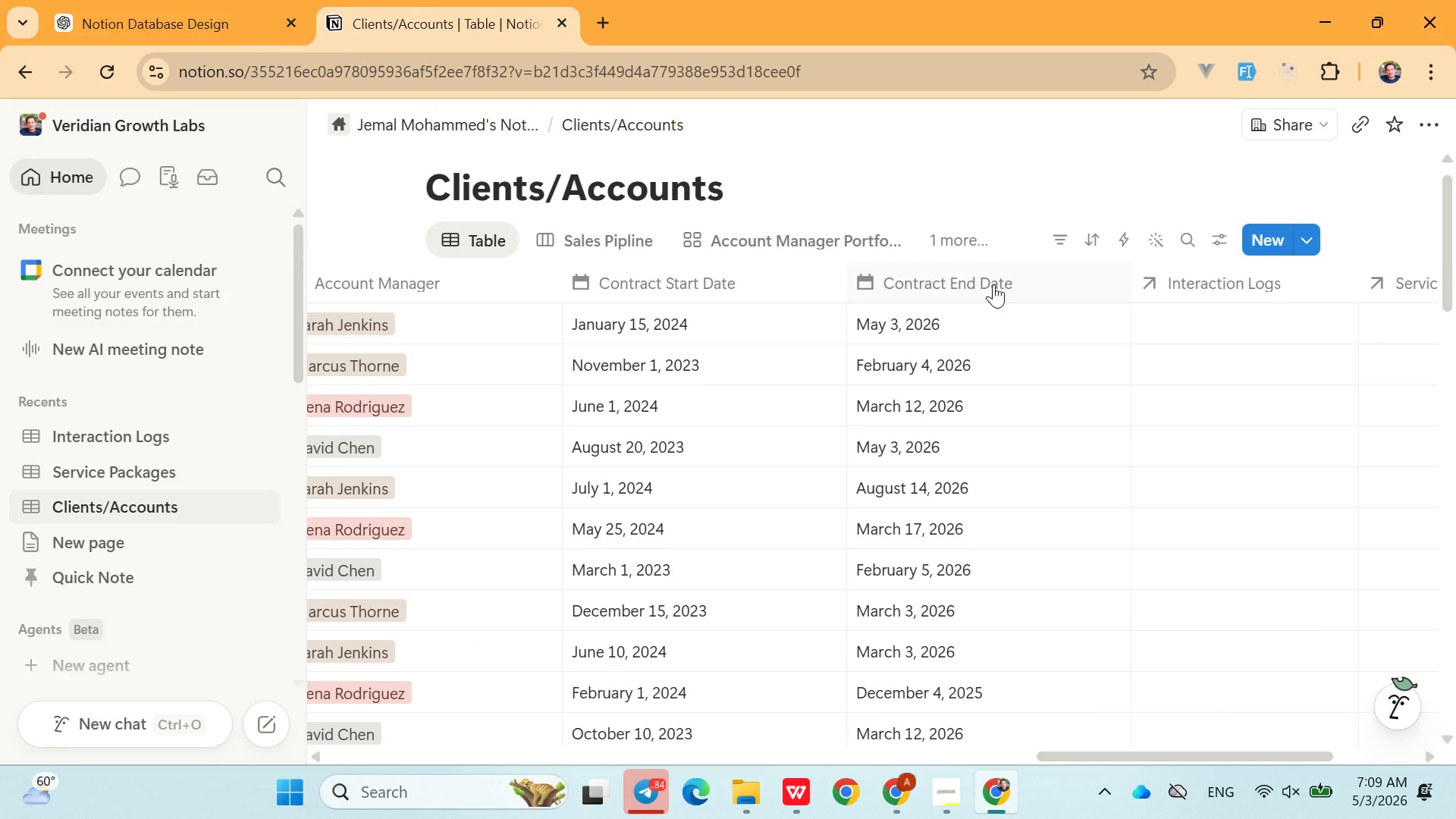 
left_click([1277, 297])
 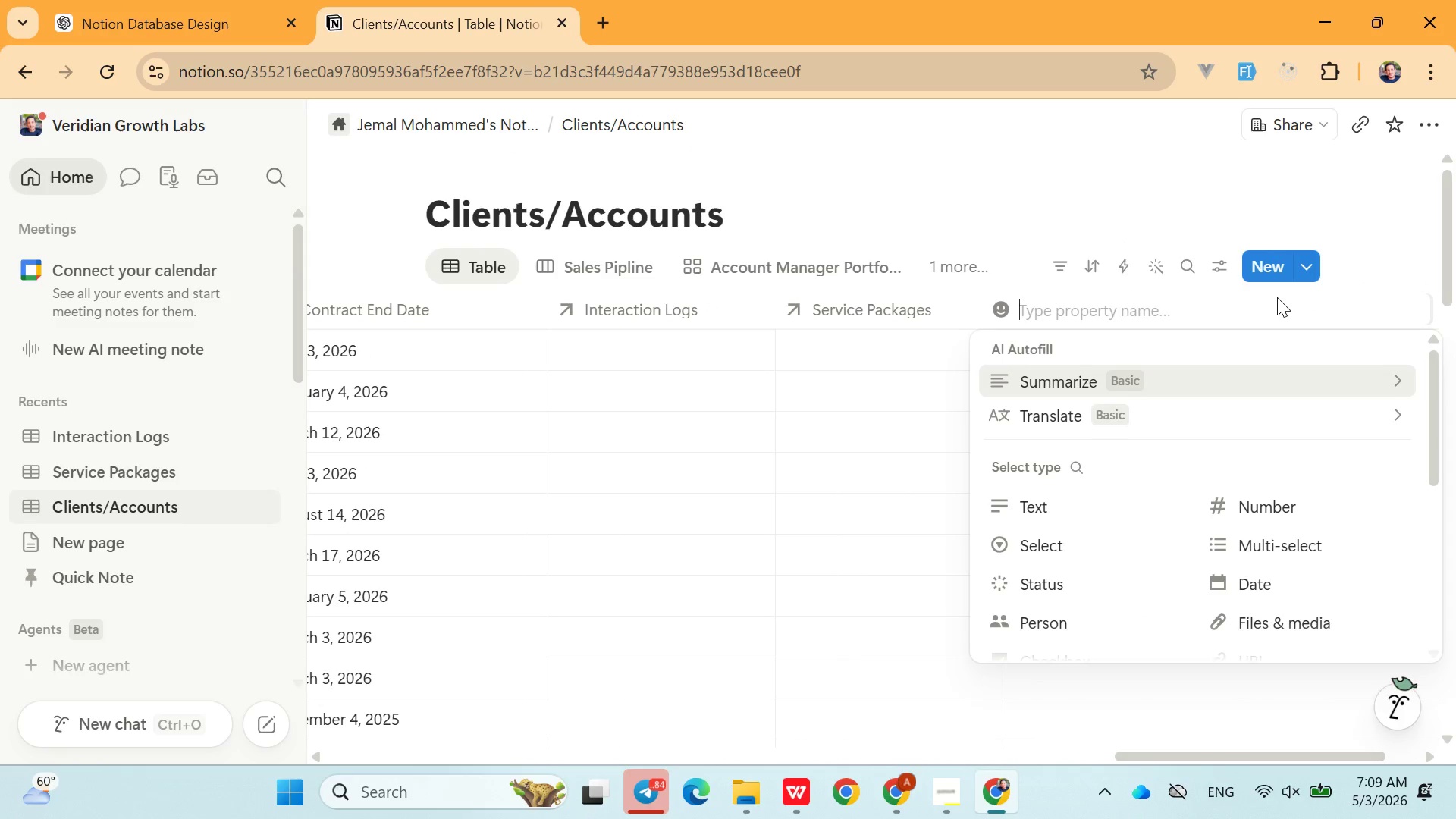 
type(Auto Contact Start)
 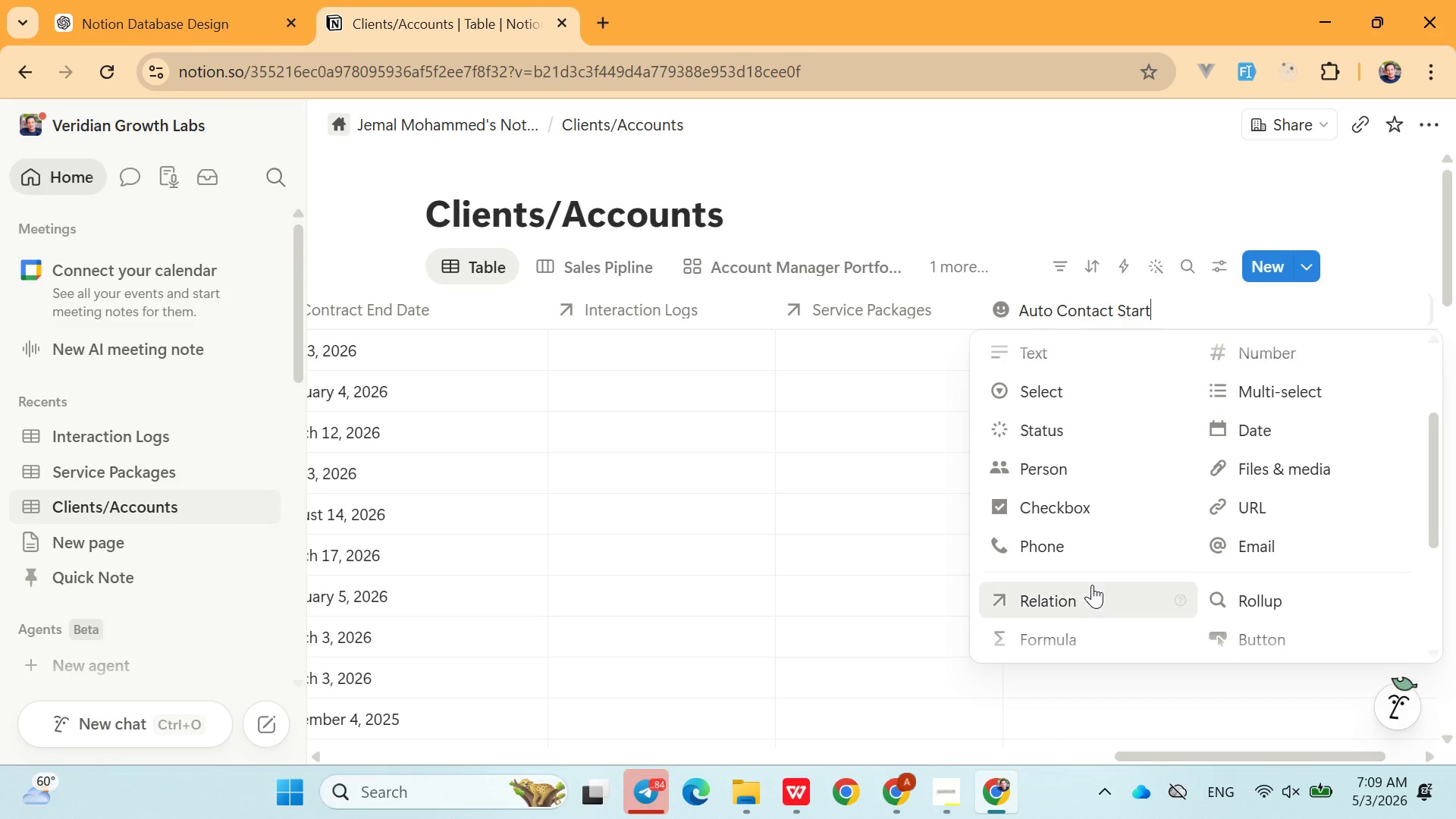 
left_click([1072, 629])
 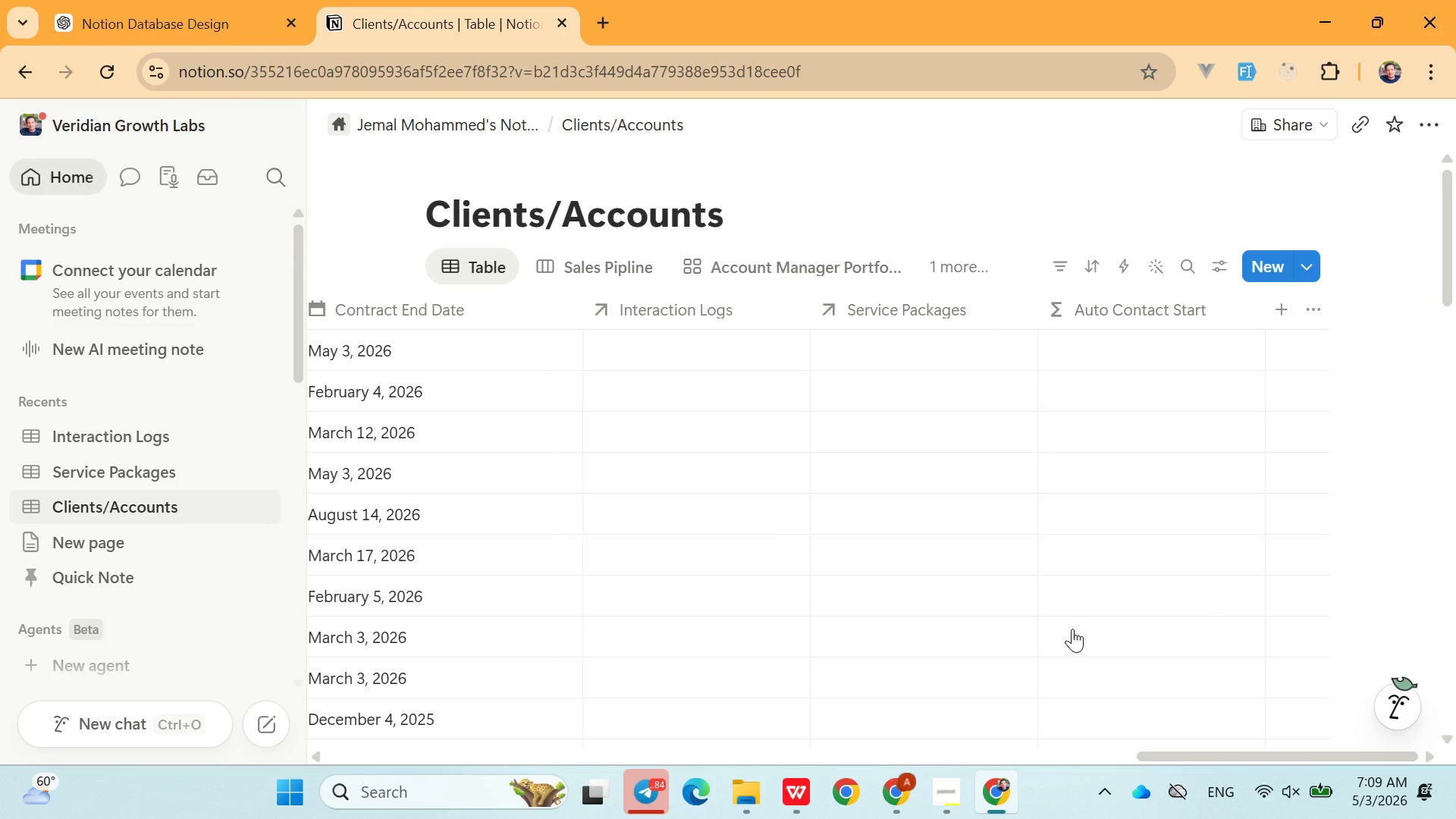 
wait(20.5)
 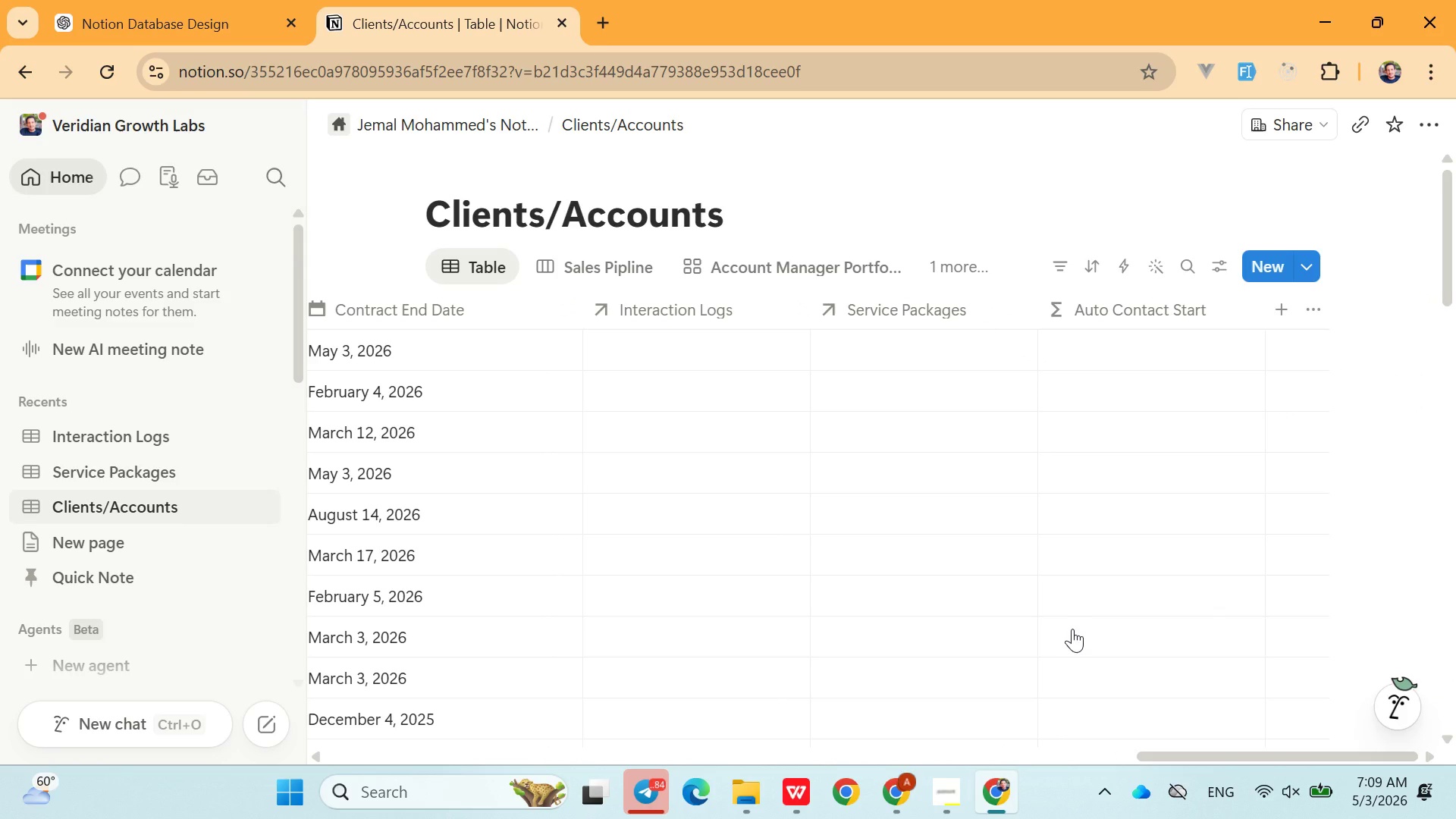 
left_click([639, 774])
 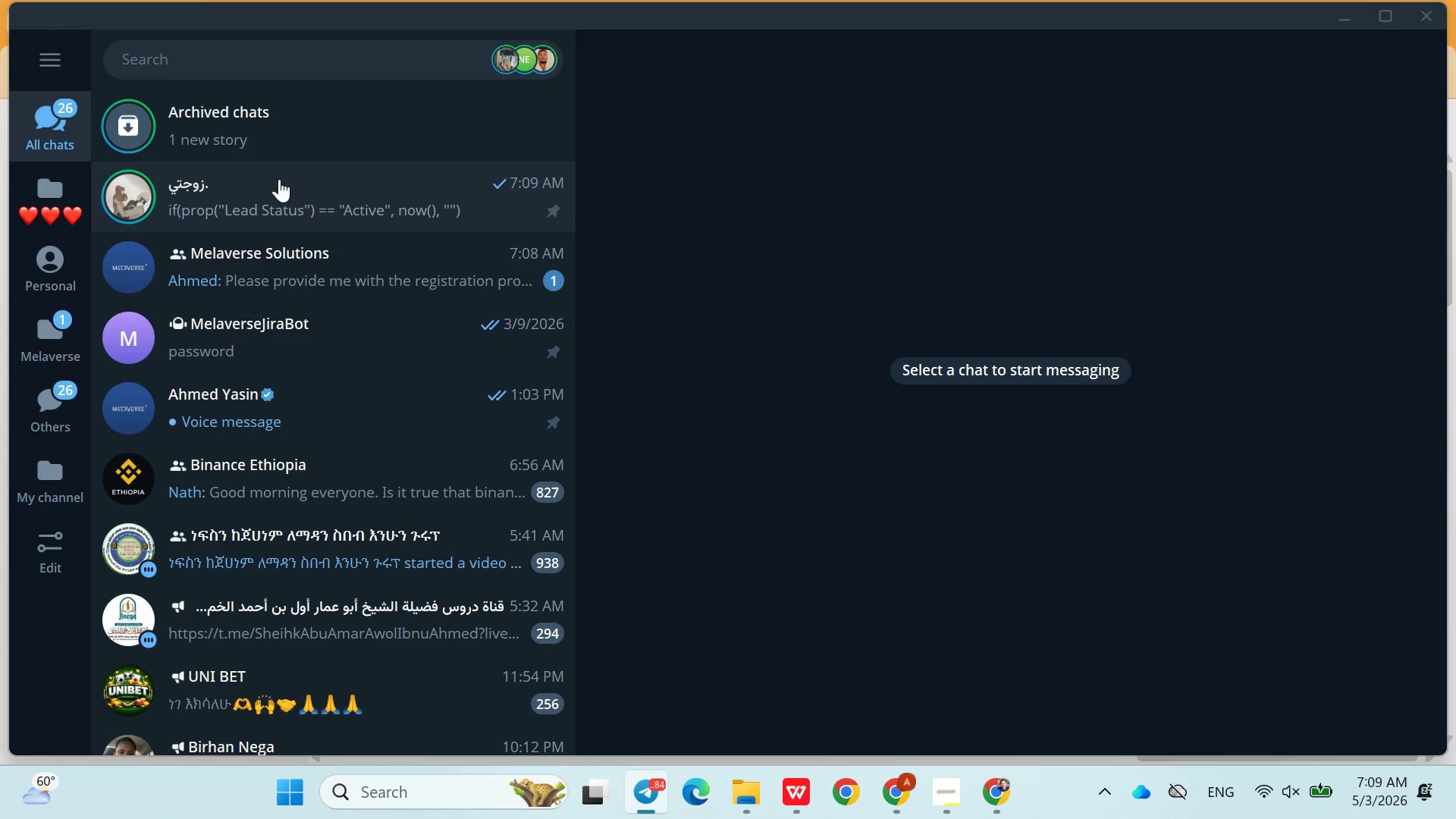 
left_click([275, 193])
 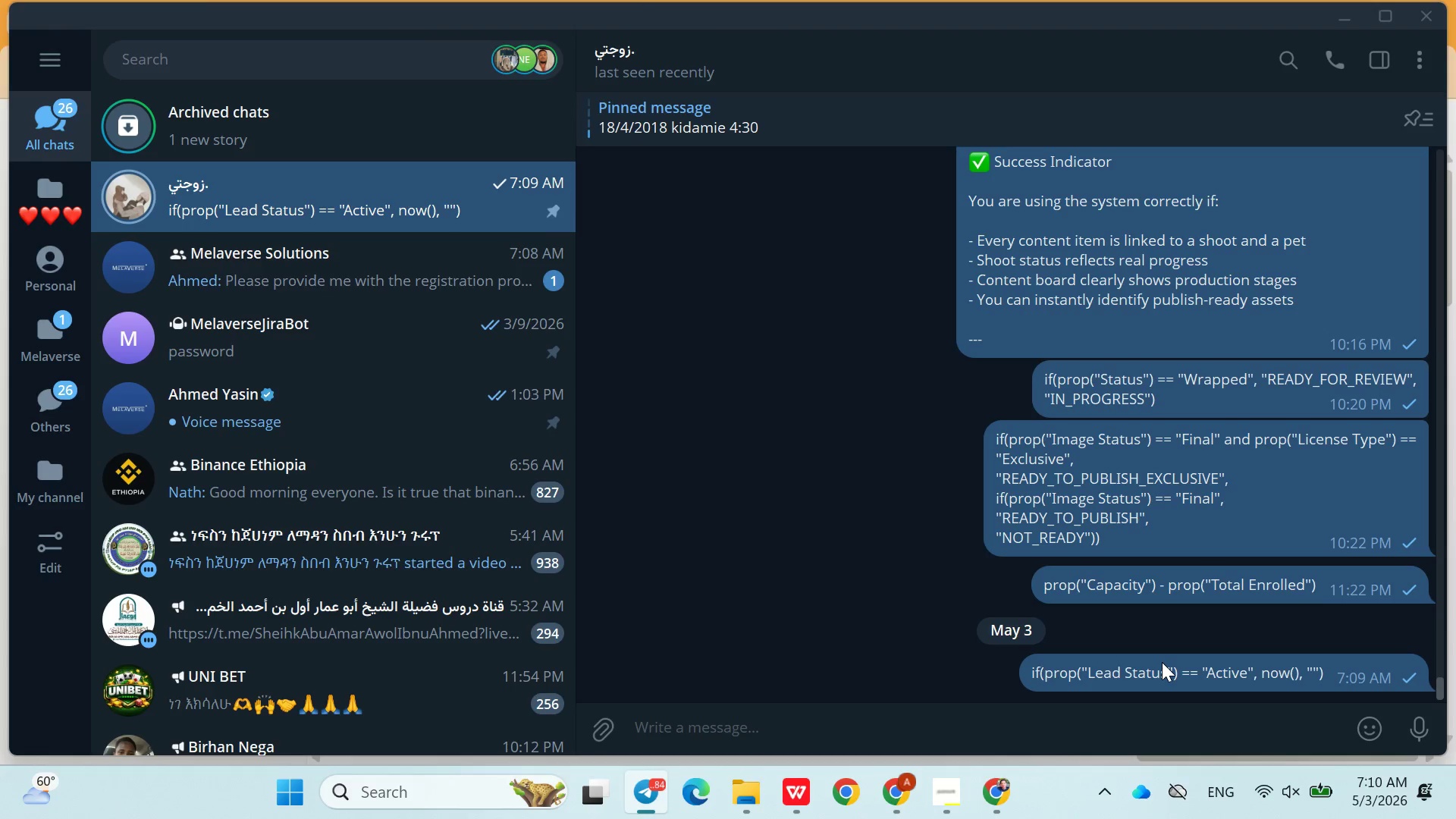 
right_click([1162, 662])
 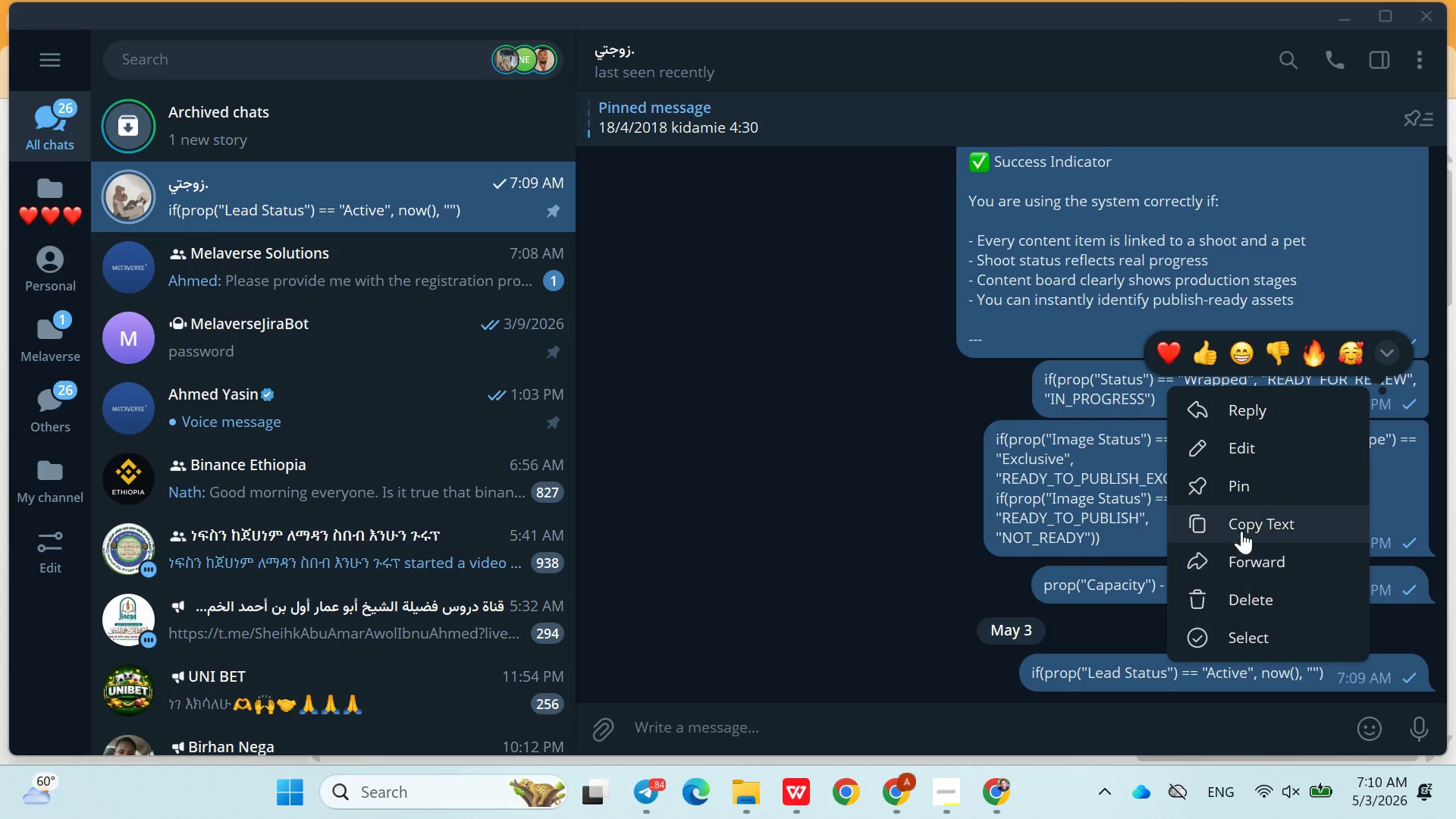 
left_click([1242, 522])
 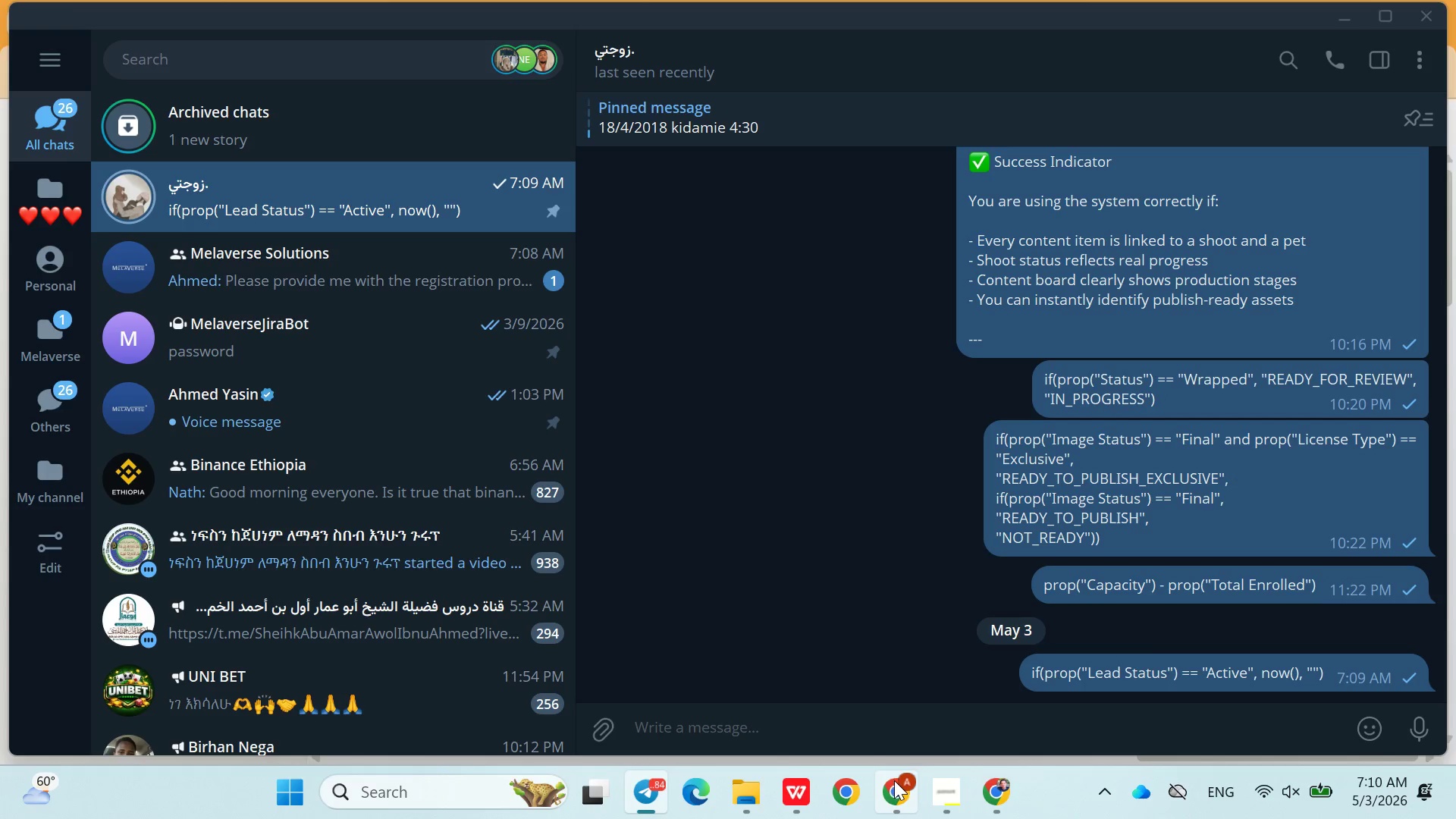 
left_click([886, 781])
 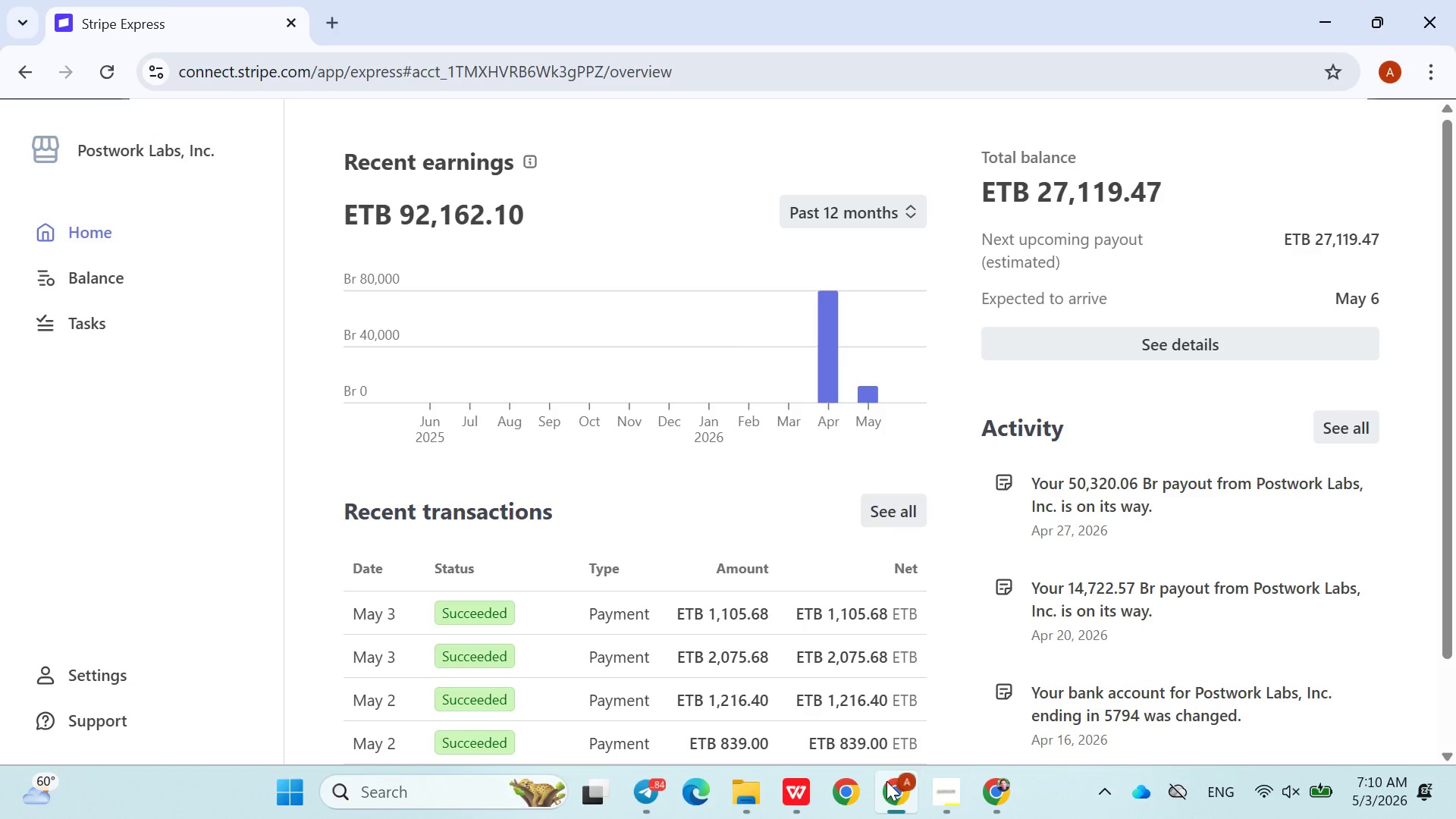 
left_click([886, 781])
 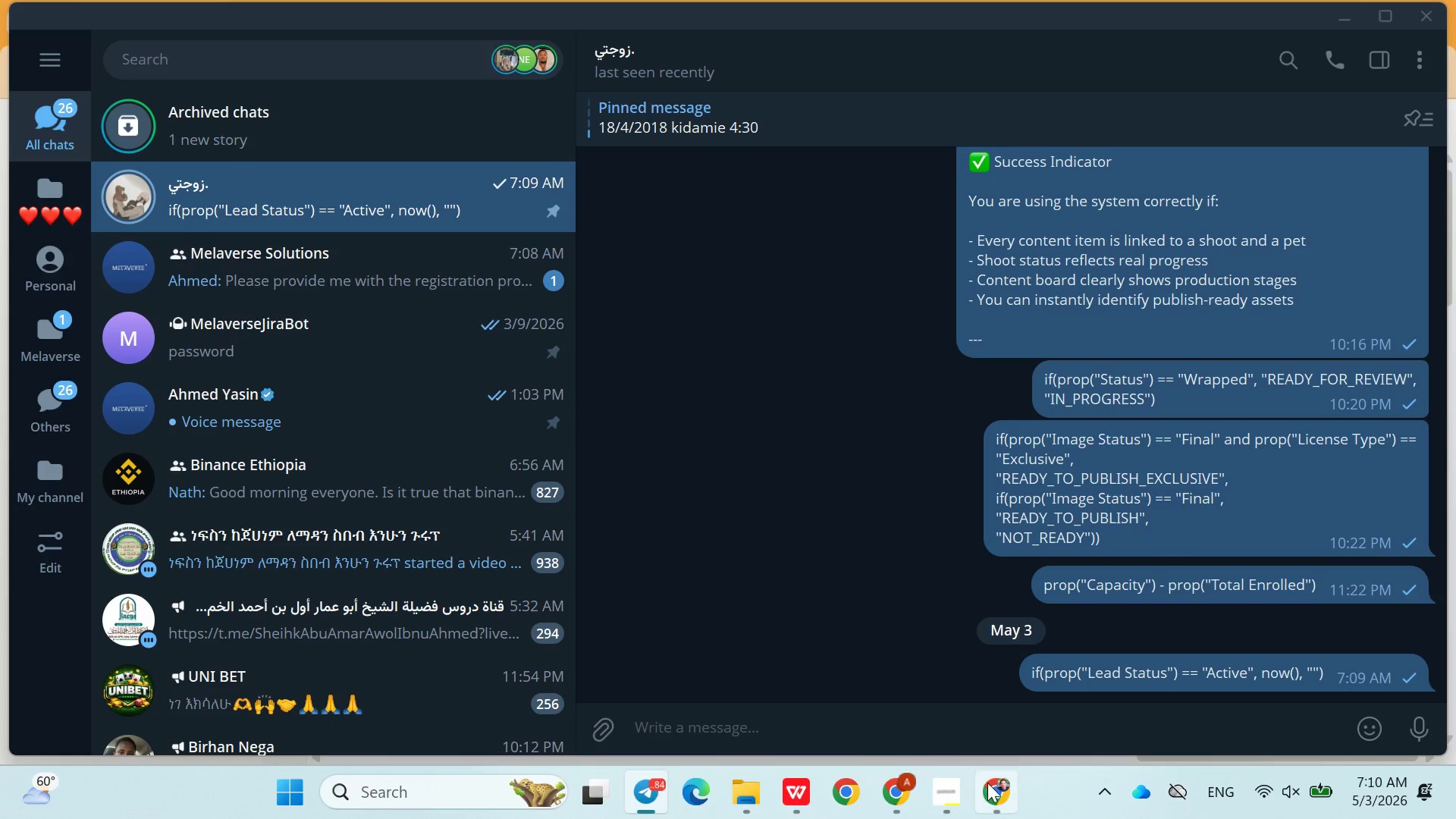 
left_click([987, 783])
 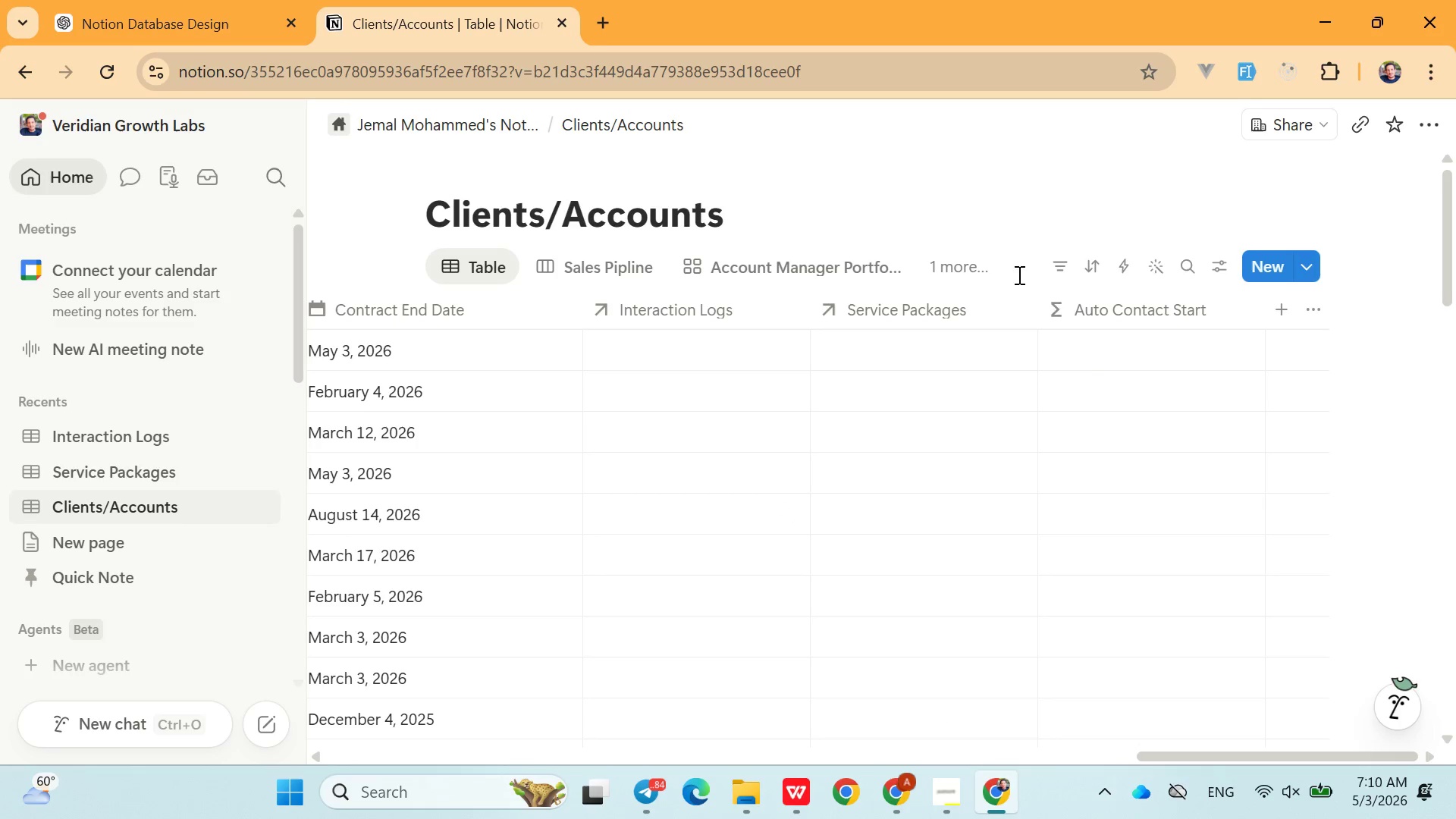 
left_click([1089, 358])
 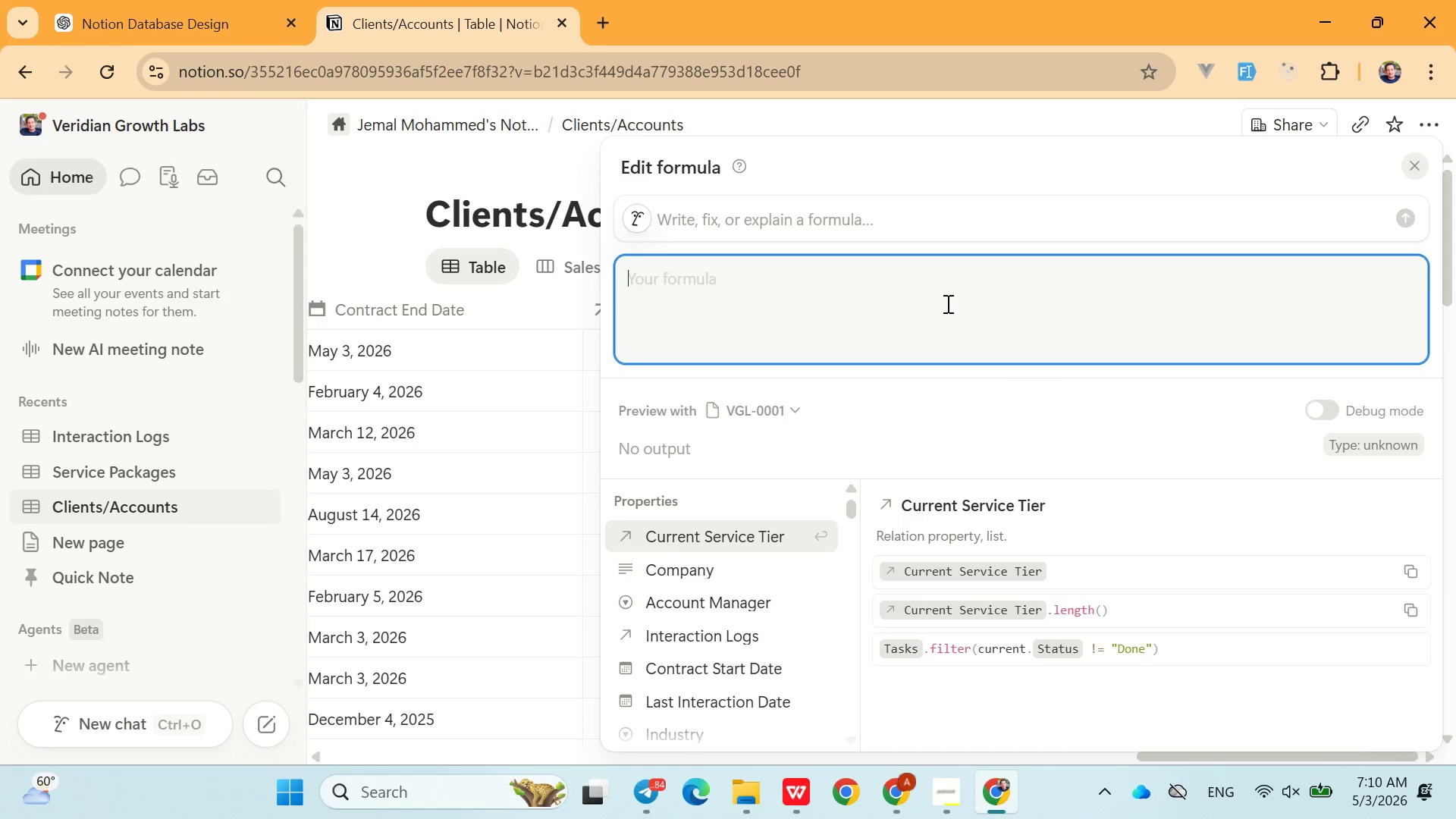 
key(Control+V)
 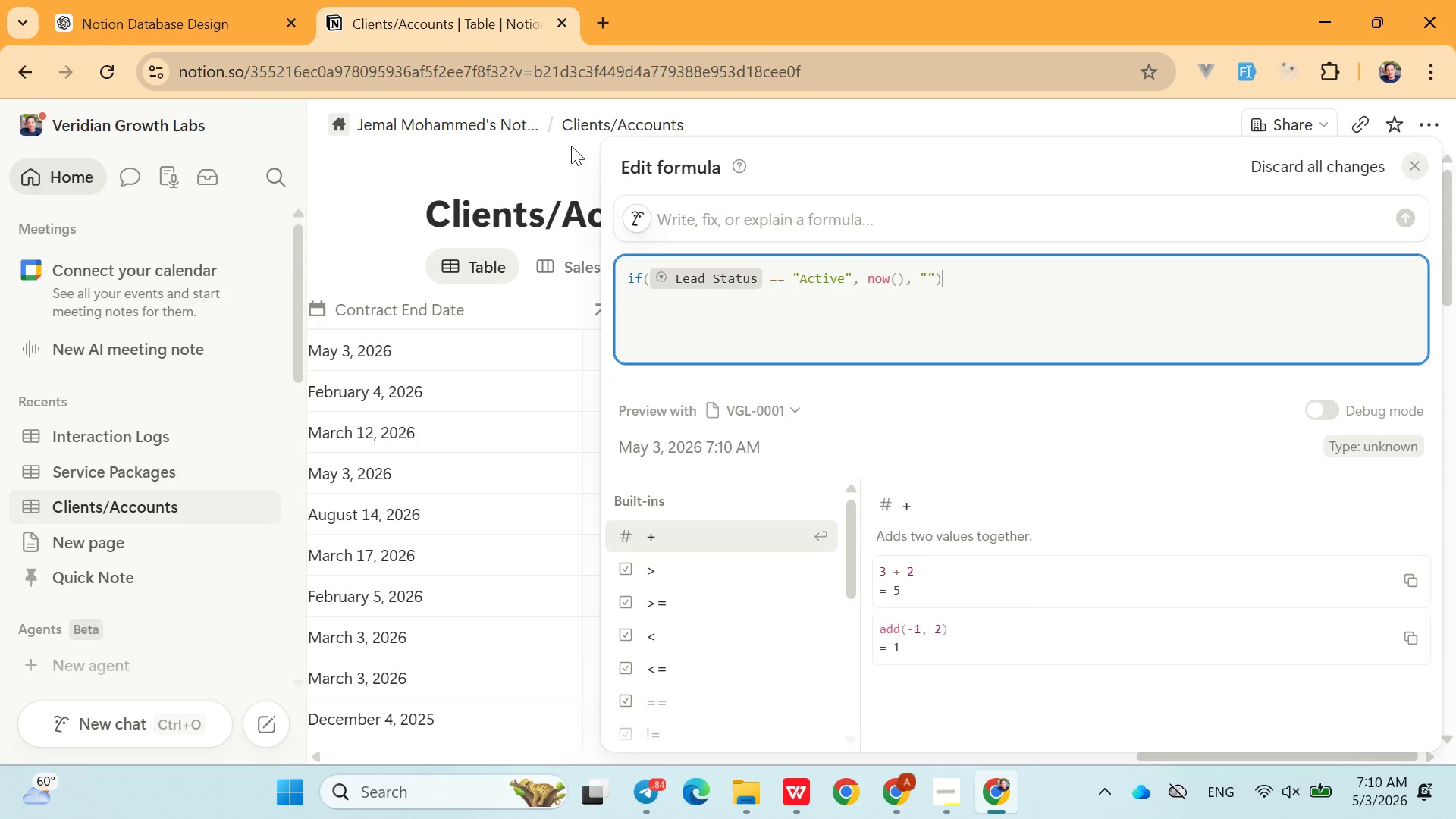 
left_click([560, 171])
 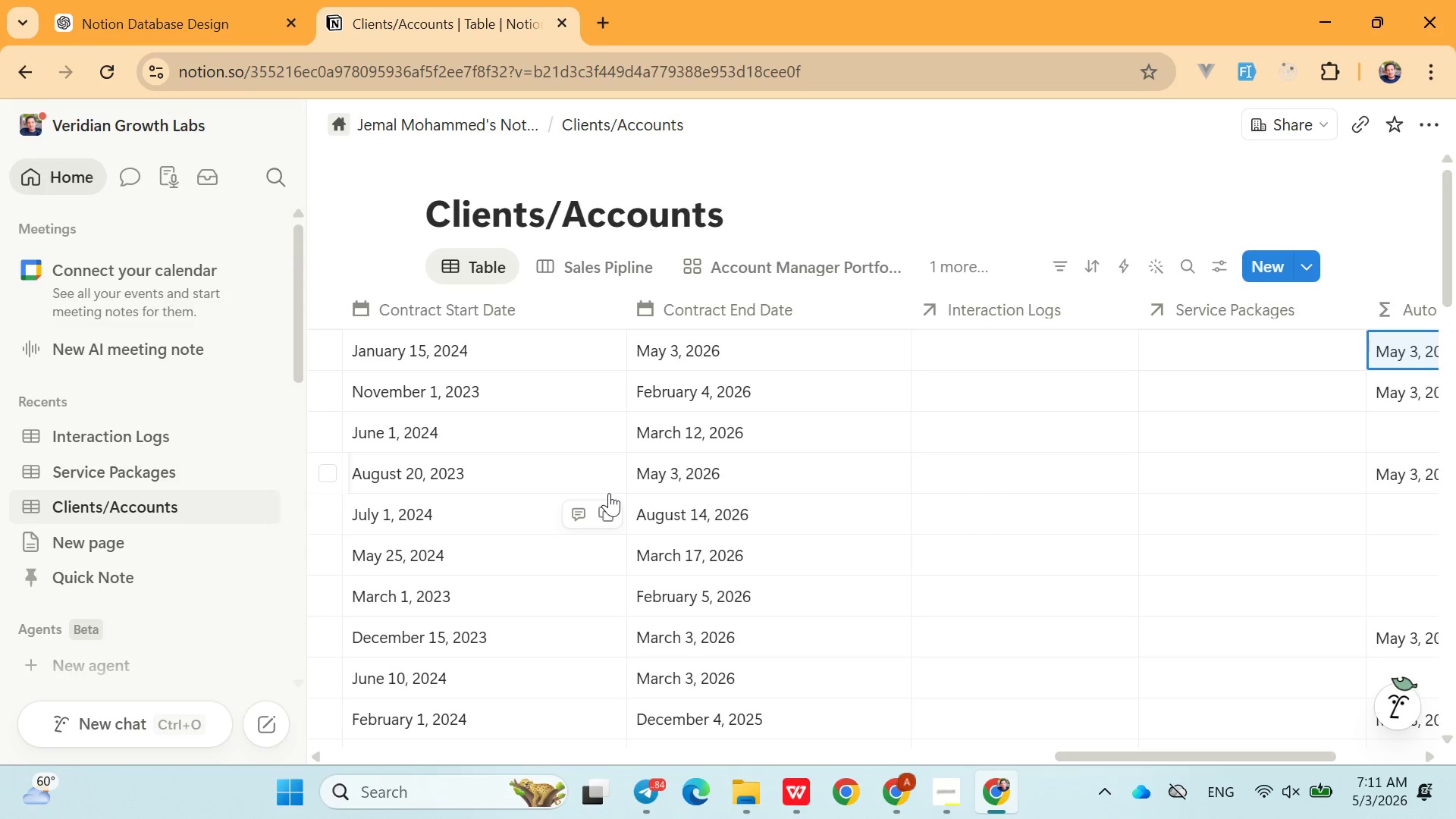 
wait(78.3)
 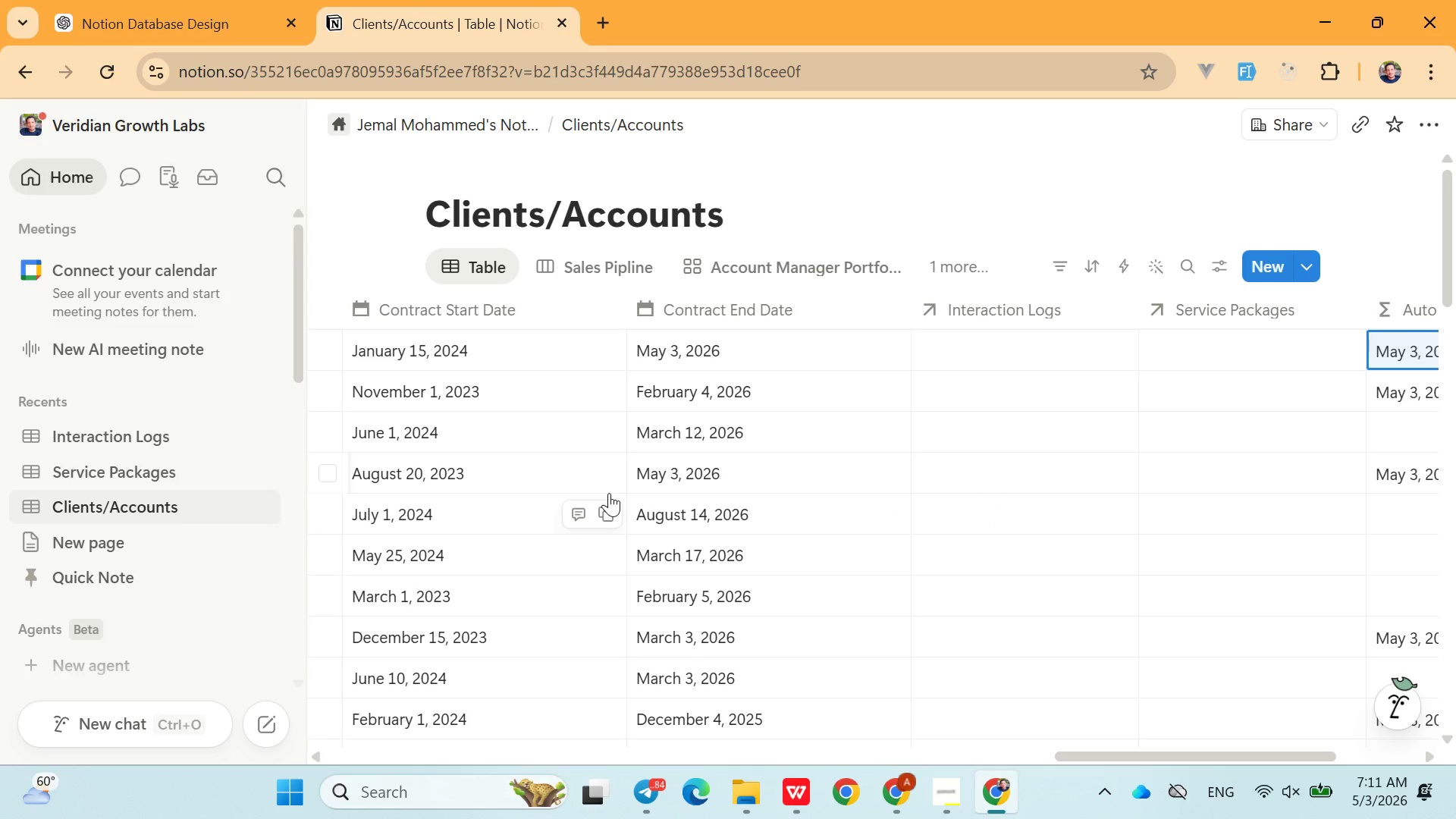 
left_click([166, 475])
 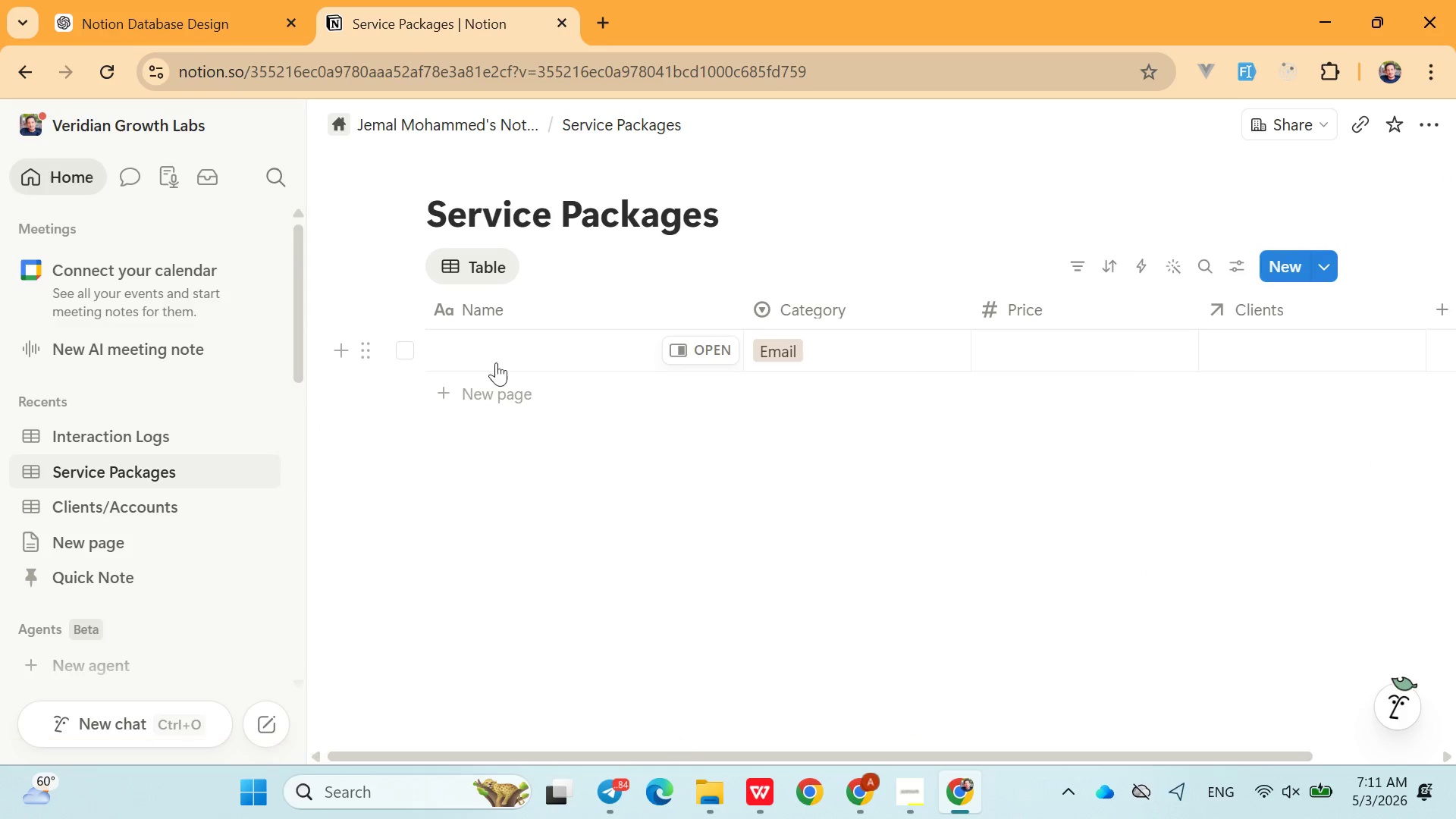 
left_click([508, 391])
 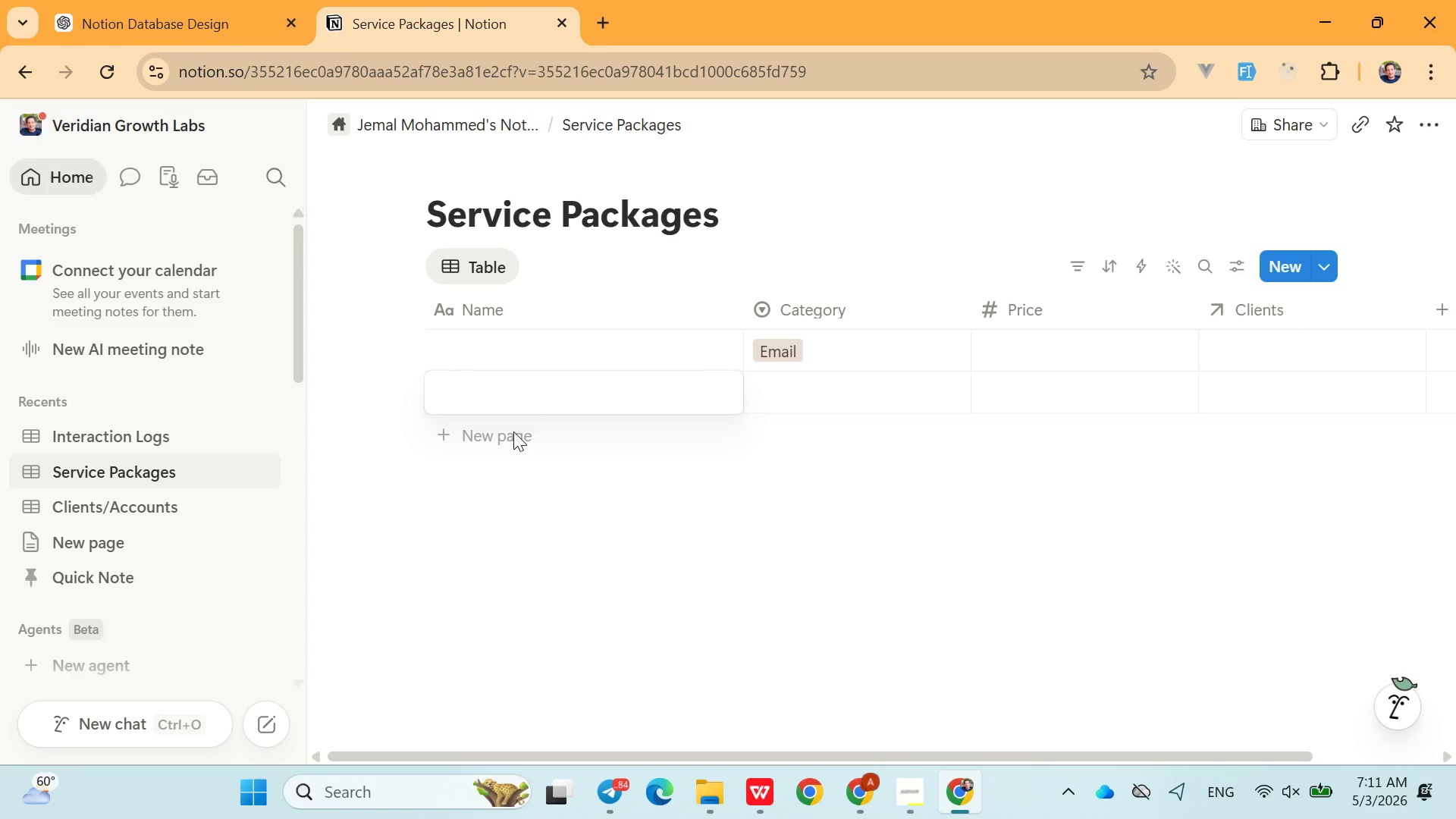 
double_click([513, 431])
 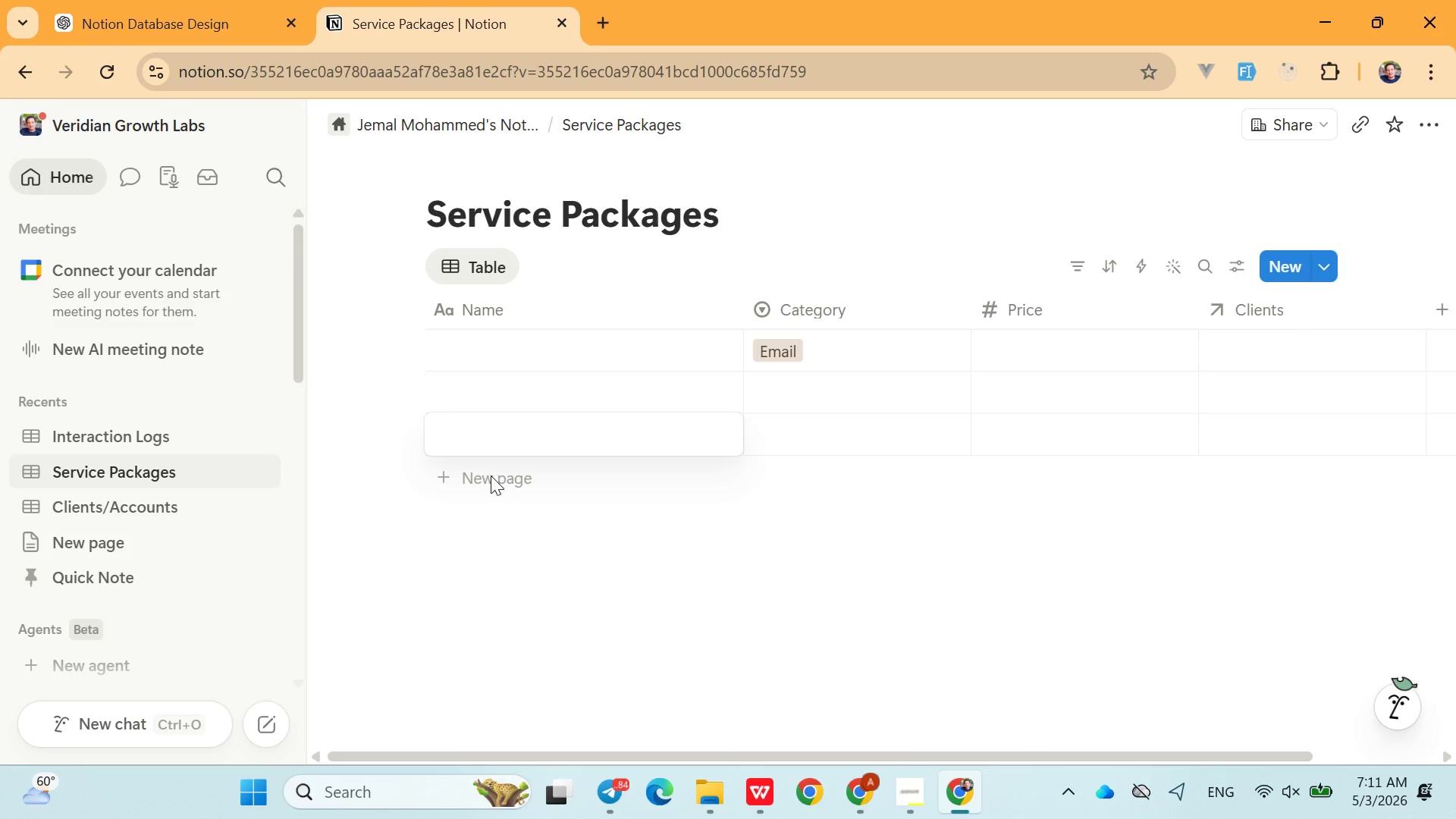 
double_click([491, 475])
 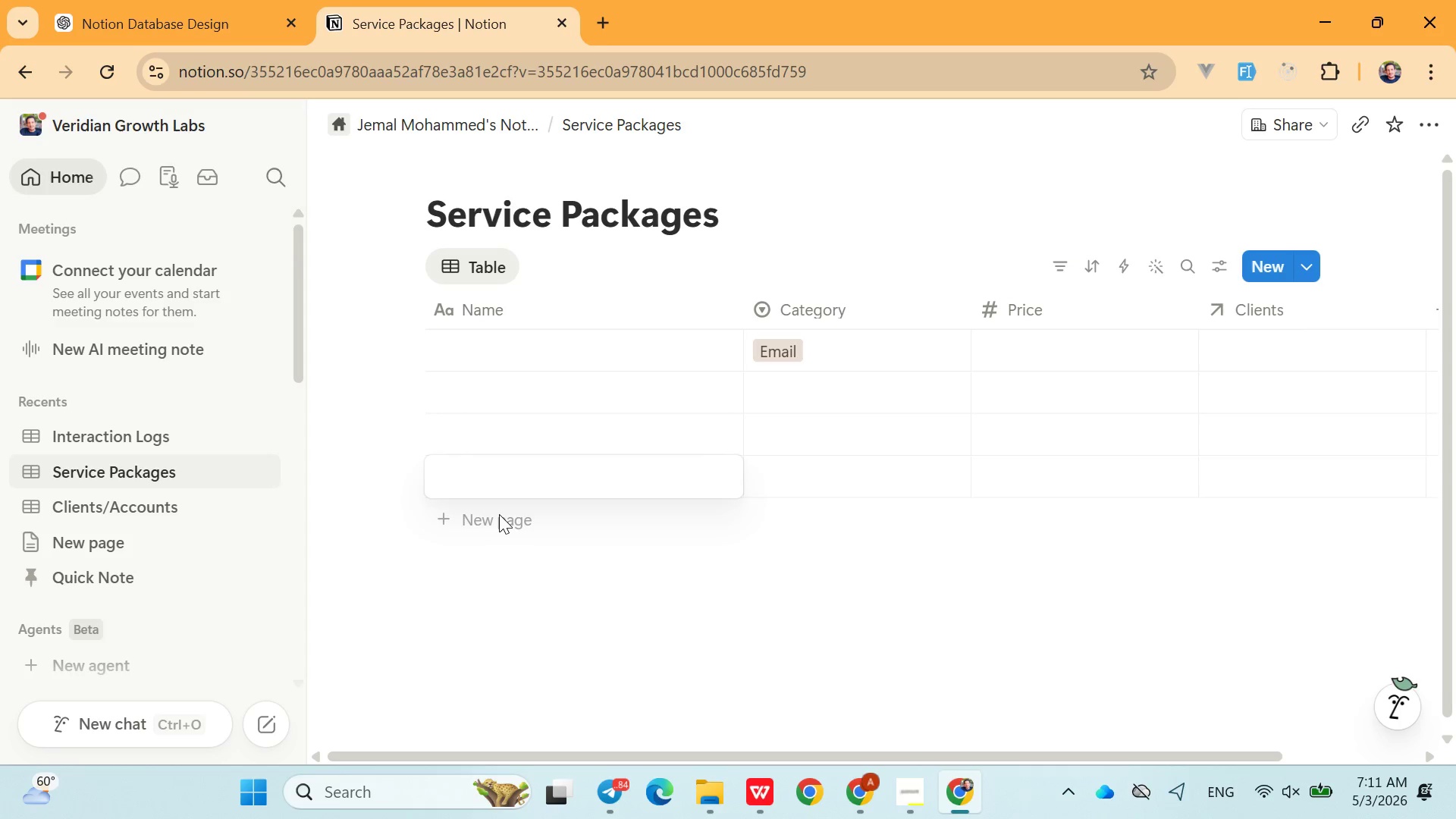 
double_click([499, 514])
 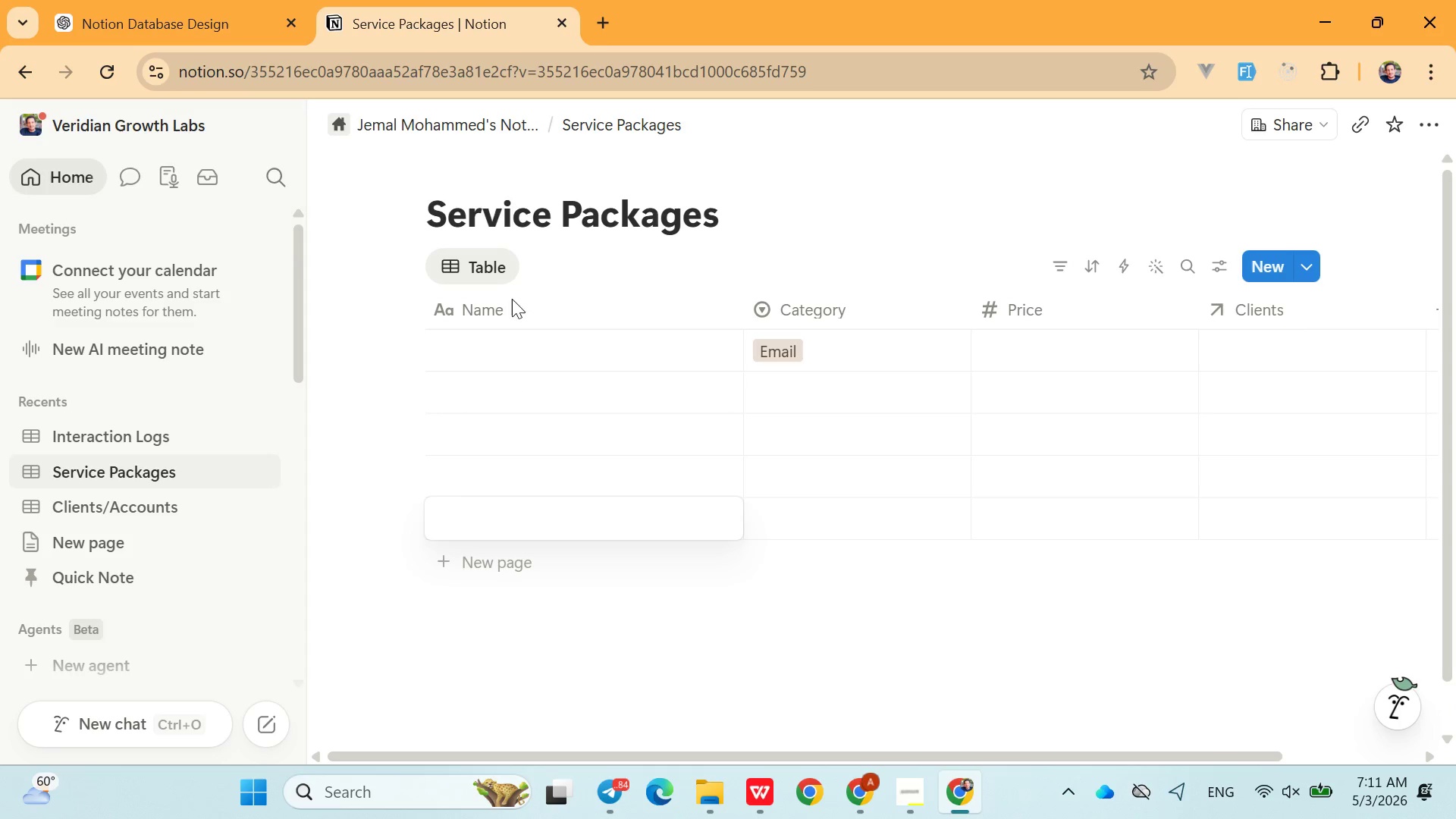 
wait(5.36)
 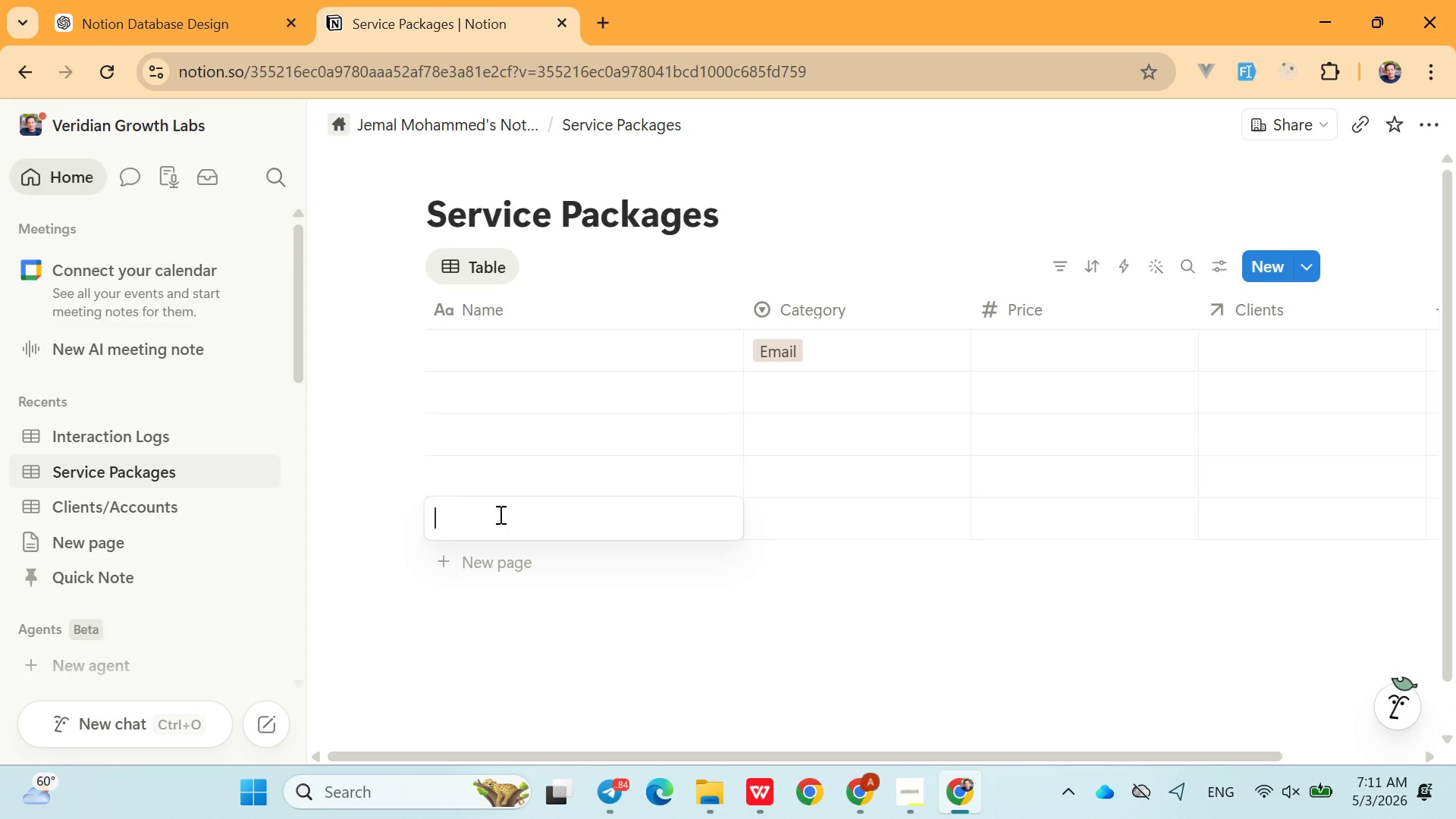 
left_click([526, 350])
 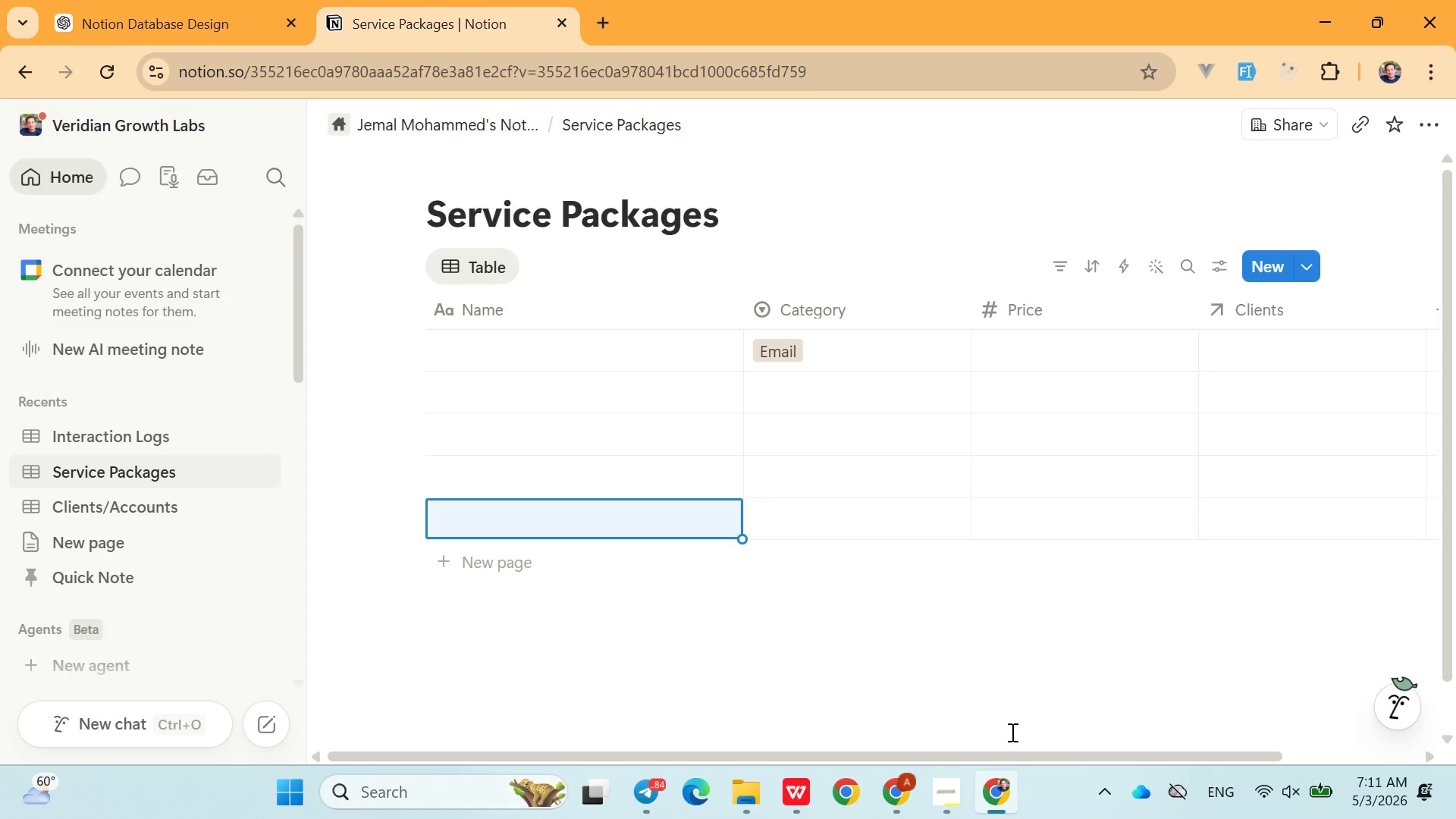 
left_click([965, 796])